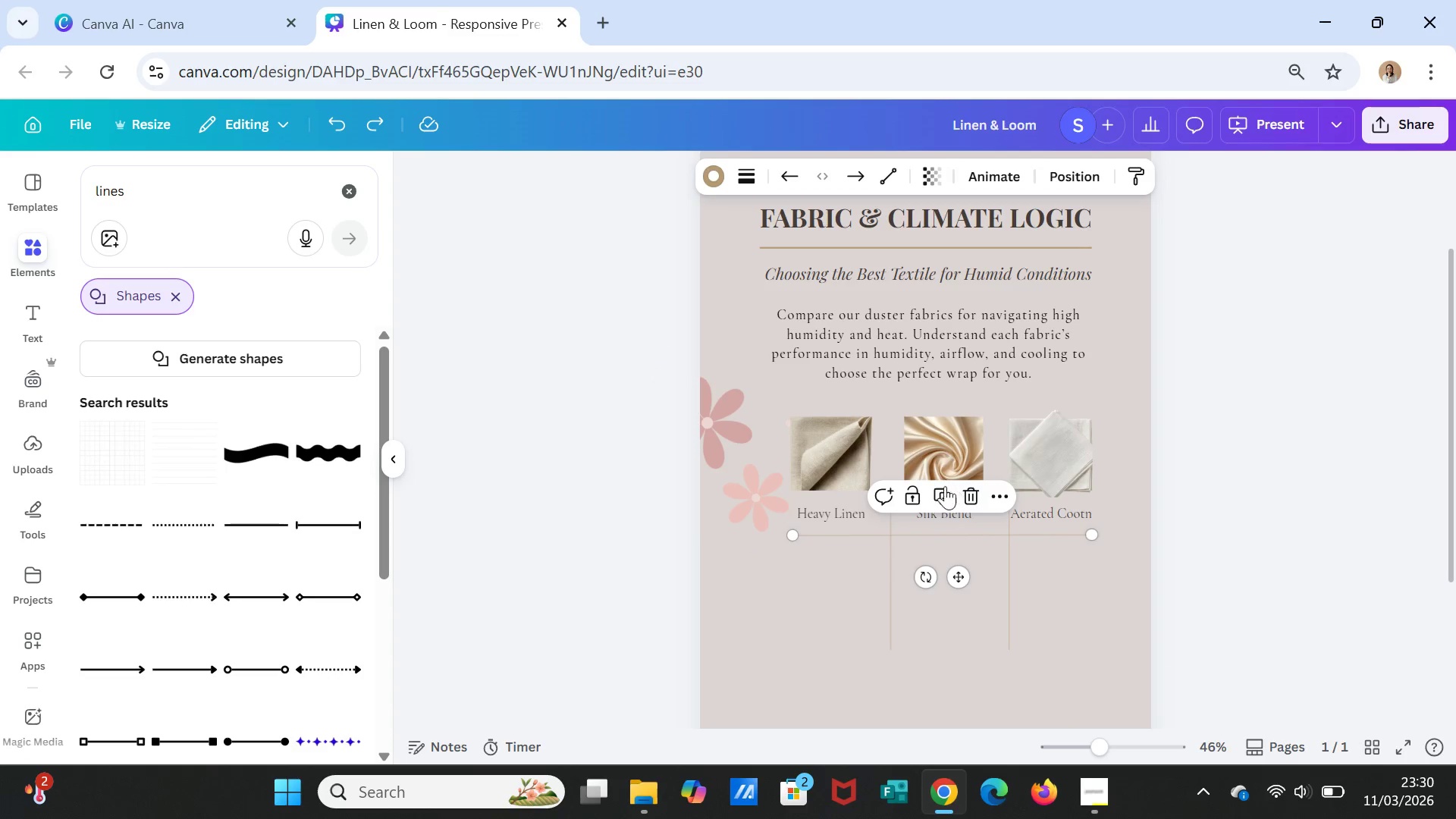 
left_click([940, 488])
 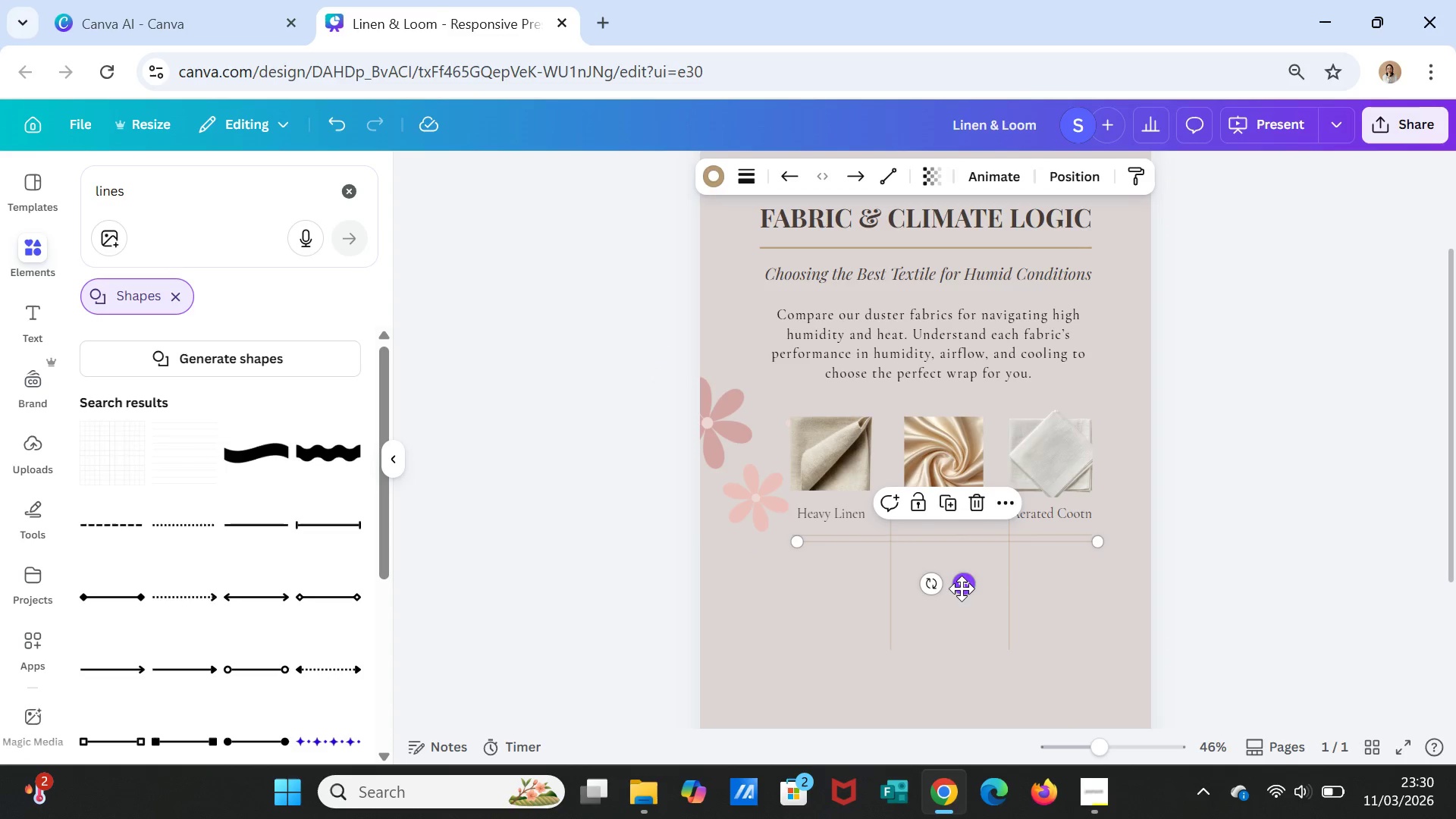 
left_click_drag(start_coordinate=[962, 589], to_coordinate=[1008, 607])
 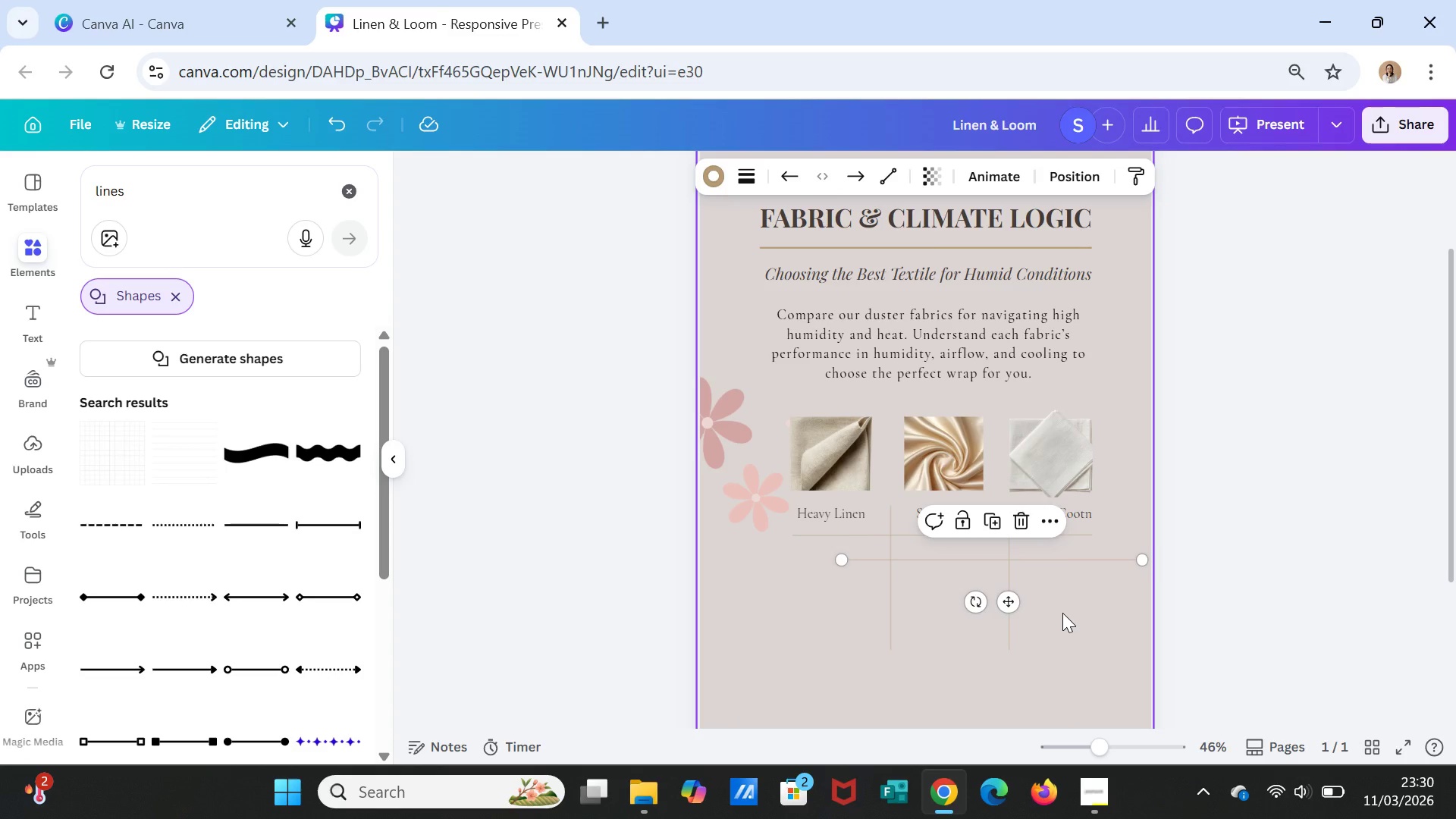 
left_click([1062, 613])
 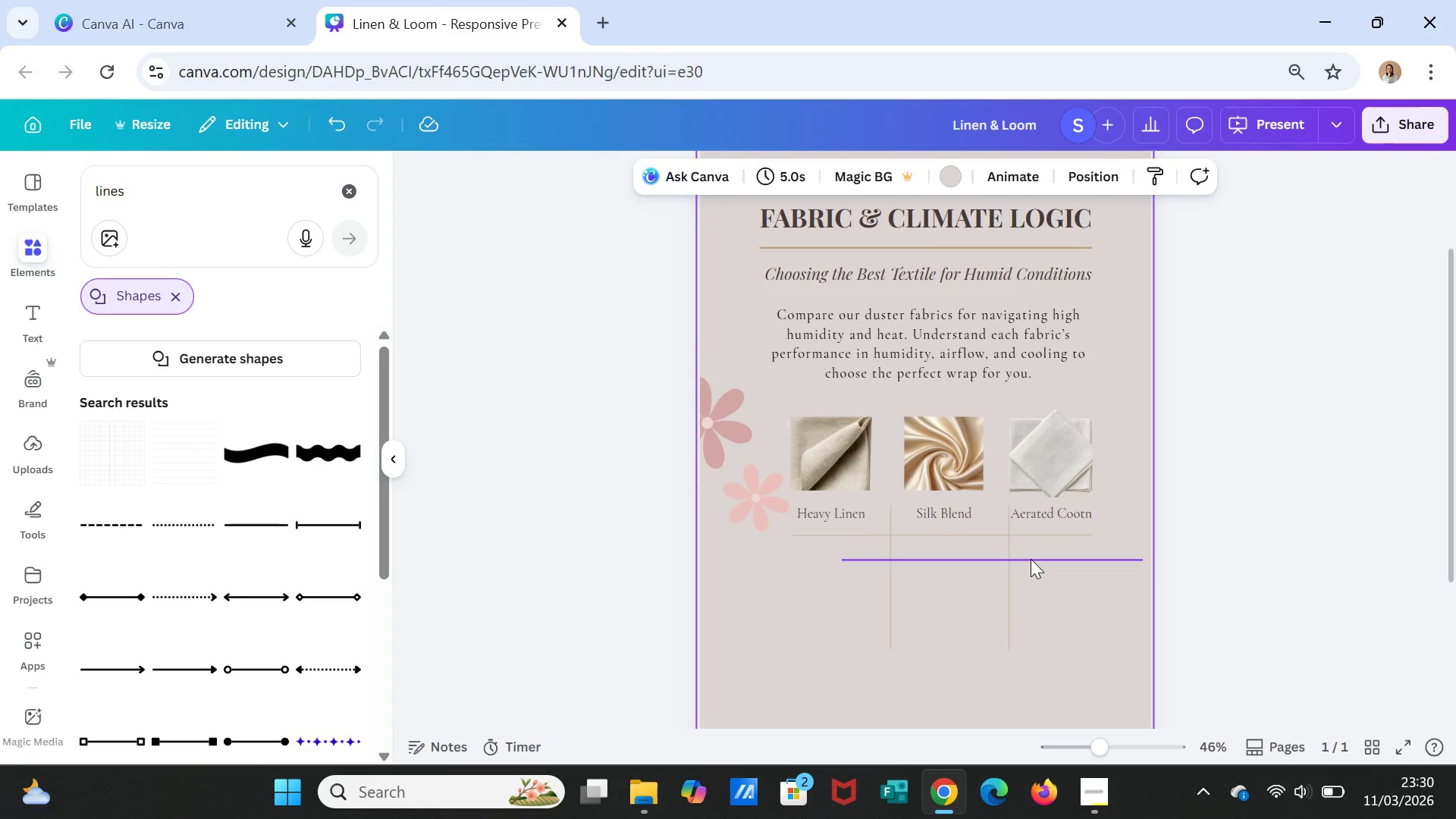 
left_click_drag(start_coordinate=[1031, 559], to_coordinate=[986, 567])
 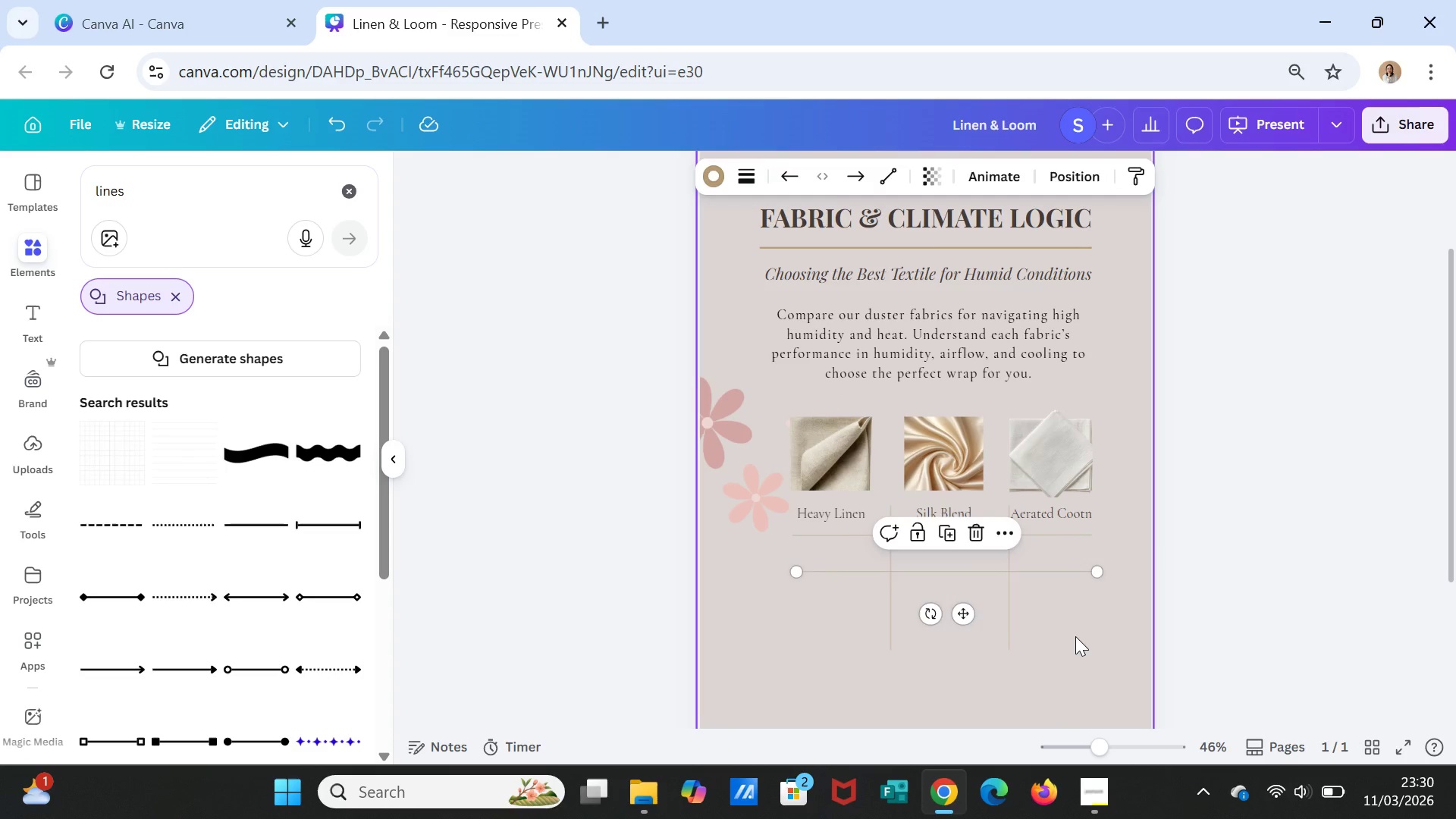 
left_click([1075, 636])
 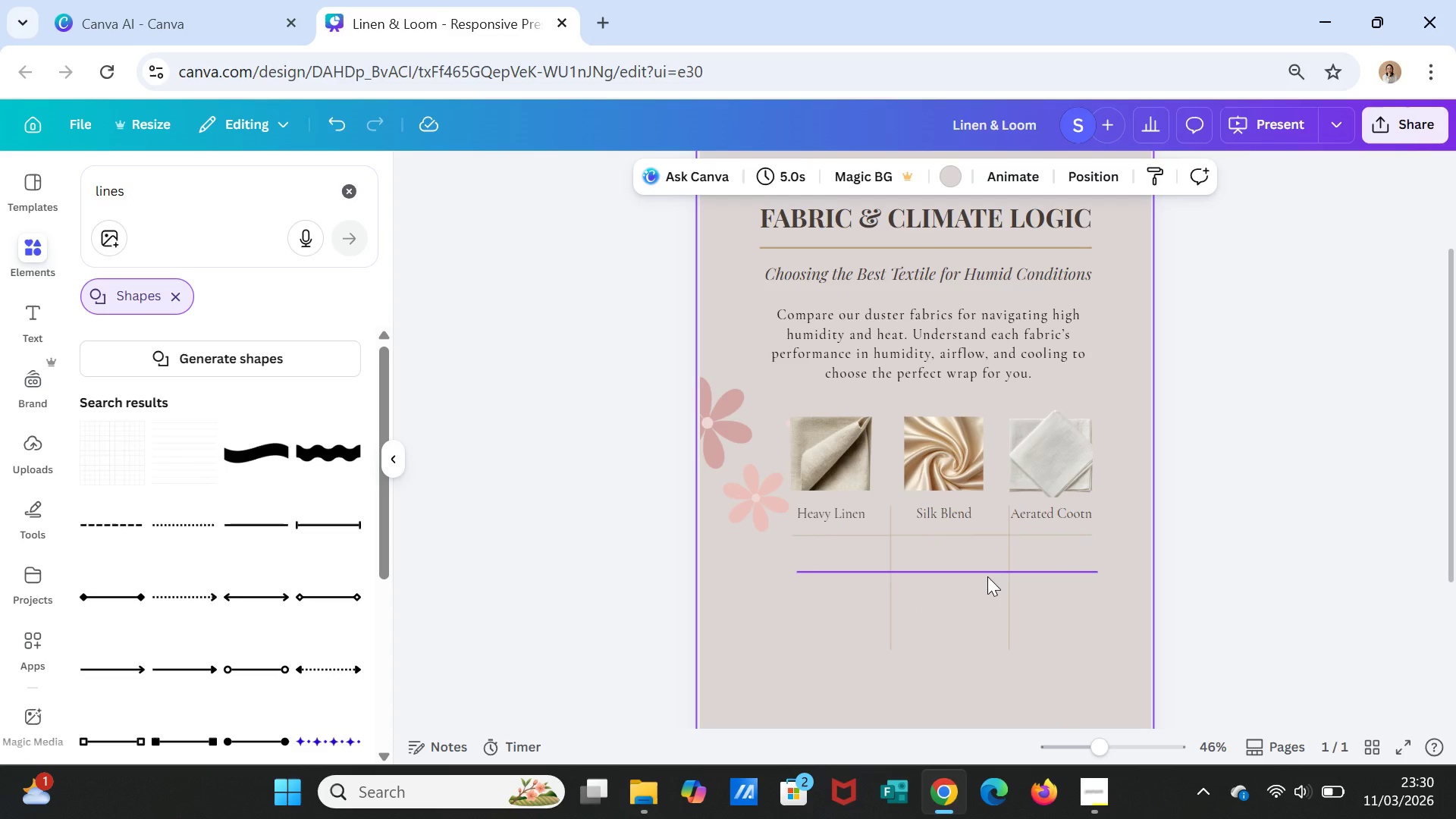 
left_click([987, 576])
 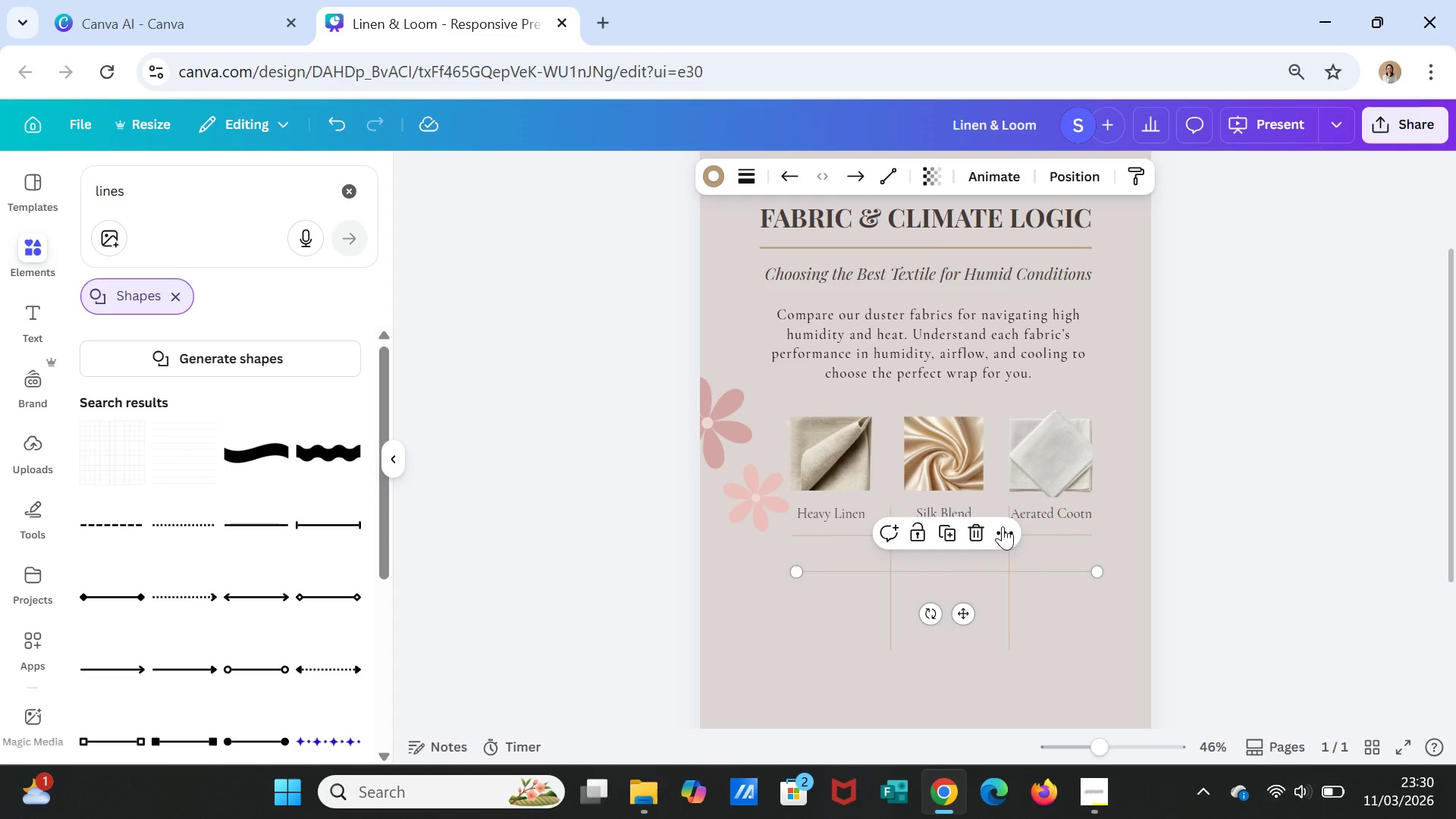 
left_click([949, 532])
 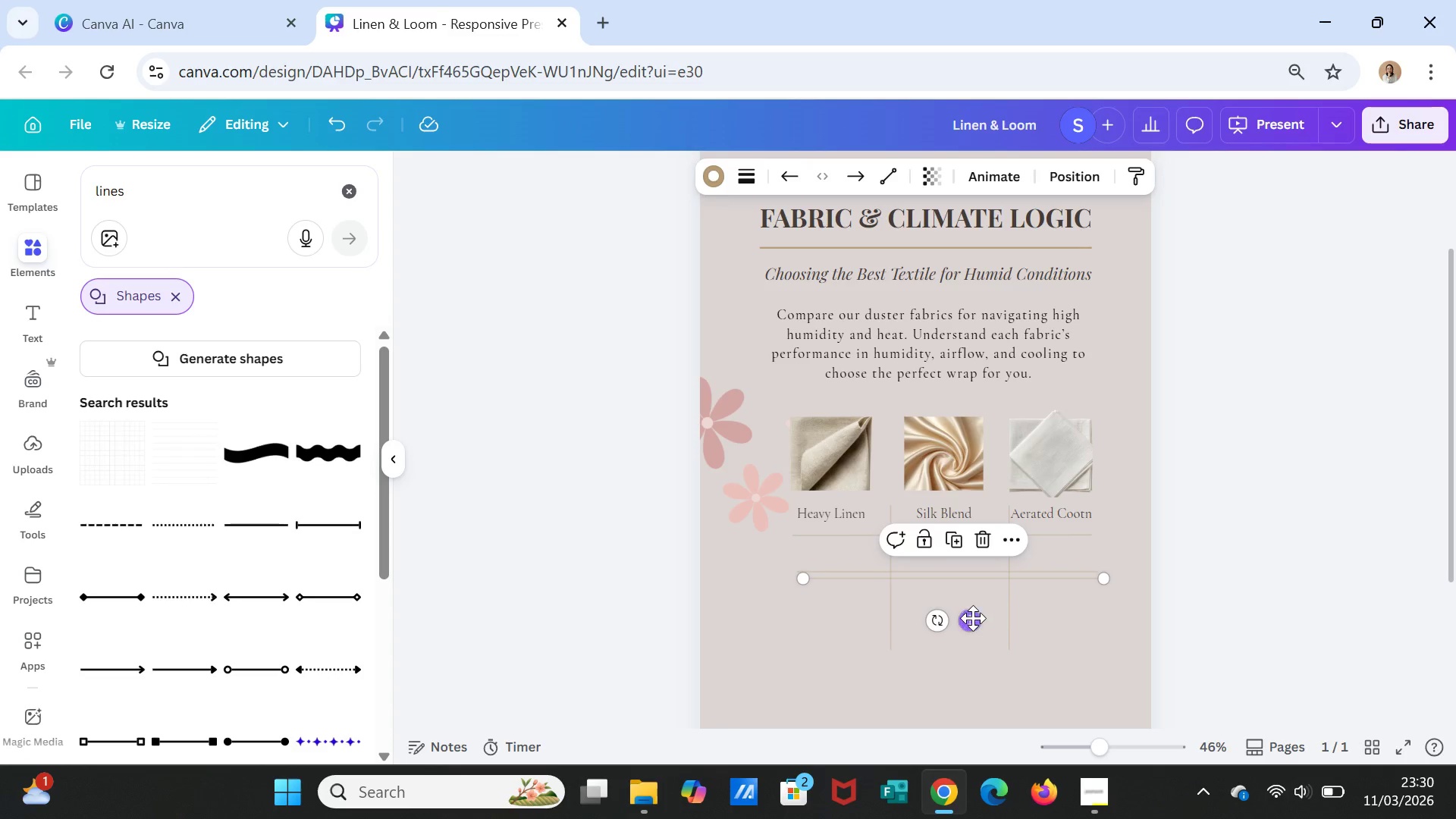 
left_click_drag(start_coordinate=[972, 619], to_coordinate=[969, 654])
 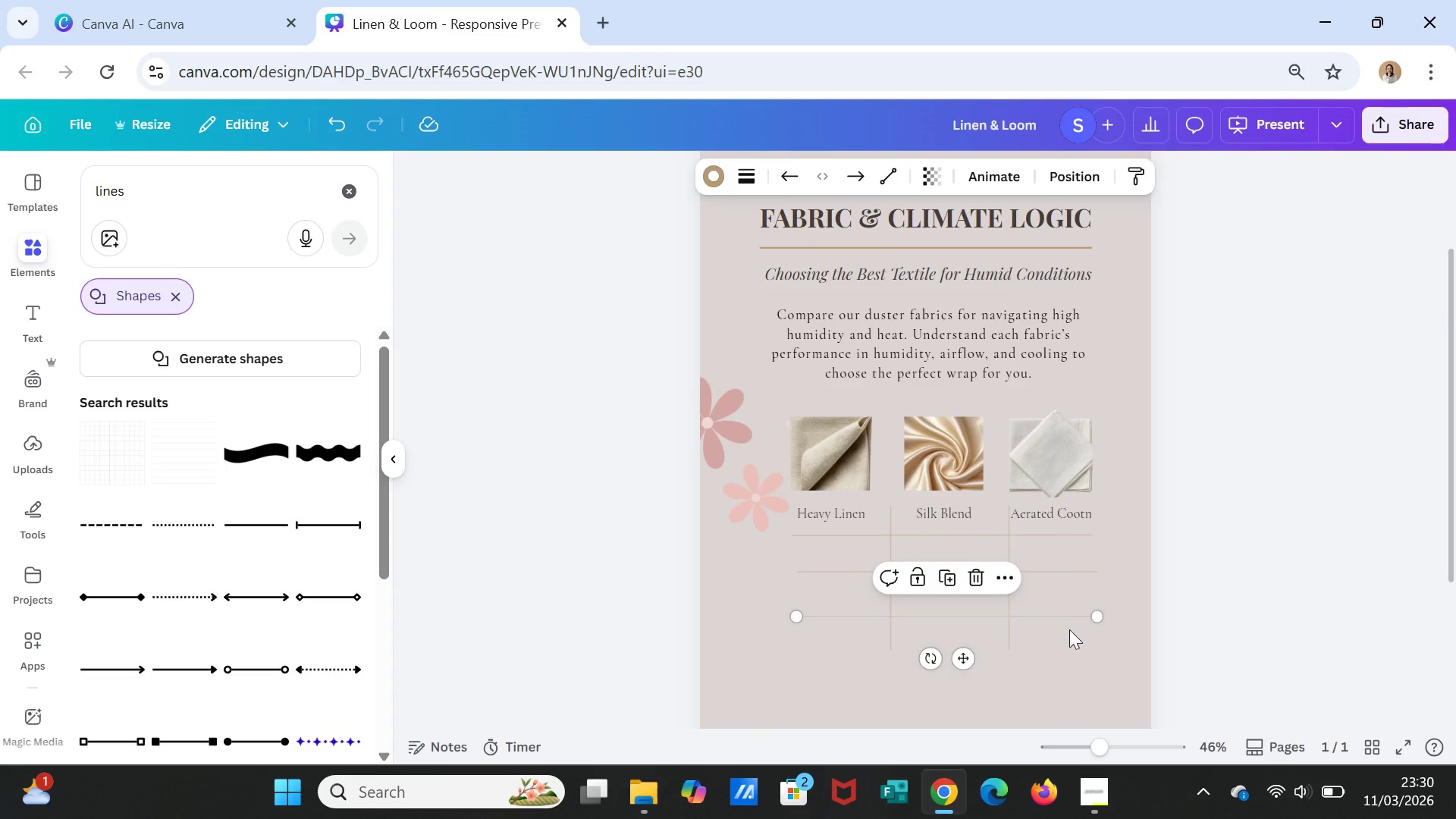 
scroll: coordinate [1069, 629], scroll_direction: down, amount: 1.0
 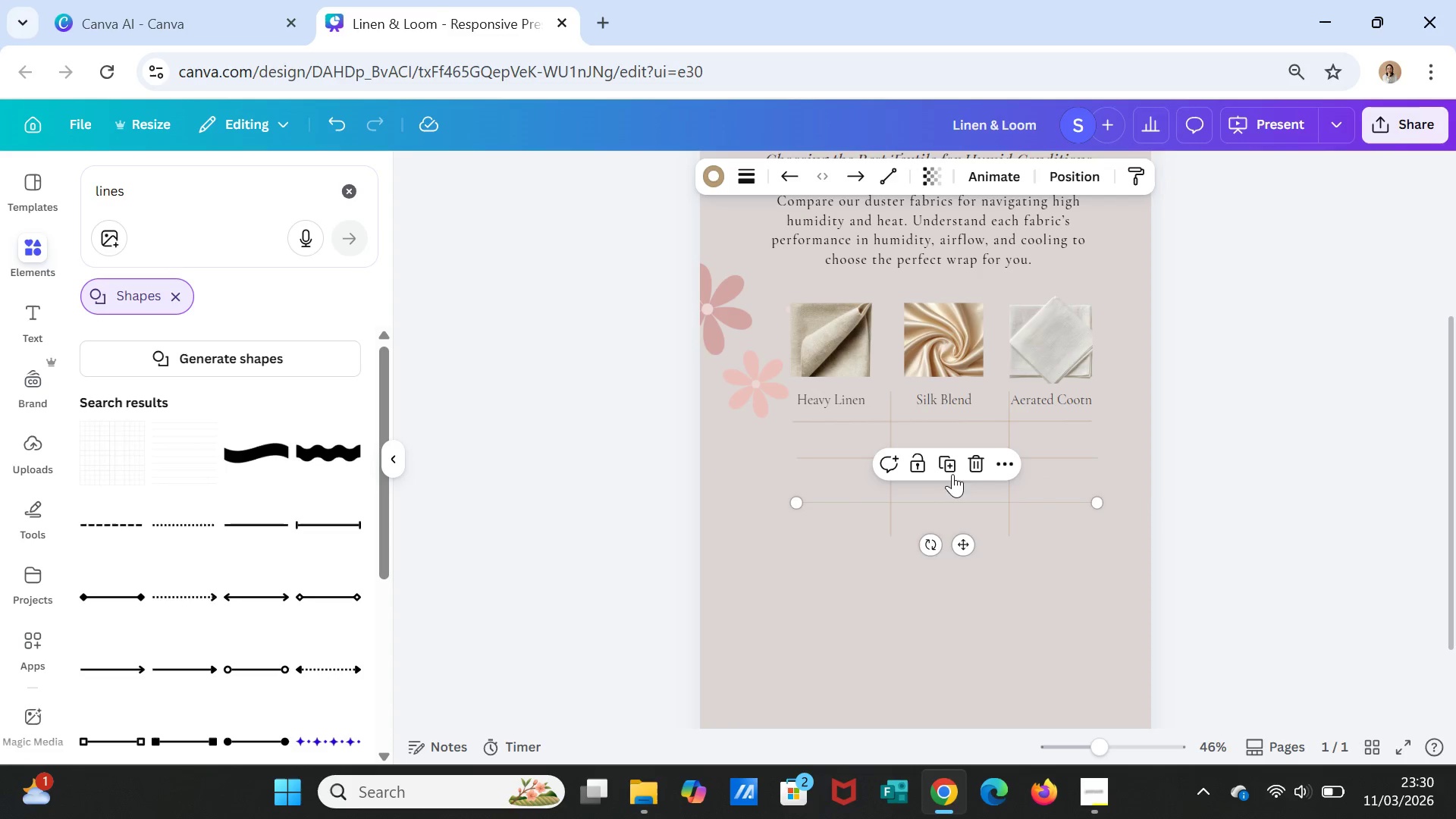 
left_click([947, 463])
 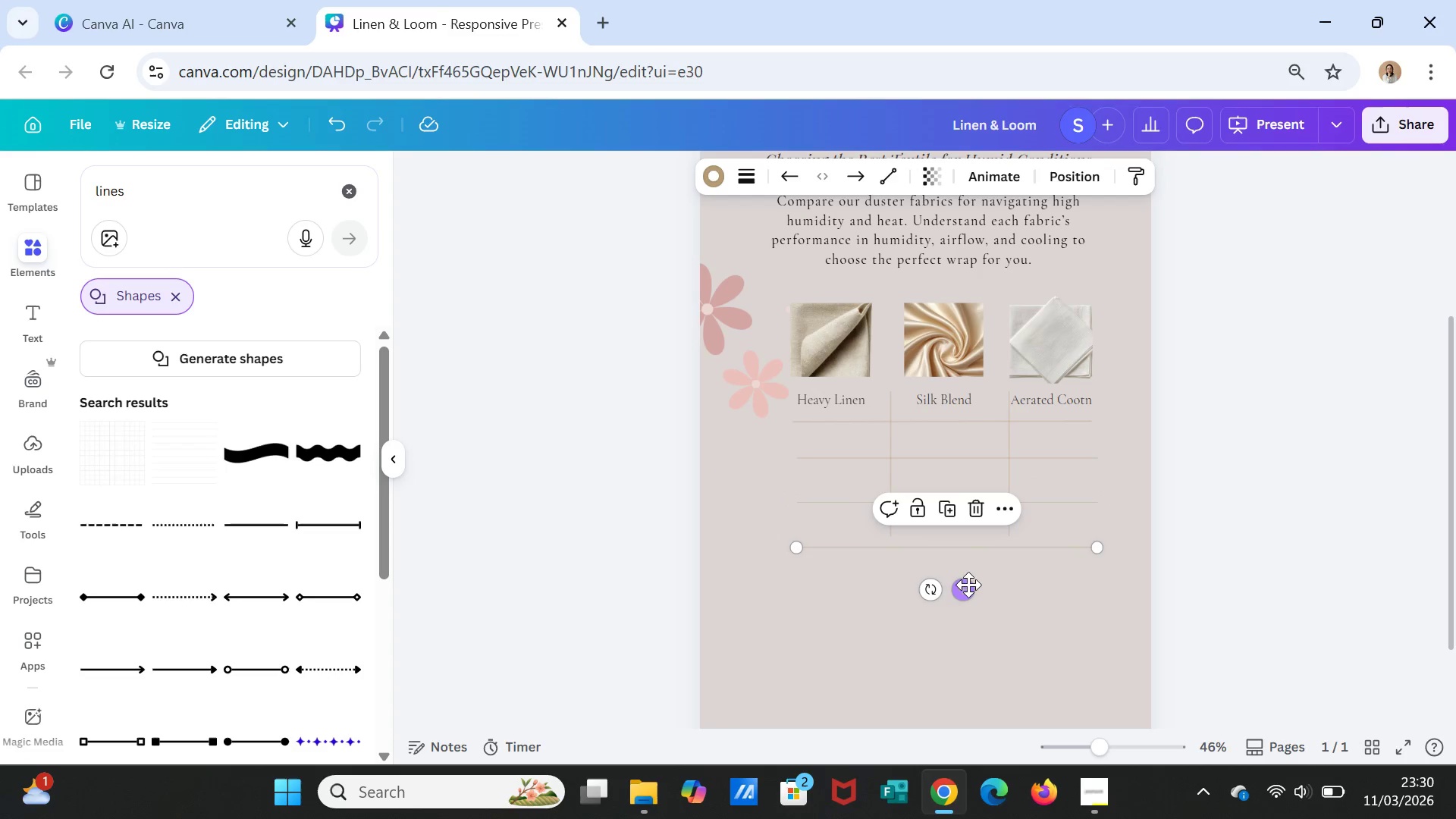 
left_click_drag(start_coordinate=[965, 586], to_coordinate=[968, 642])
 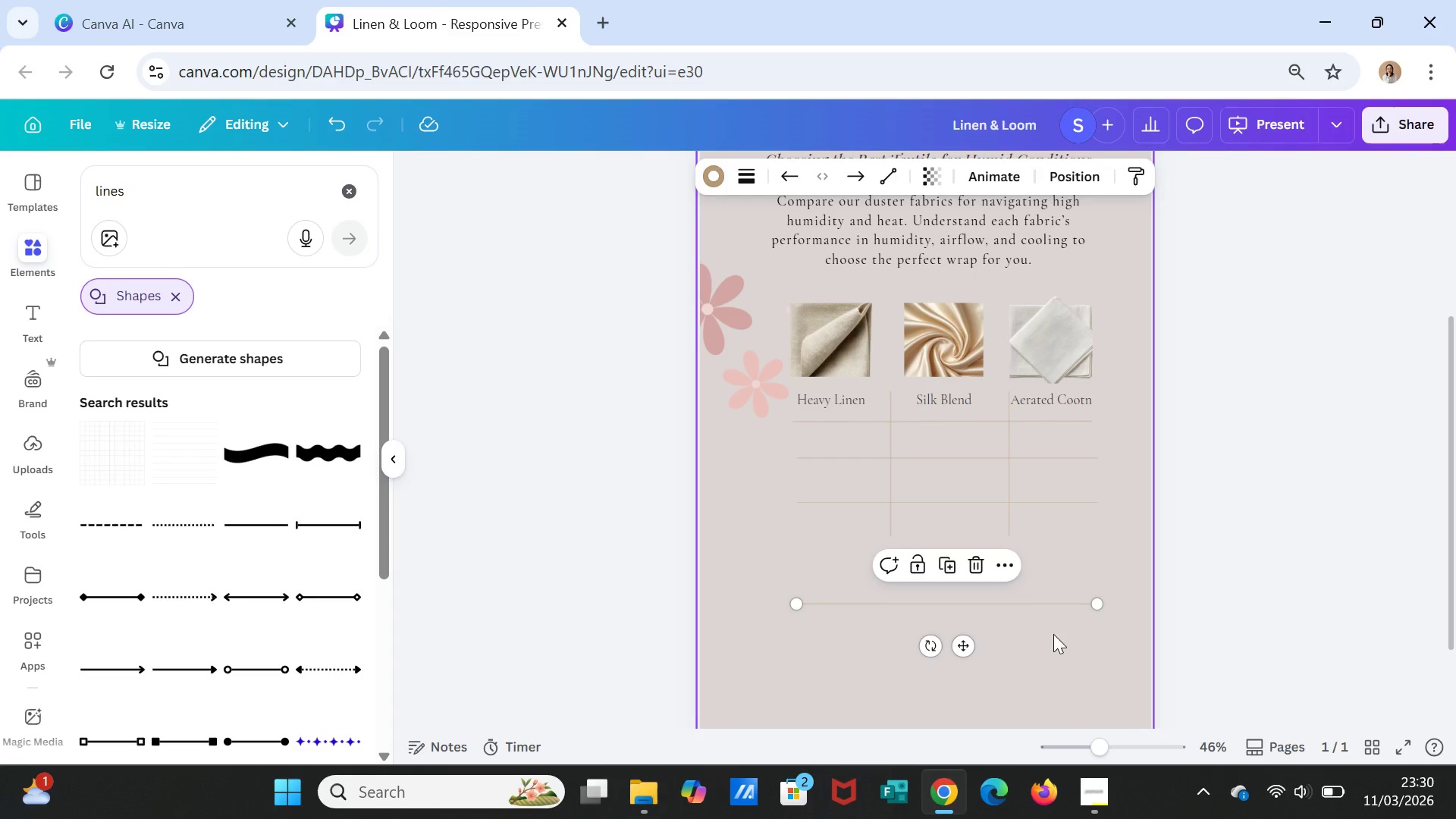 
left_click([1054, 635])
 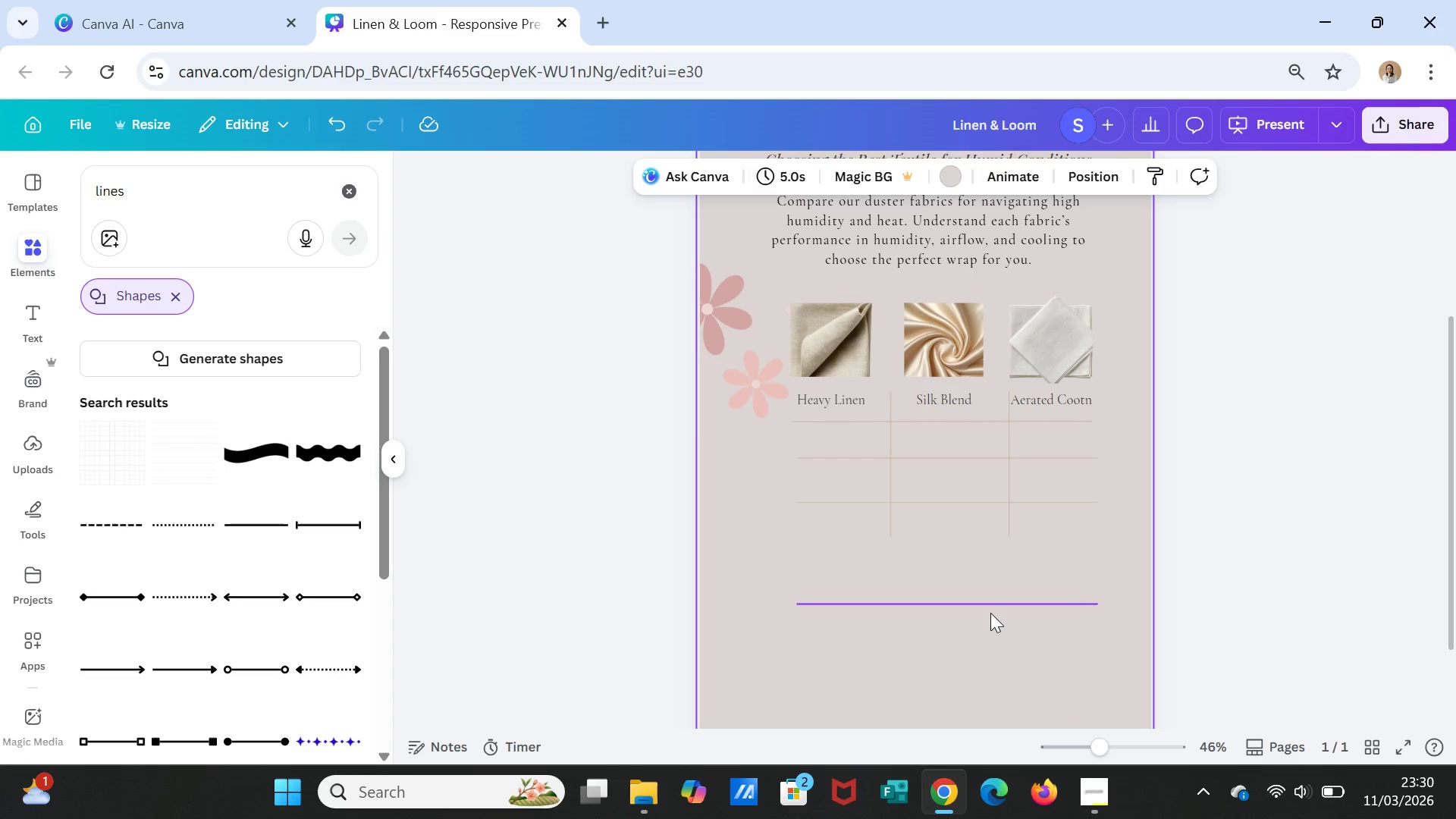 
left_click_drag(start_coordinate=[990, 605], to_coordinate=[987, 552])
 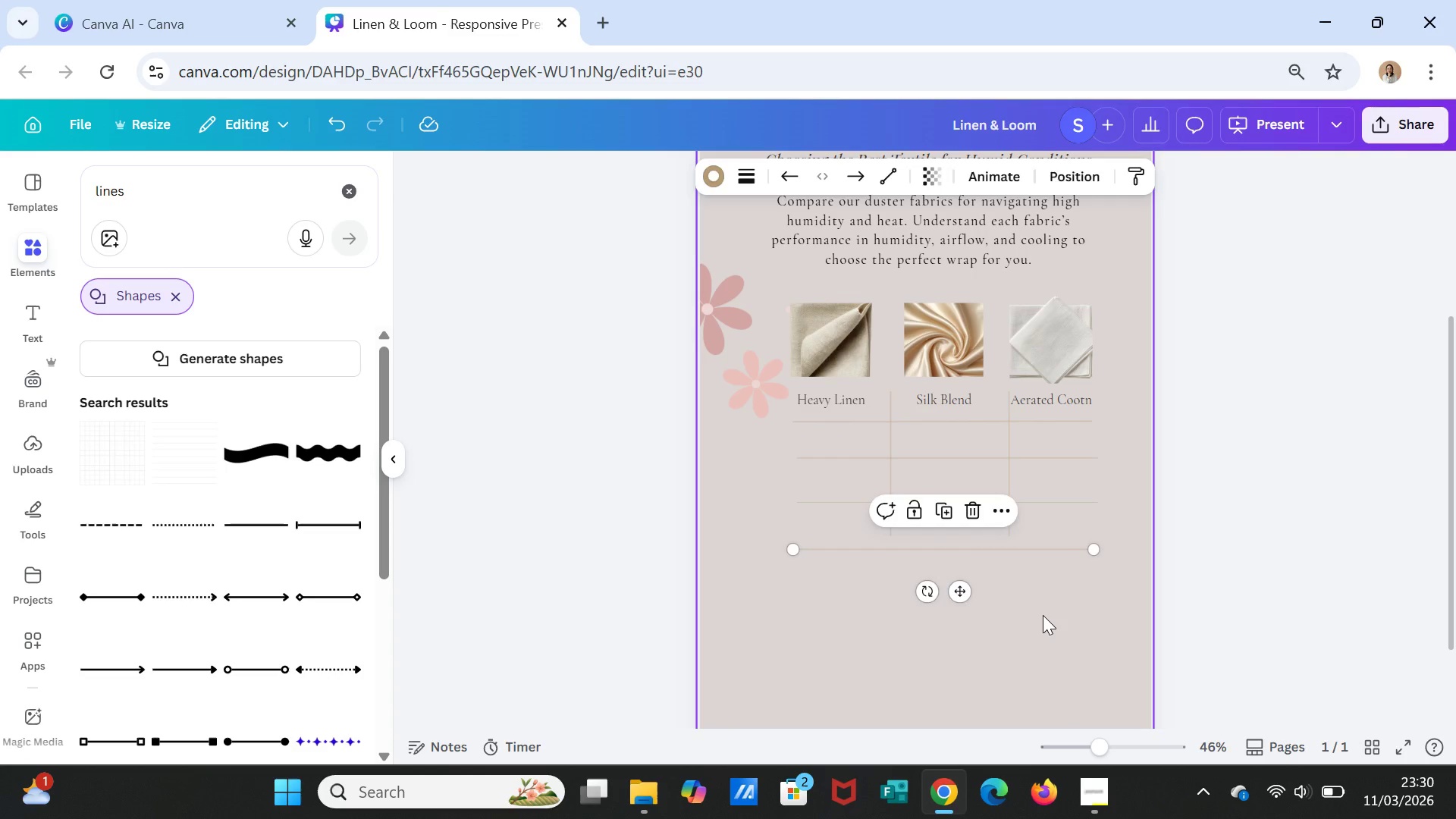 
left_click([1043, 615])
 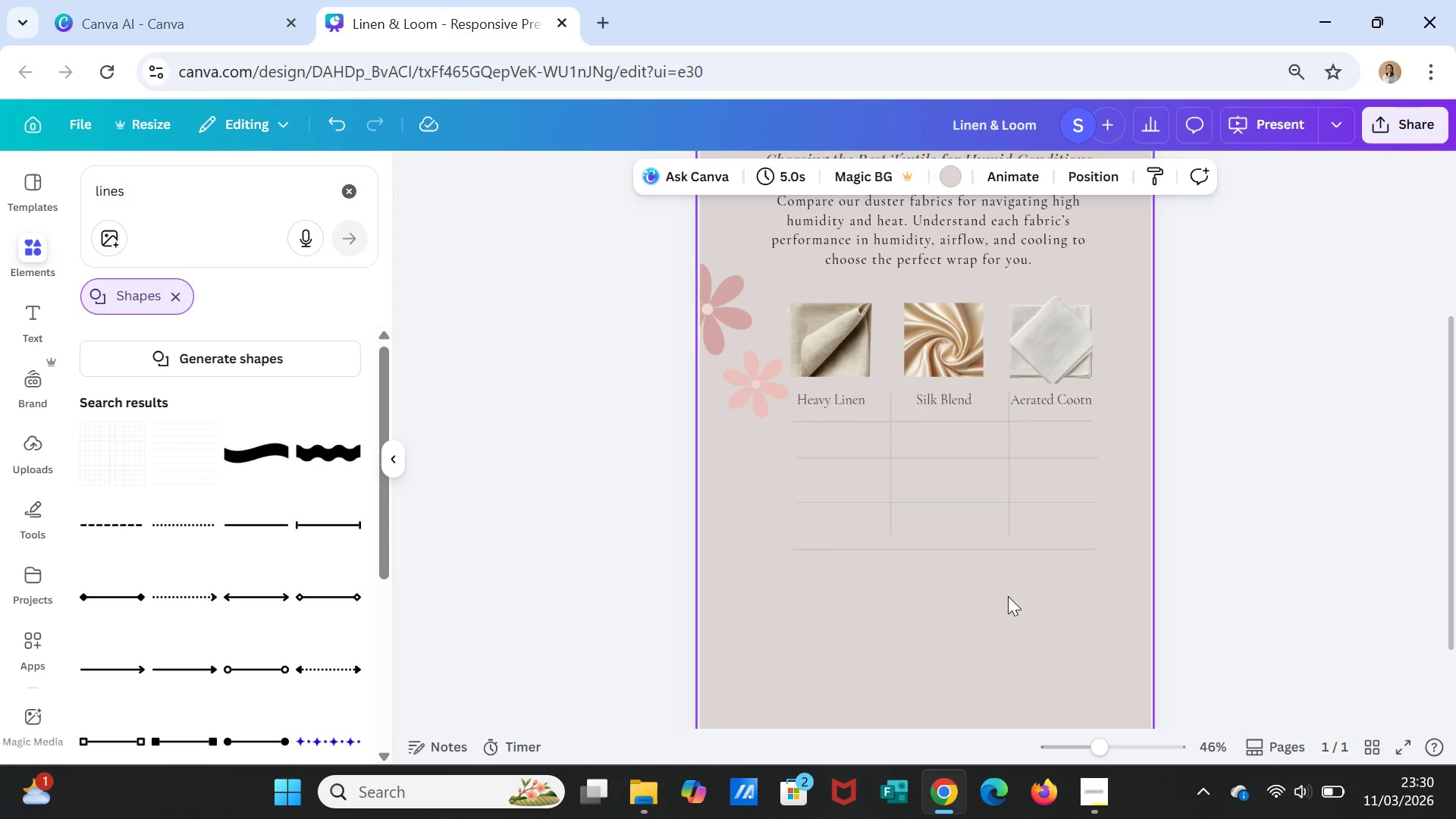 
wait(8.64)
 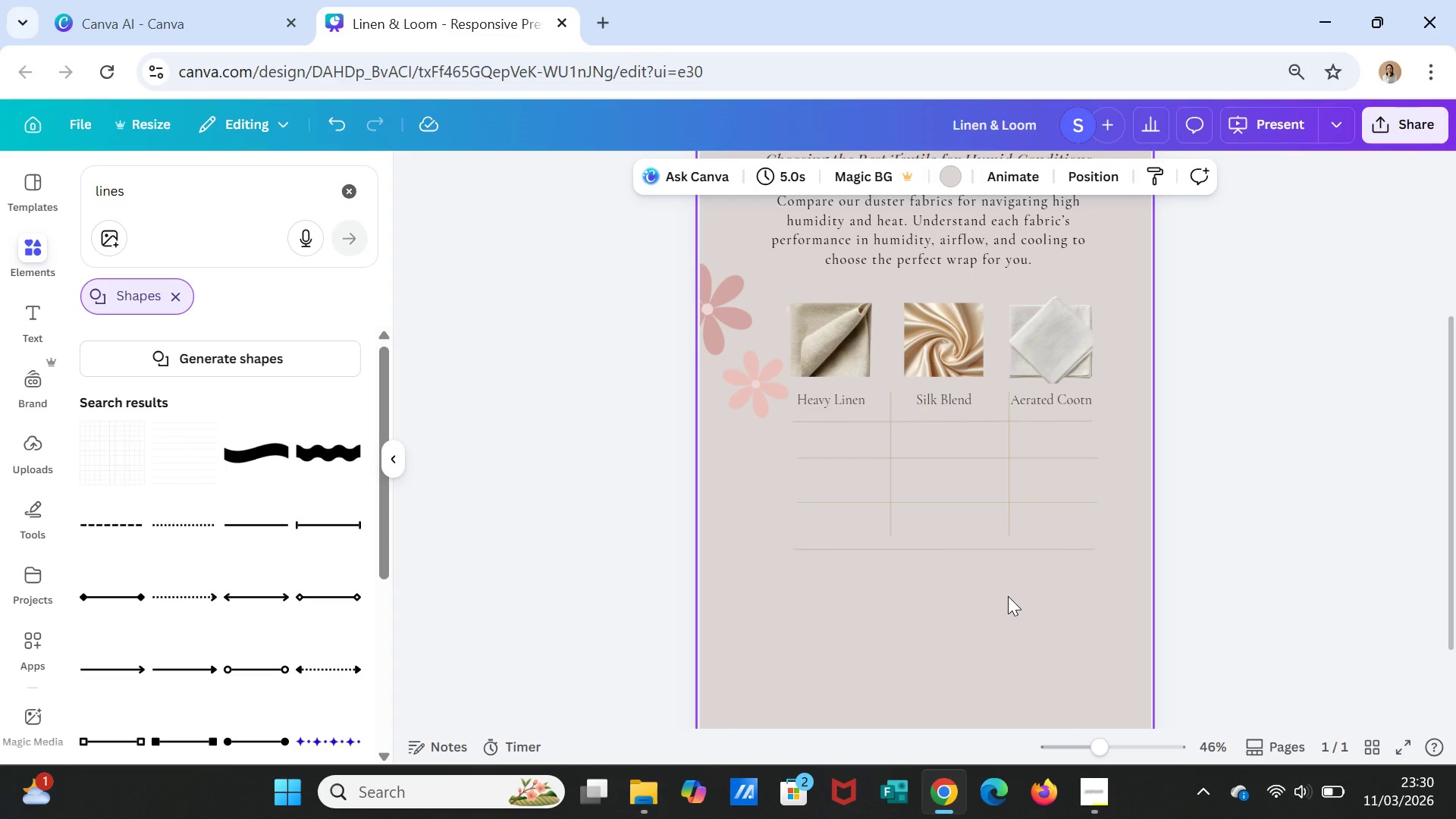 
left_click([1080, 403])
 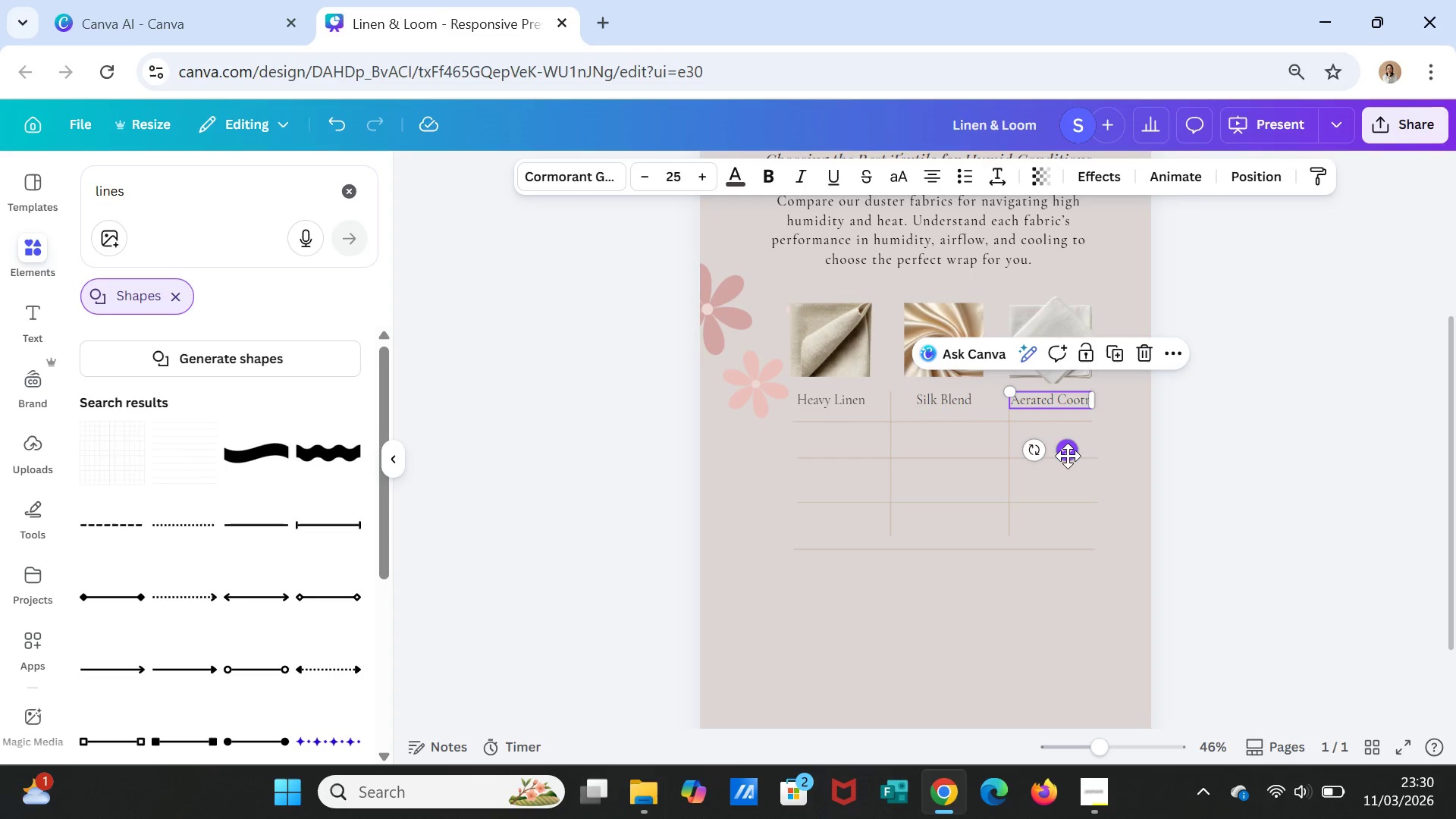 
left_click([1068, 454])
 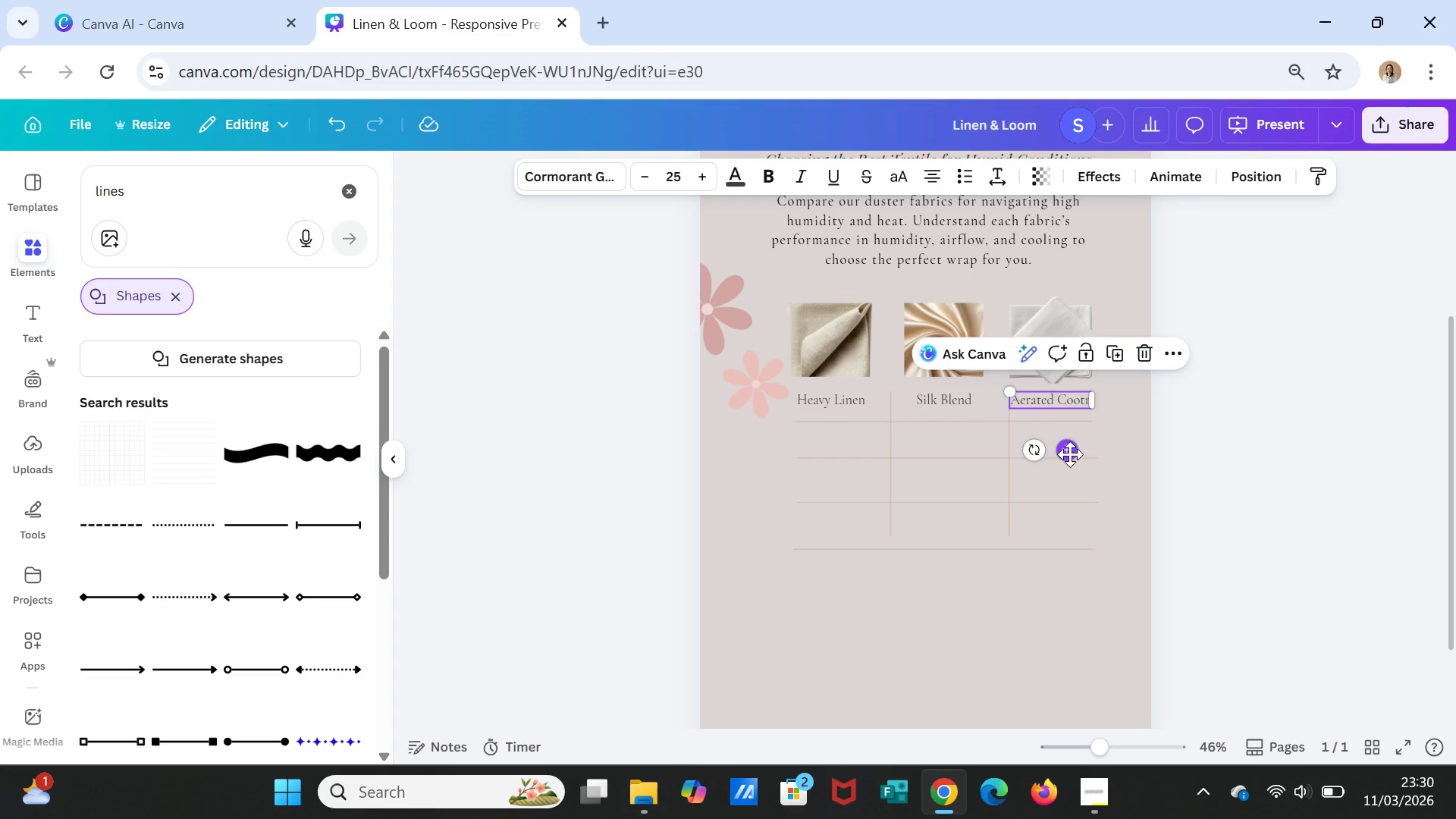 
left_click_drag(start_coordinate=[1068, 454], to_coordinate=[1074, 454])
 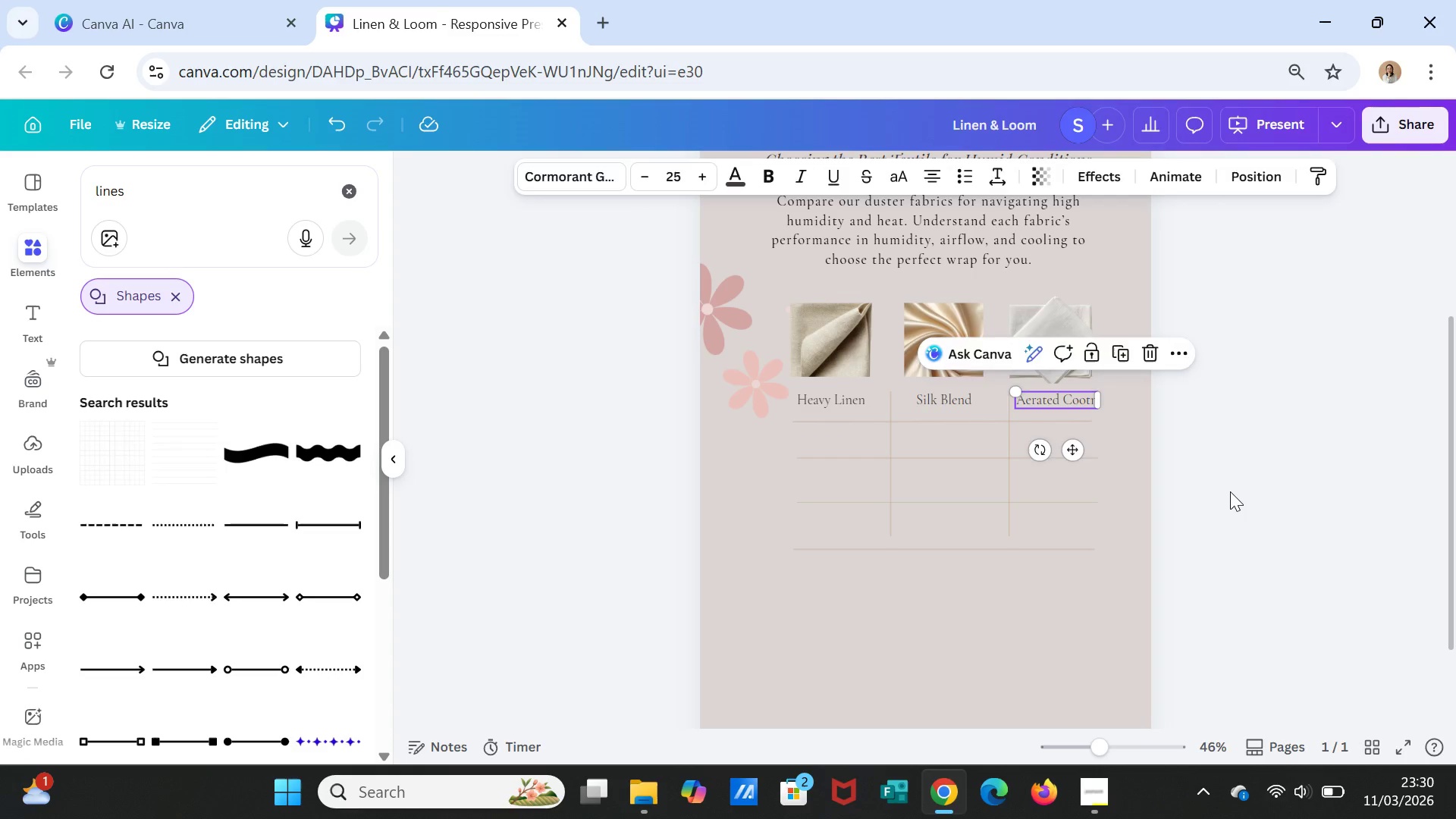 
left_click([1230, 491])
 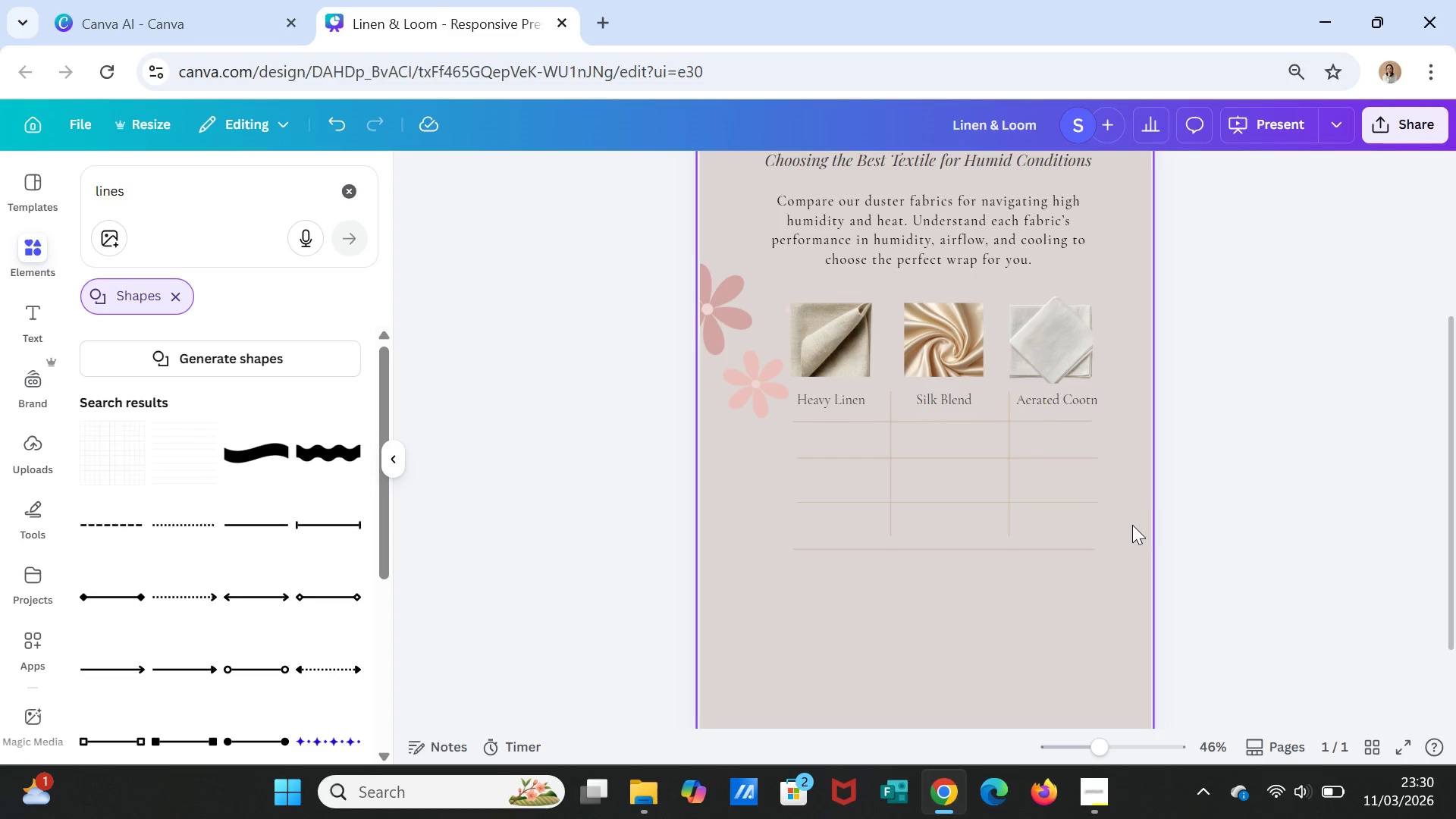 
mouse_move([888, 533])
 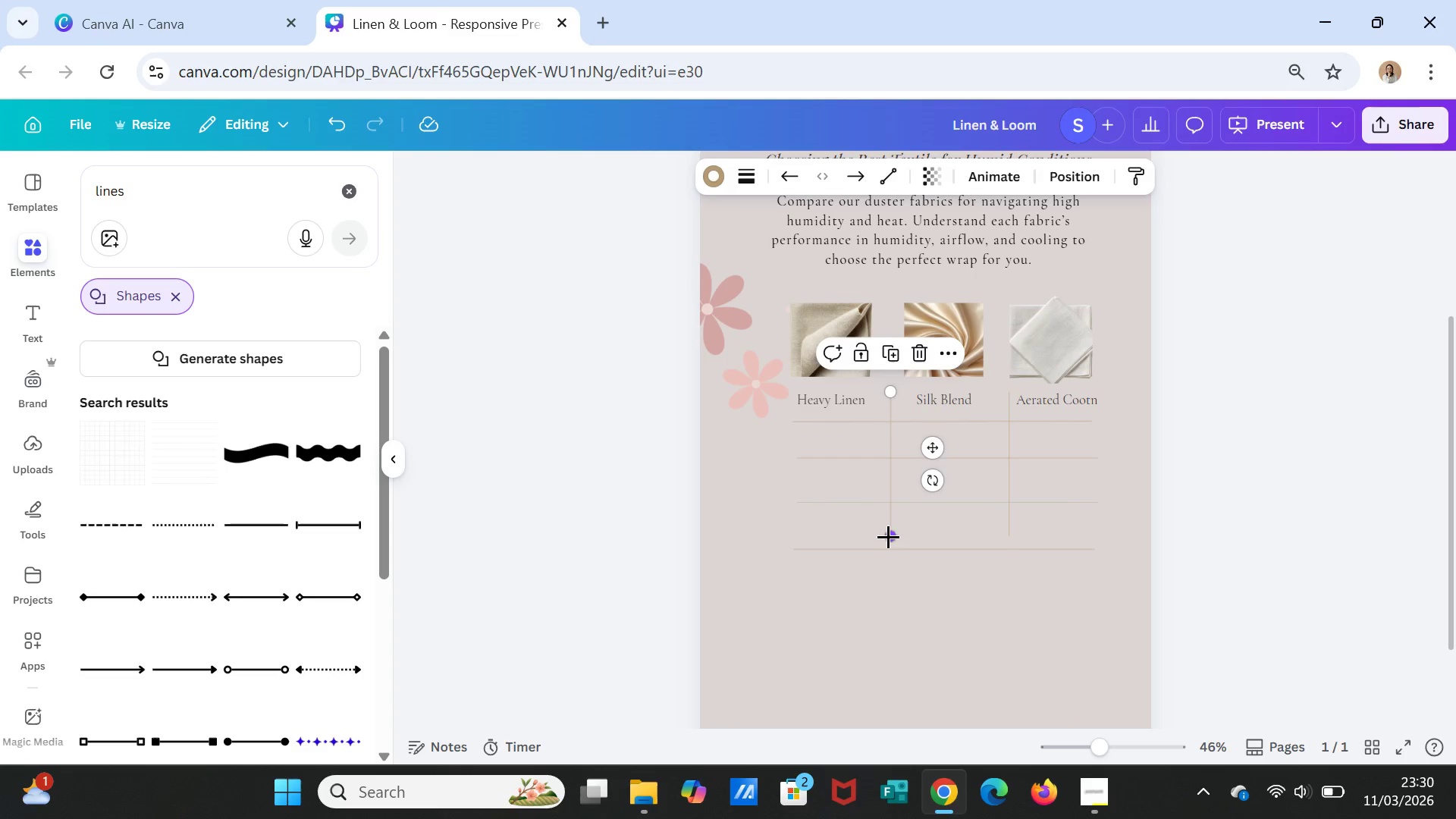 
left_click_drag(start_coordinate=[888, 535], to_coordinate=[889, 548])
 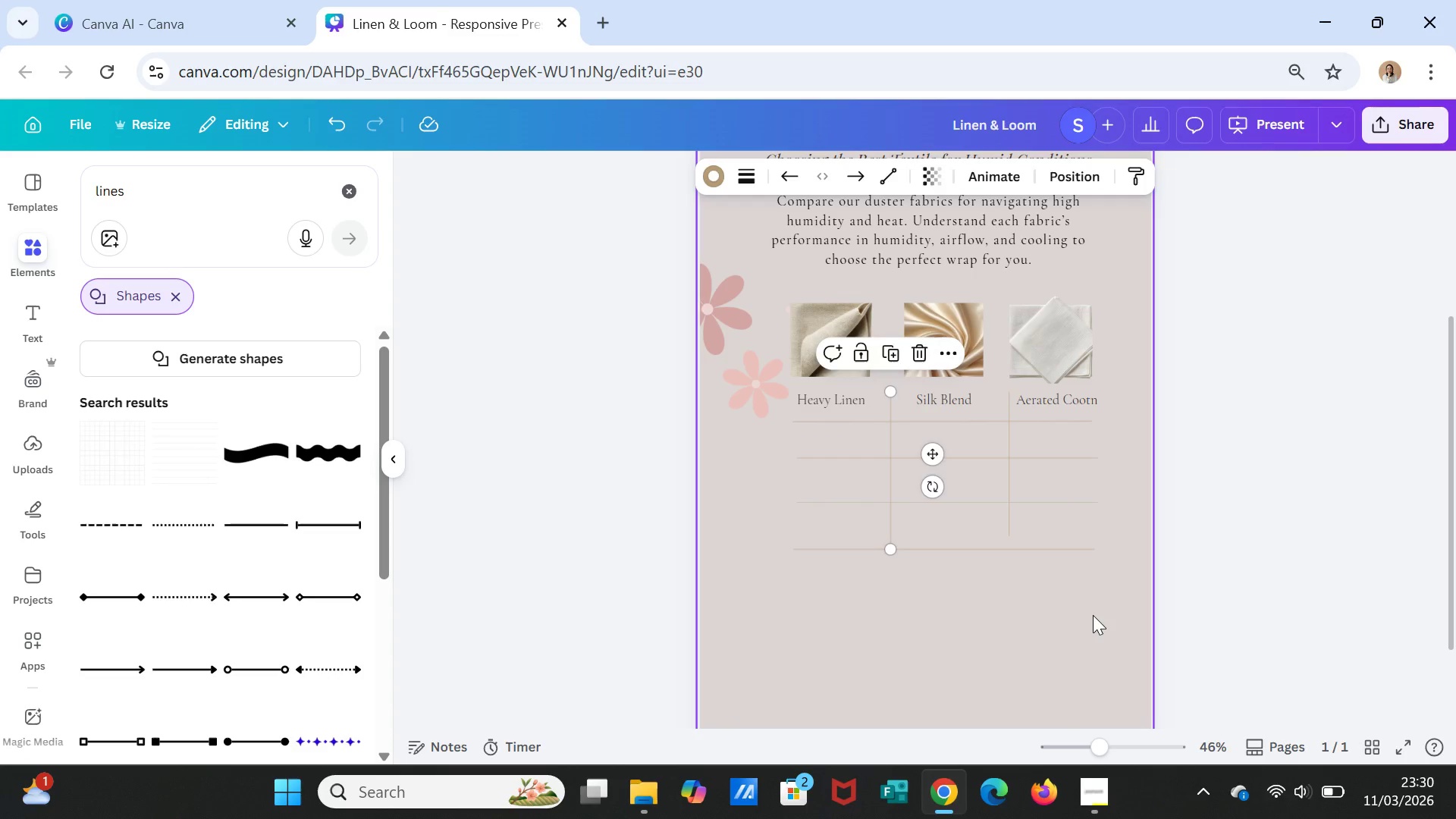 
left_click([1093, 615])
 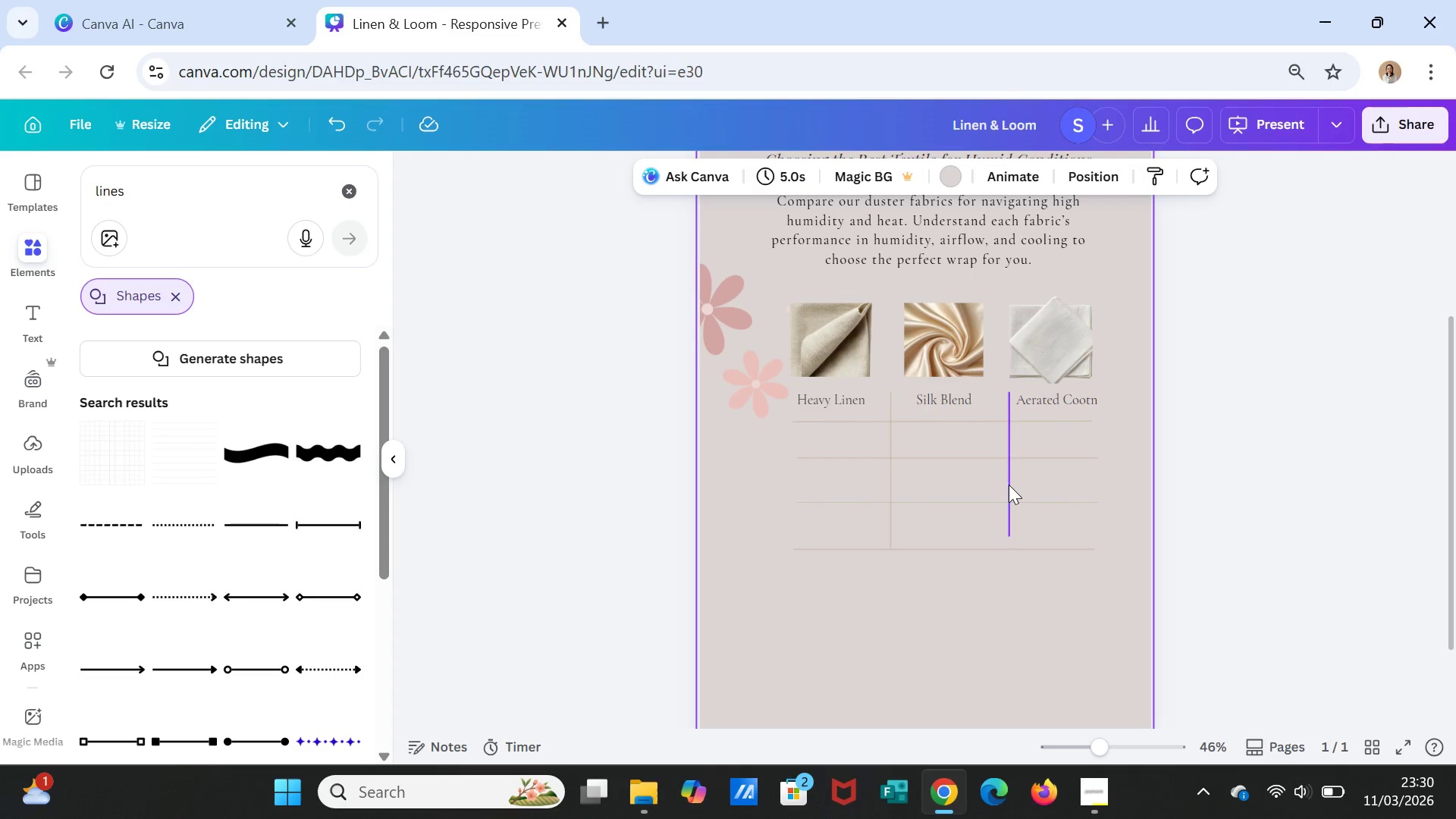 
left_click([1009, 485])
 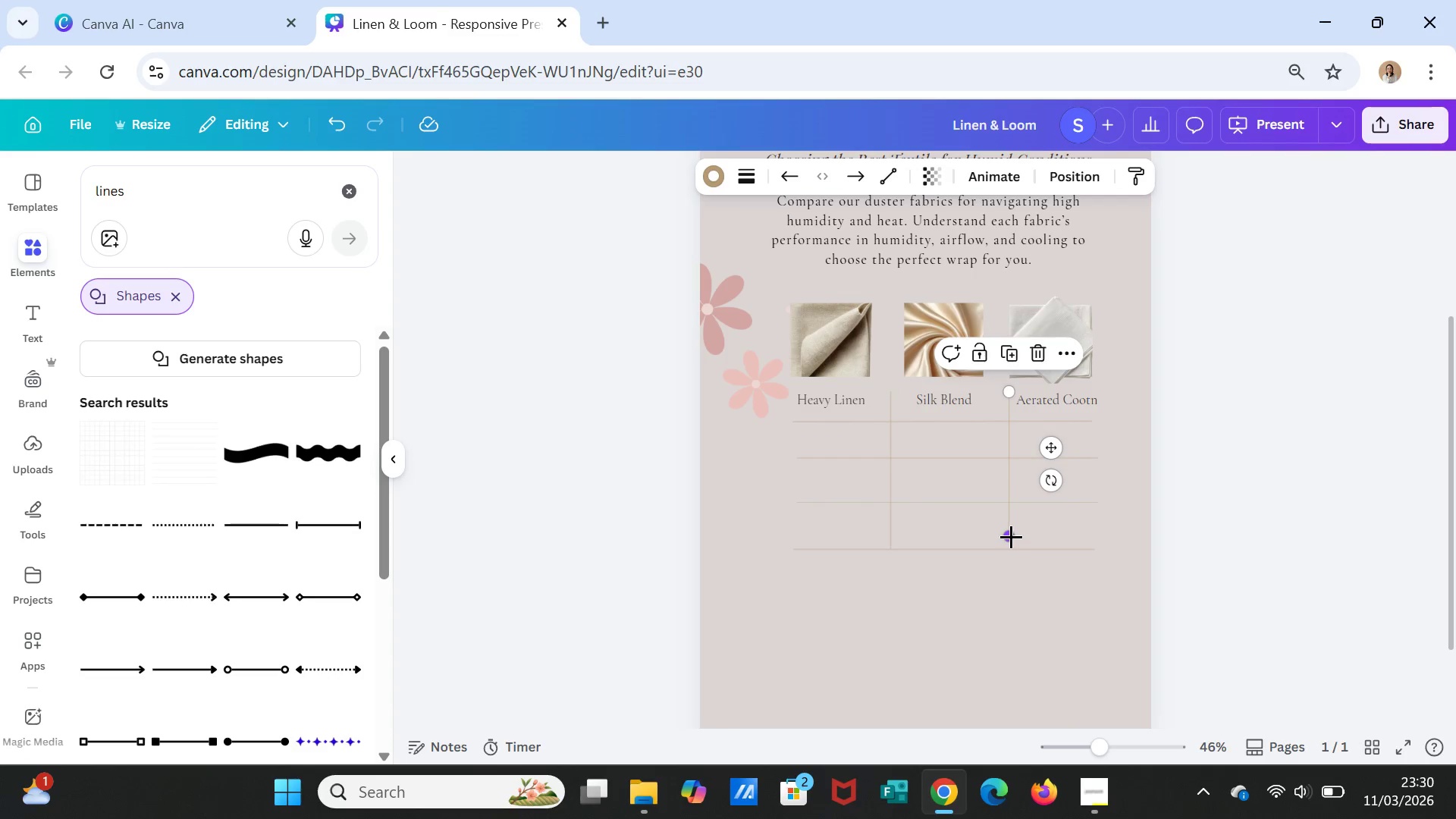 
left_click_drag(start_coordinate=[1010, 536], to_coordinate=[1012, 553])
 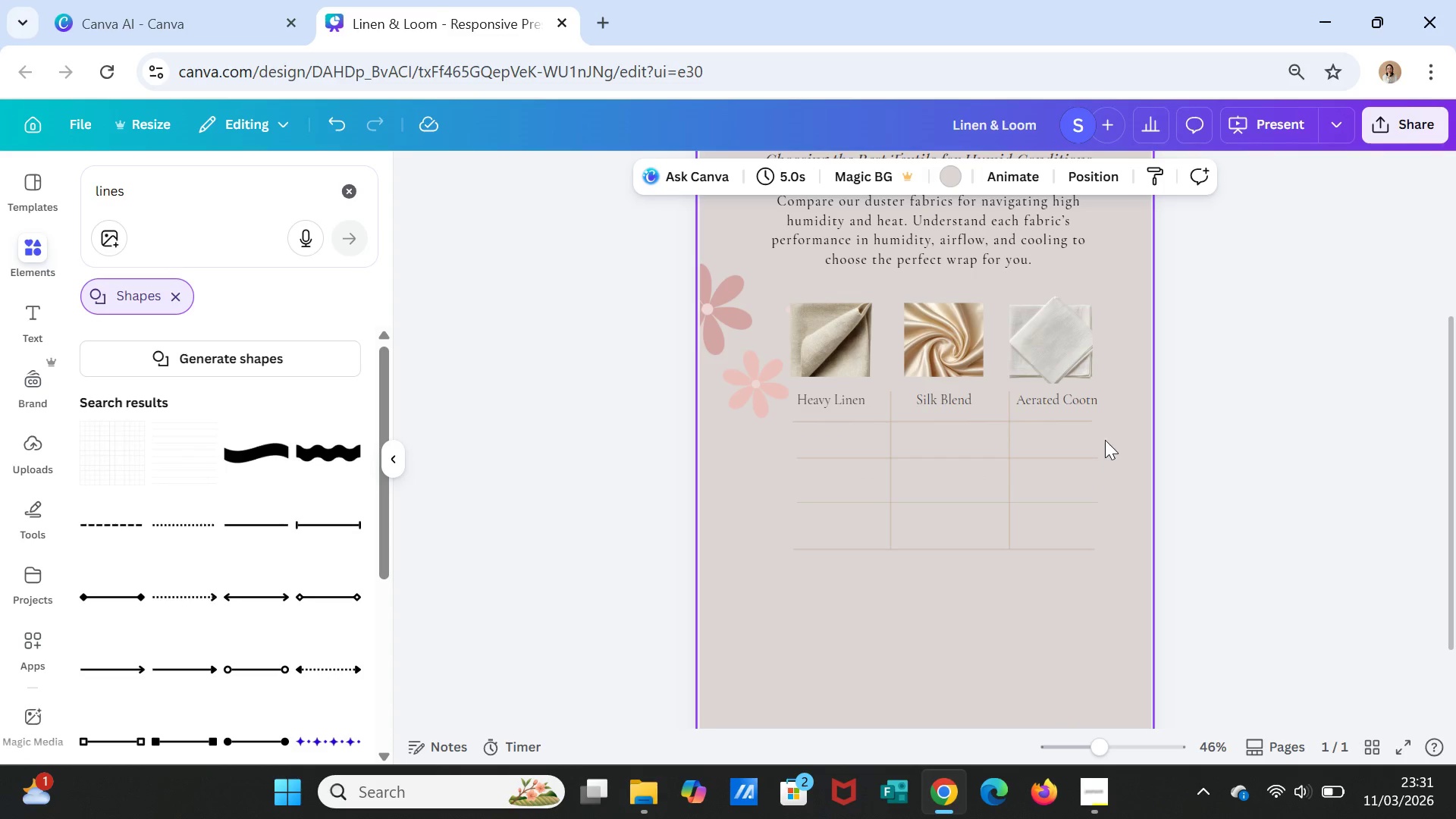 
wait(7.73)
 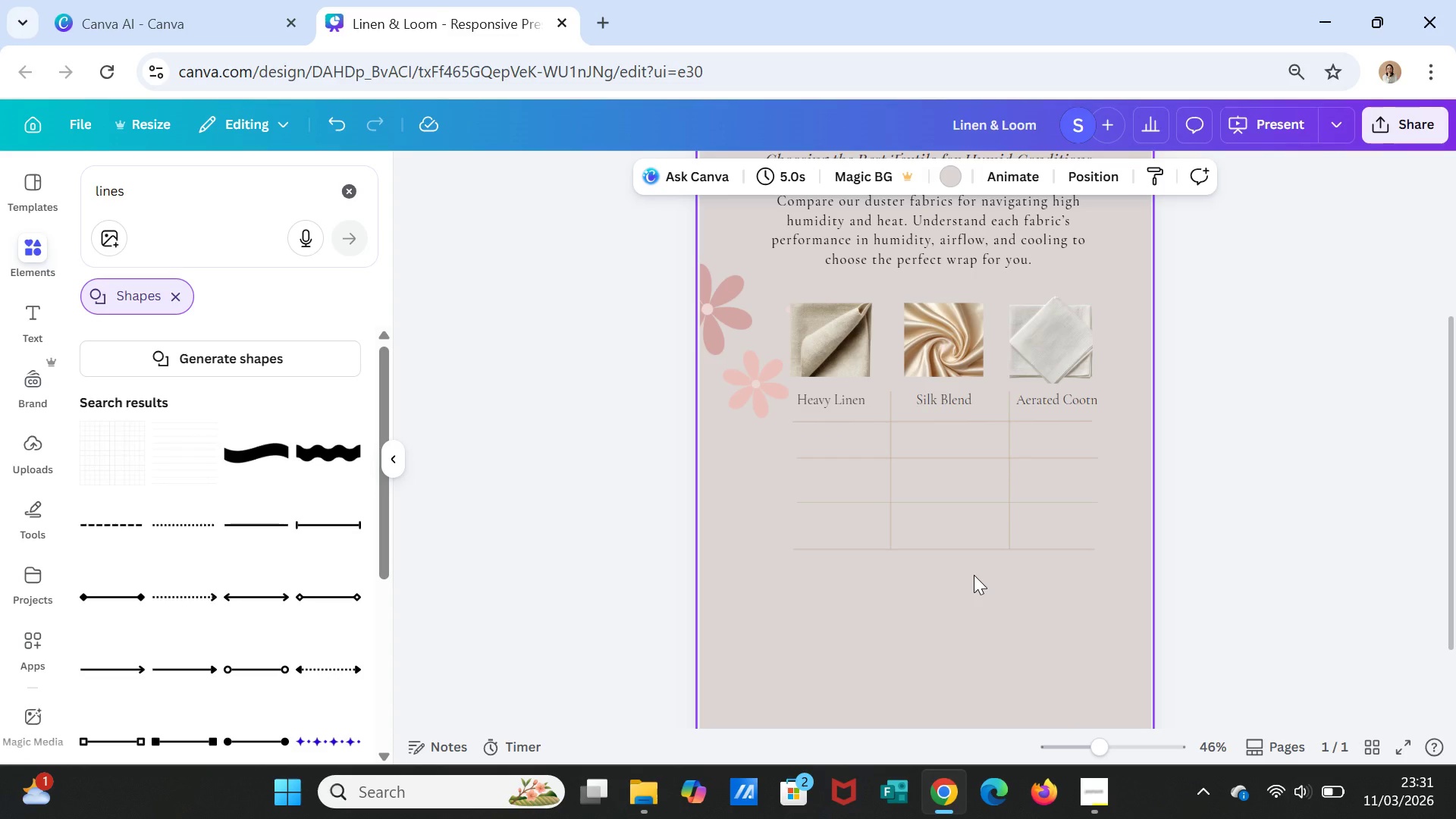 
left_click_drag(start_coordinate=[1073, 450], to_coordinate=[1079, 450])
 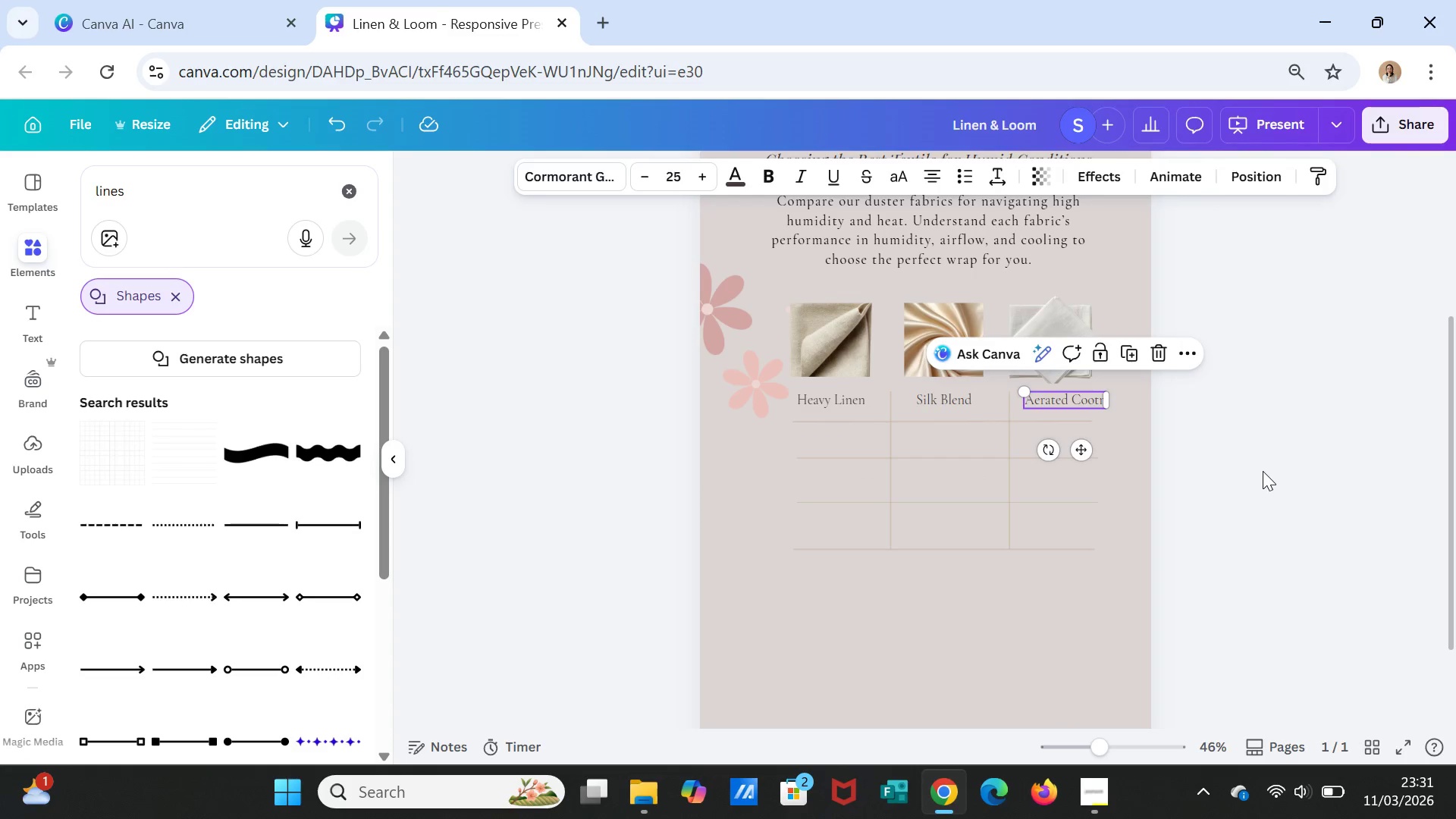 
left_click([1263, 471])
 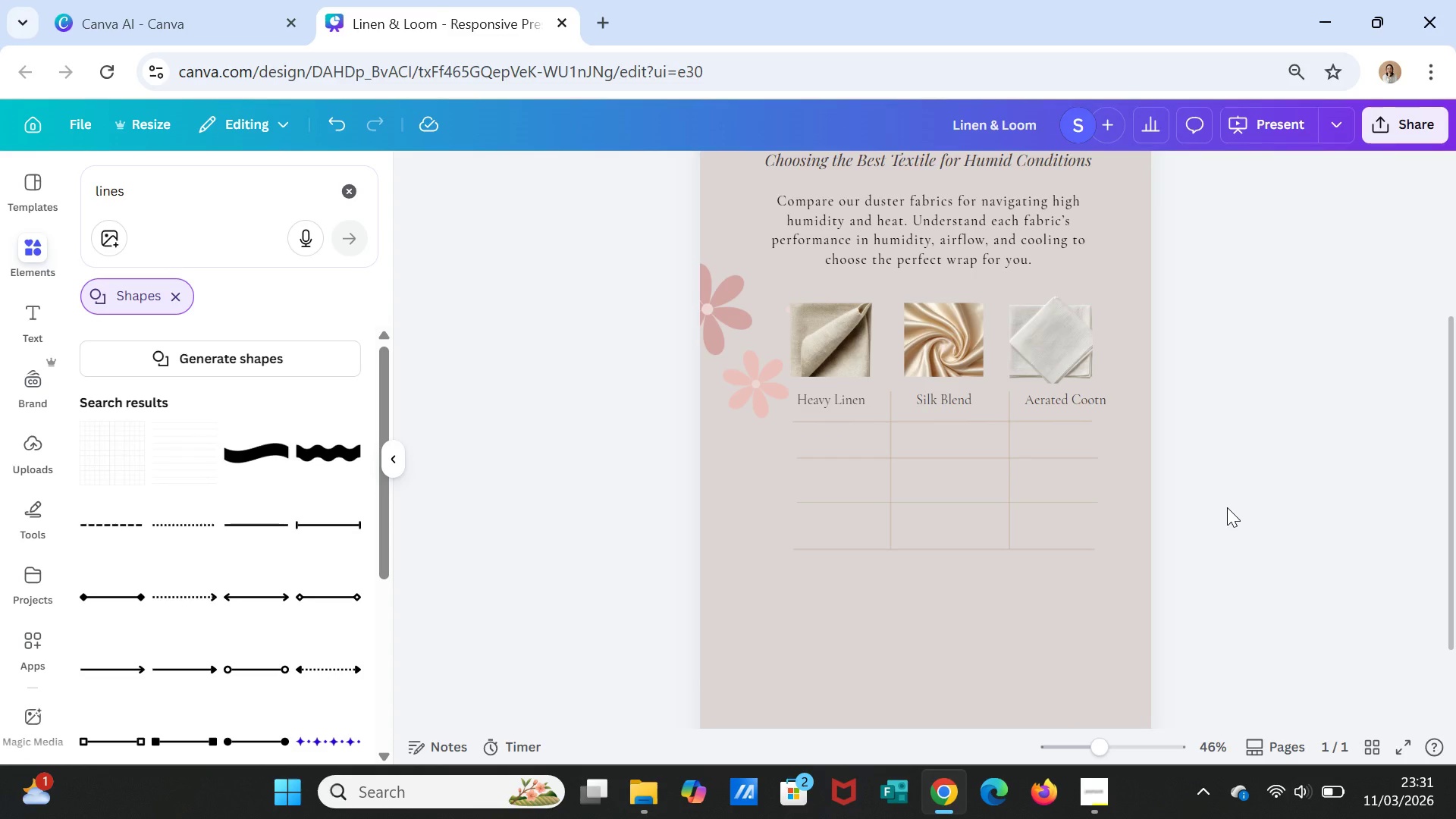 
wait(11.52)
 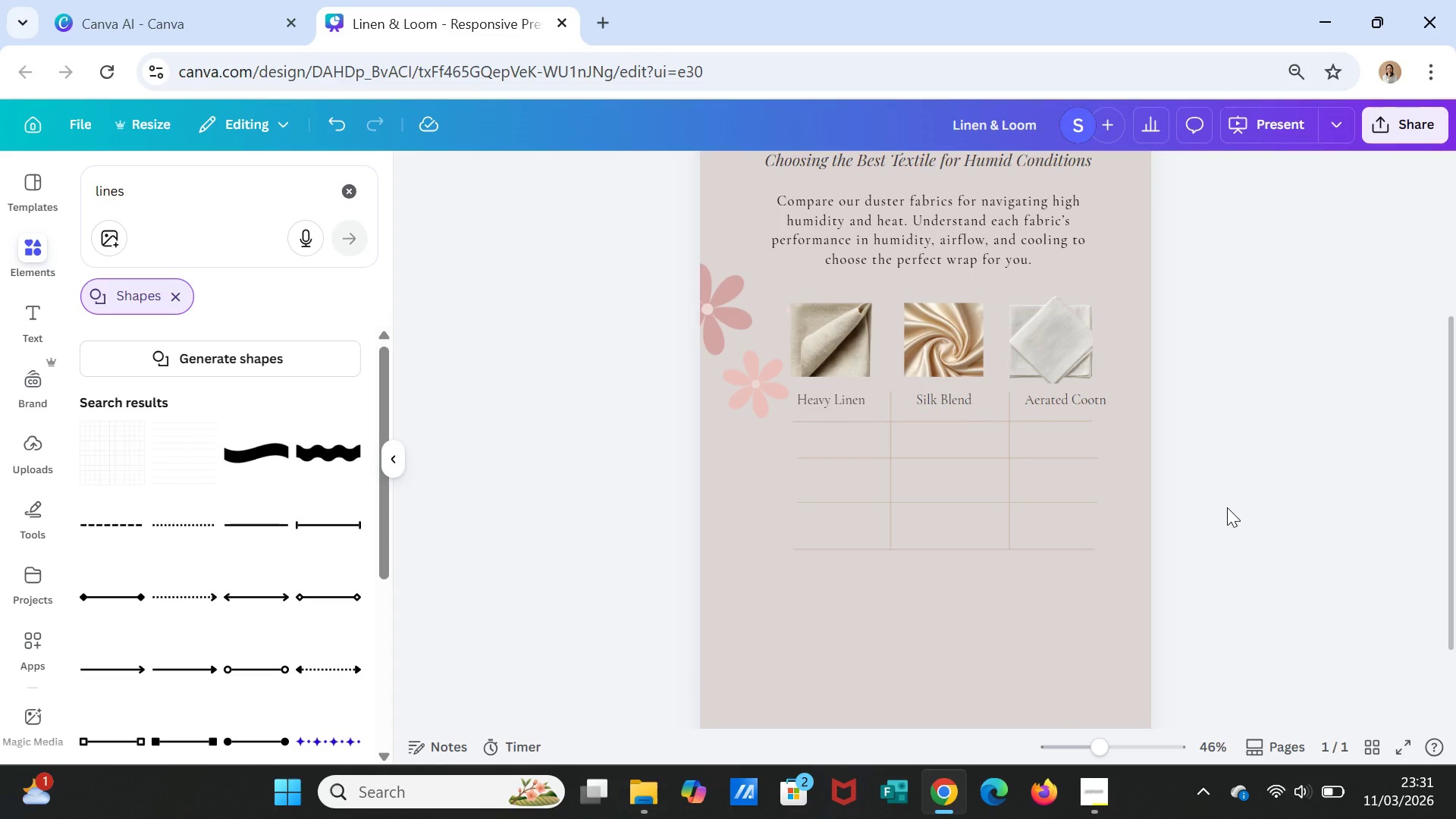 
left_click([838, 403])
 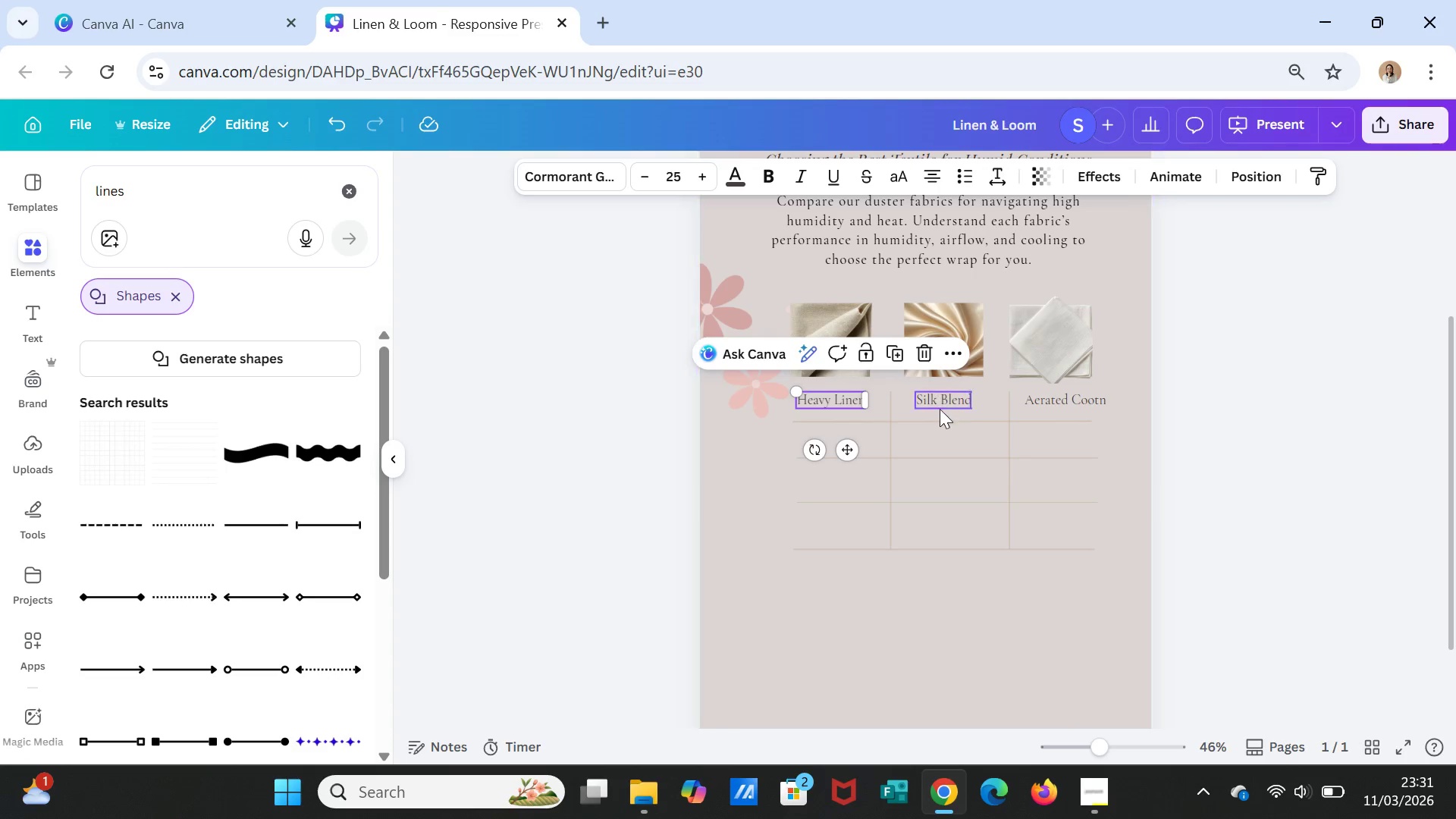 
left_click([899, 348])
 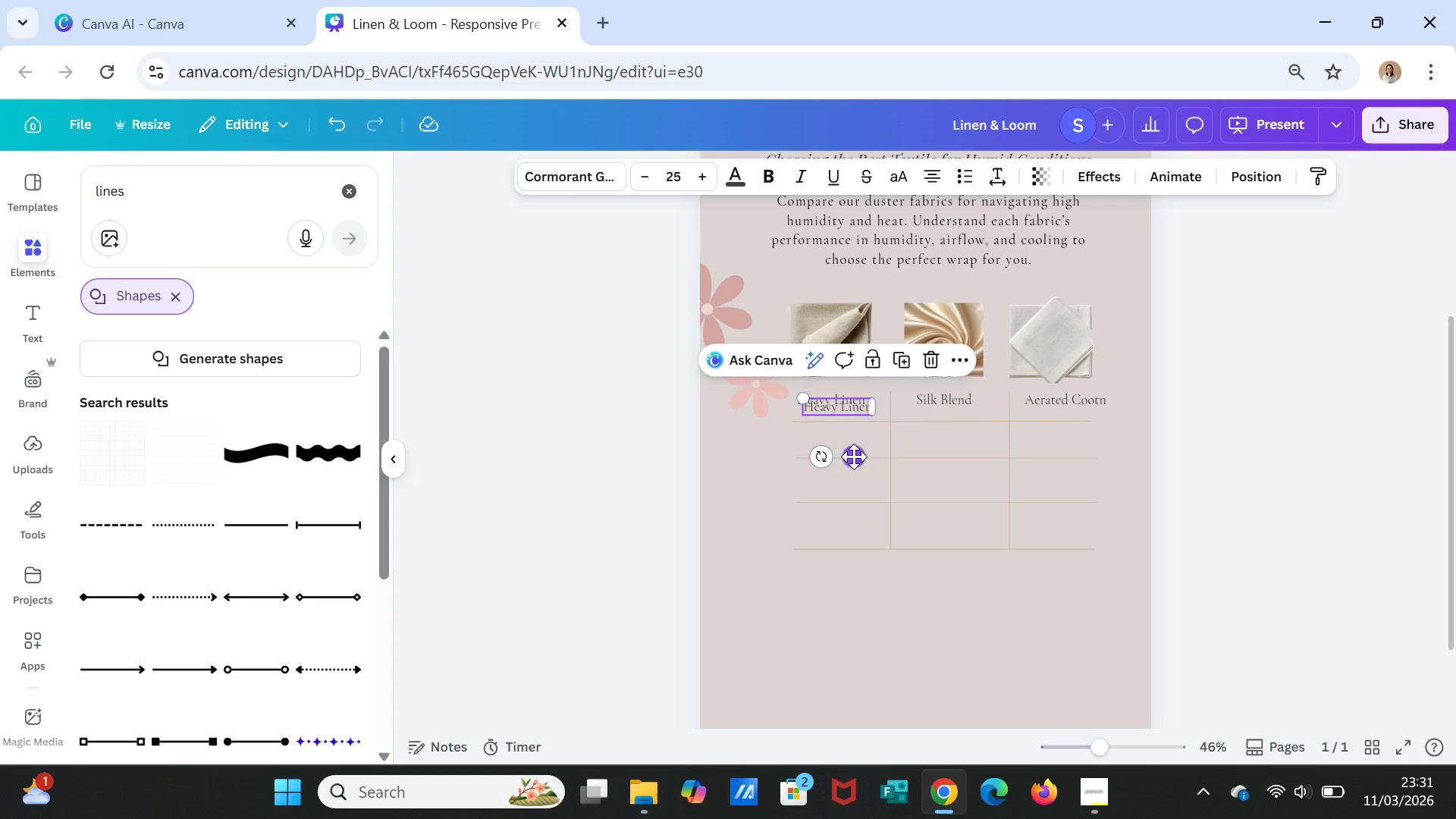 
left_click_drag(start_coordinate=[854, 457], to_coordinate=[854, 488])
 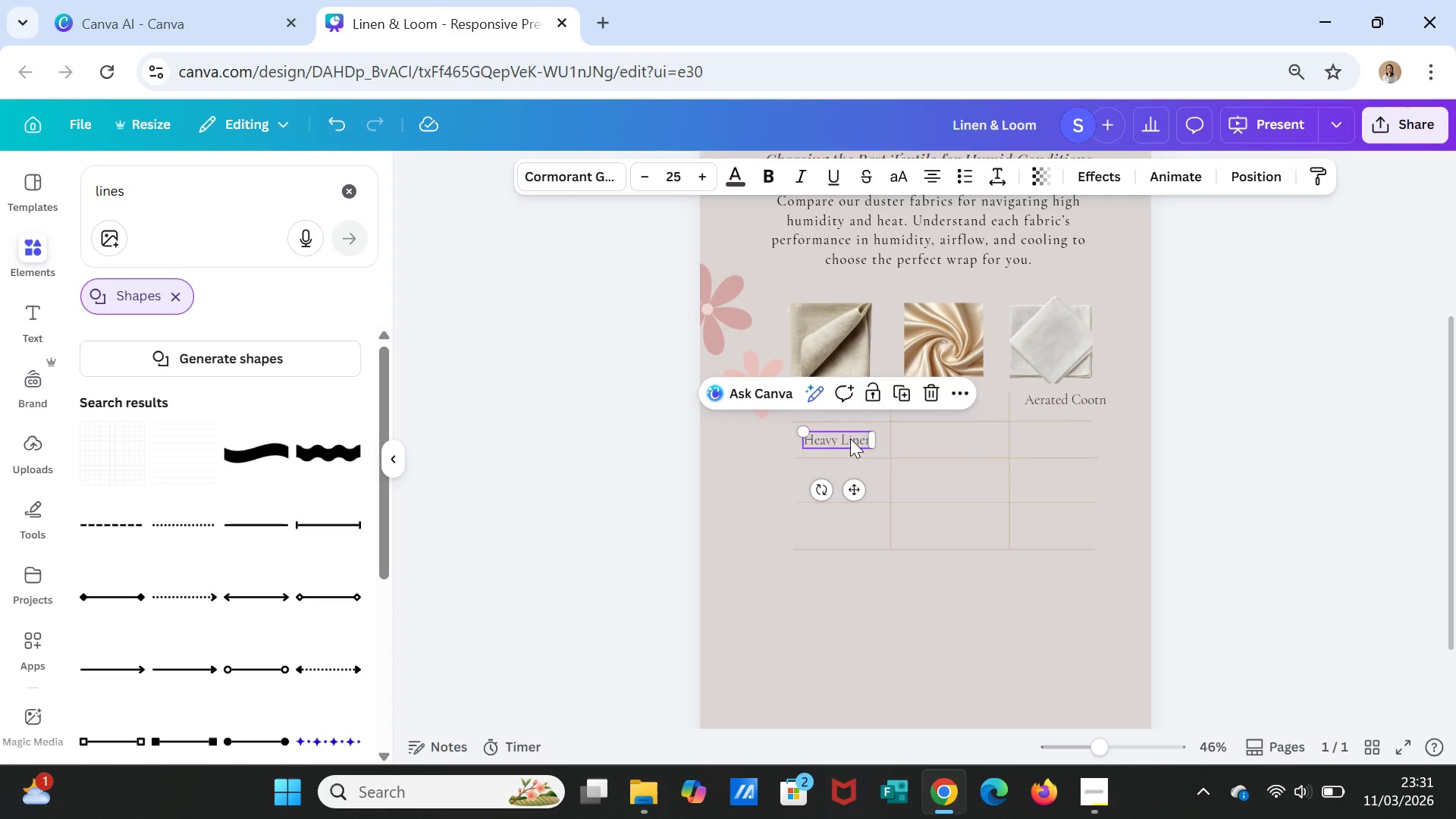 
double_click([850, 438])
 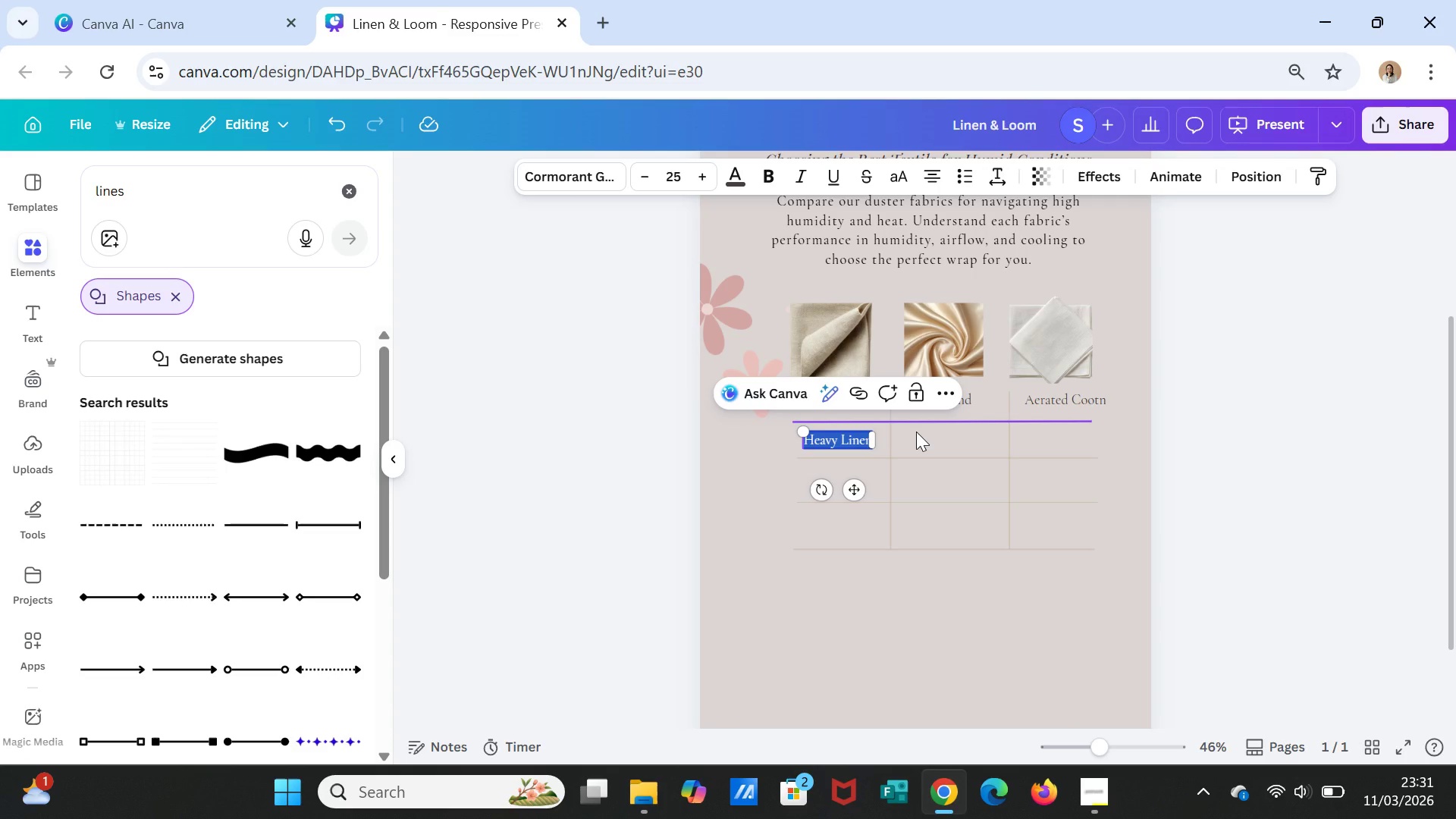 
type(HUMIDITY)
 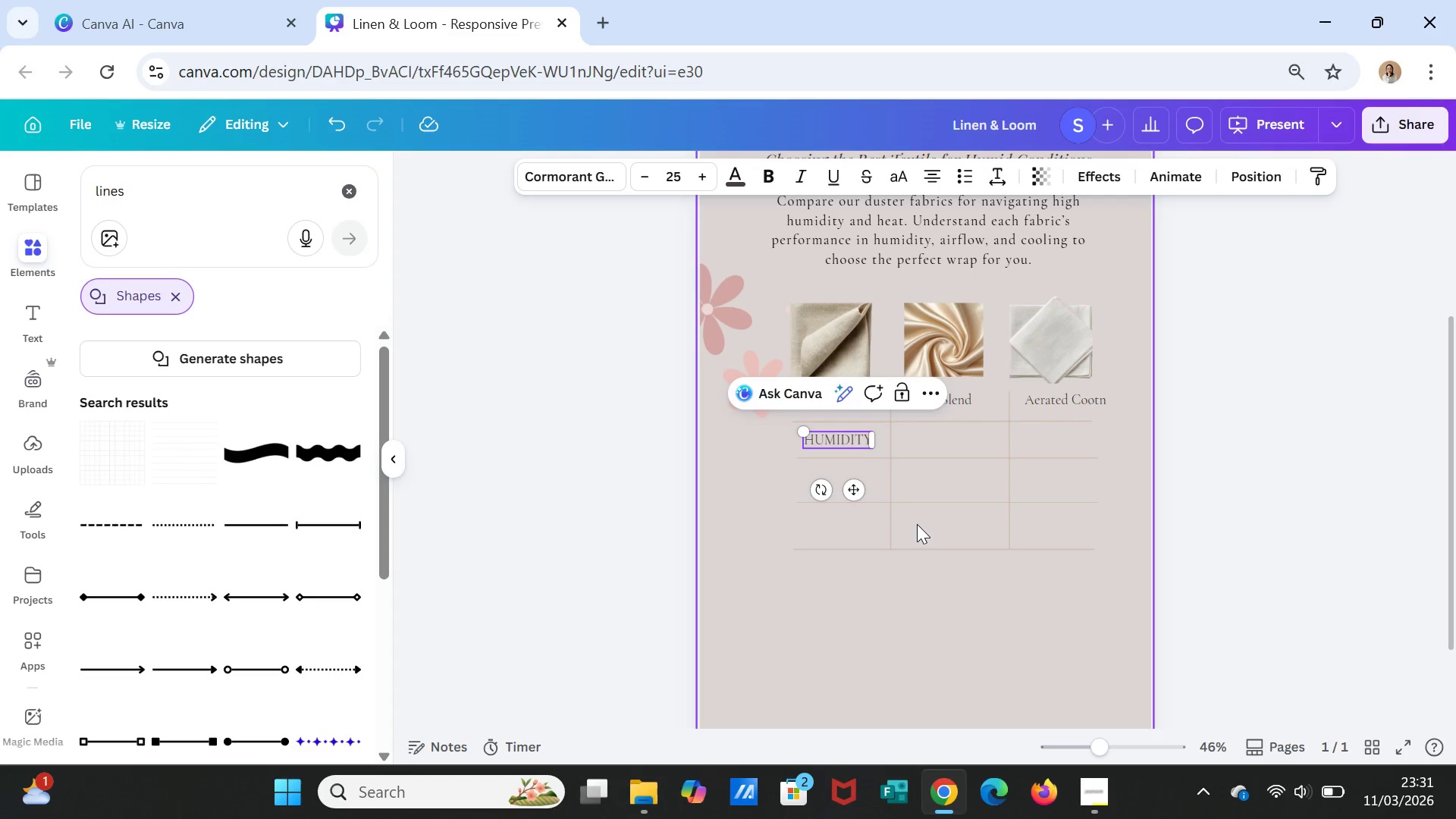 
left_click([901, 586])
 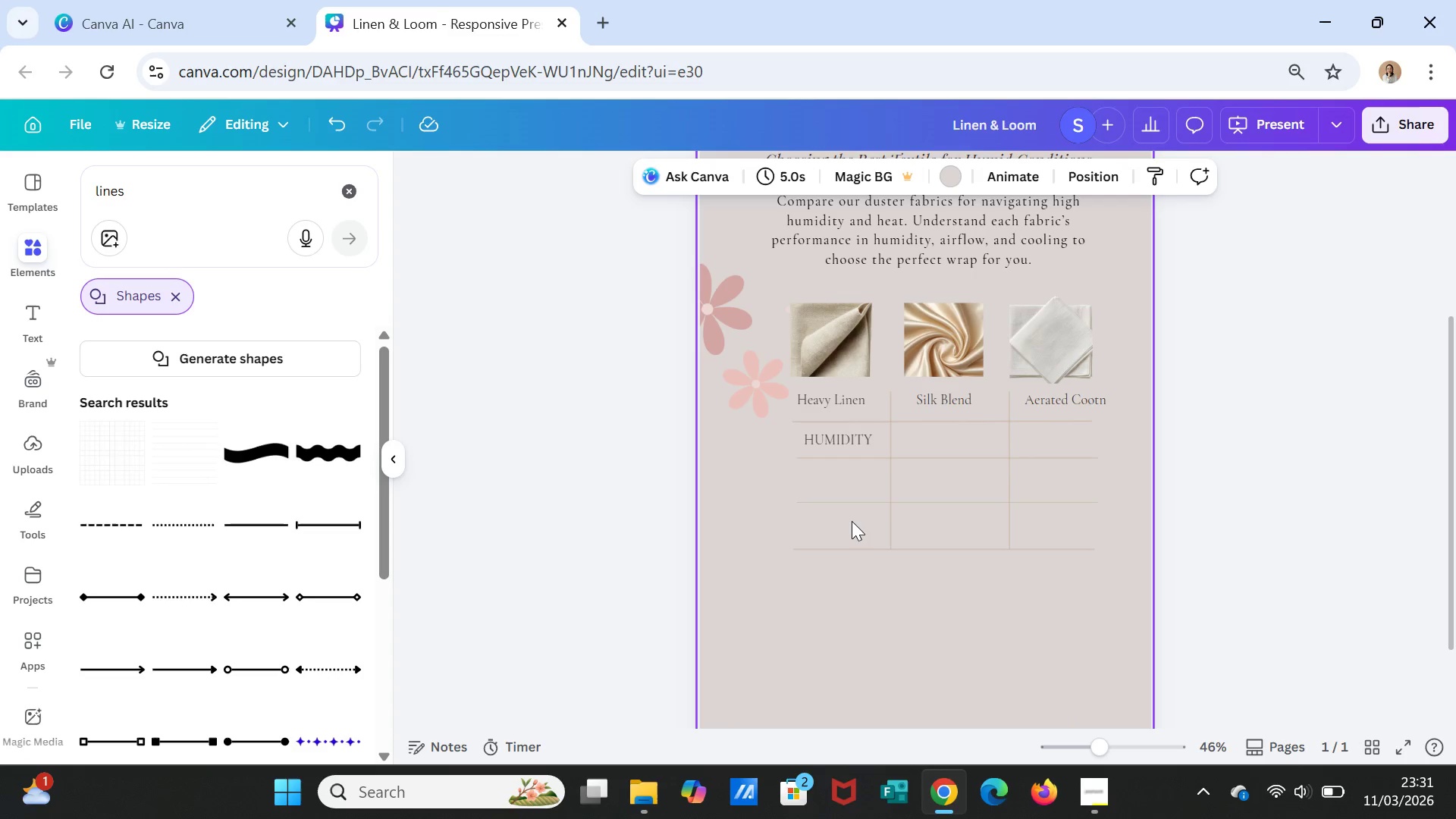 
scroll: coordinate [920, 642], scroll_direction: up, amount: 3.0
 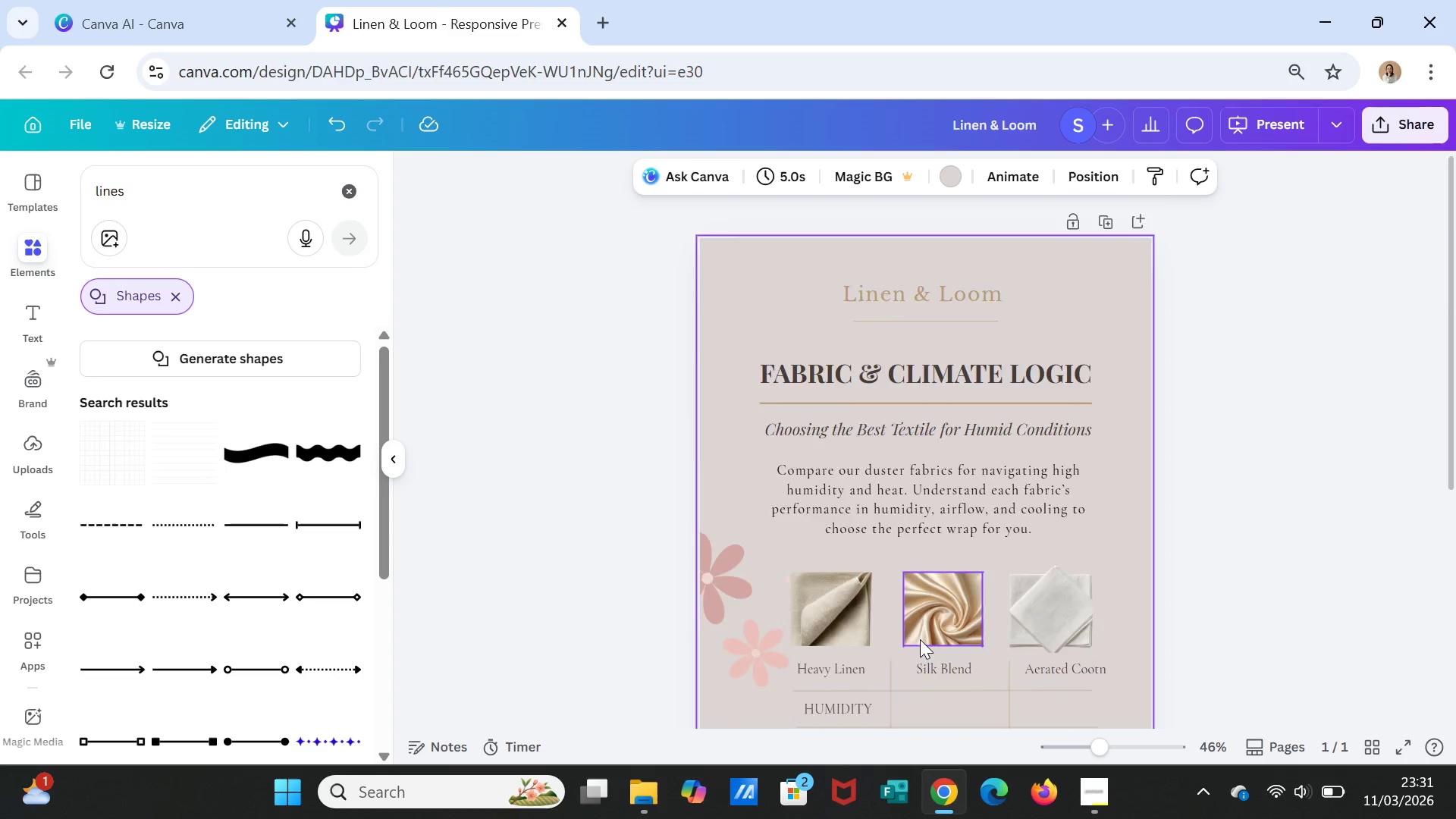 
scroll: coordinate [920, 639], scroll_direction: down, amount: 1.0
 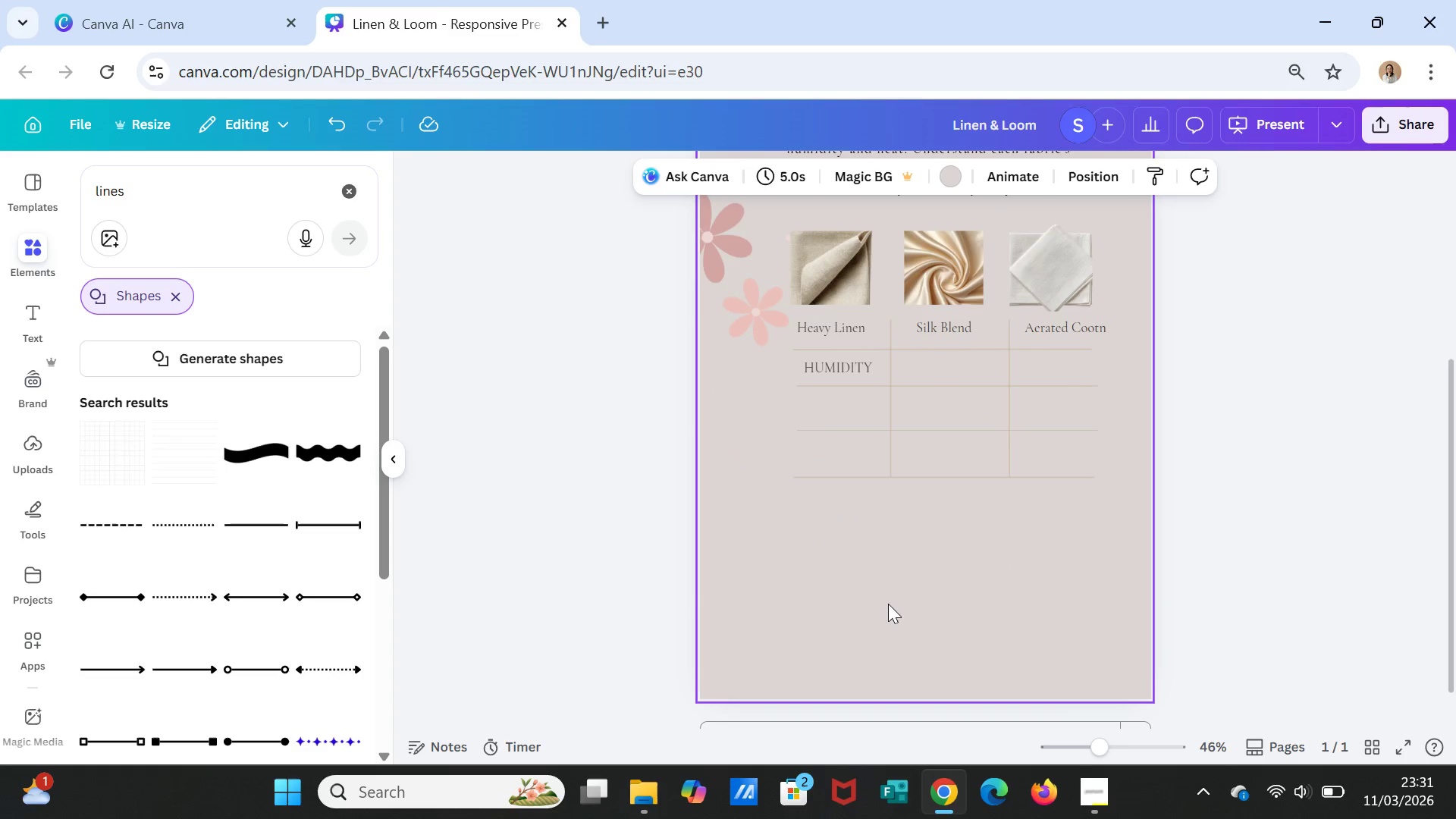 
left_click([861, 385])
 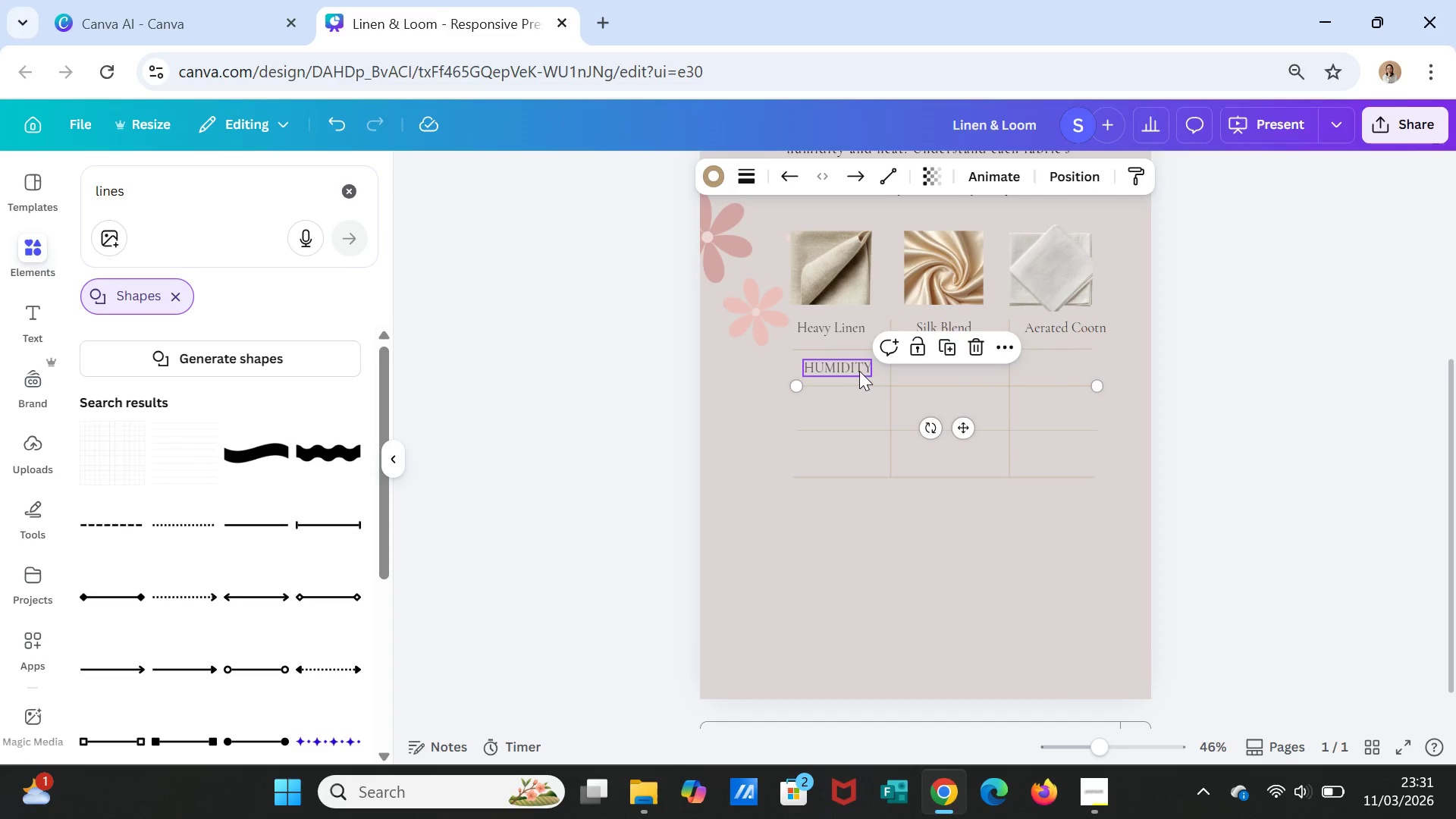 
left_click([859, 369])
 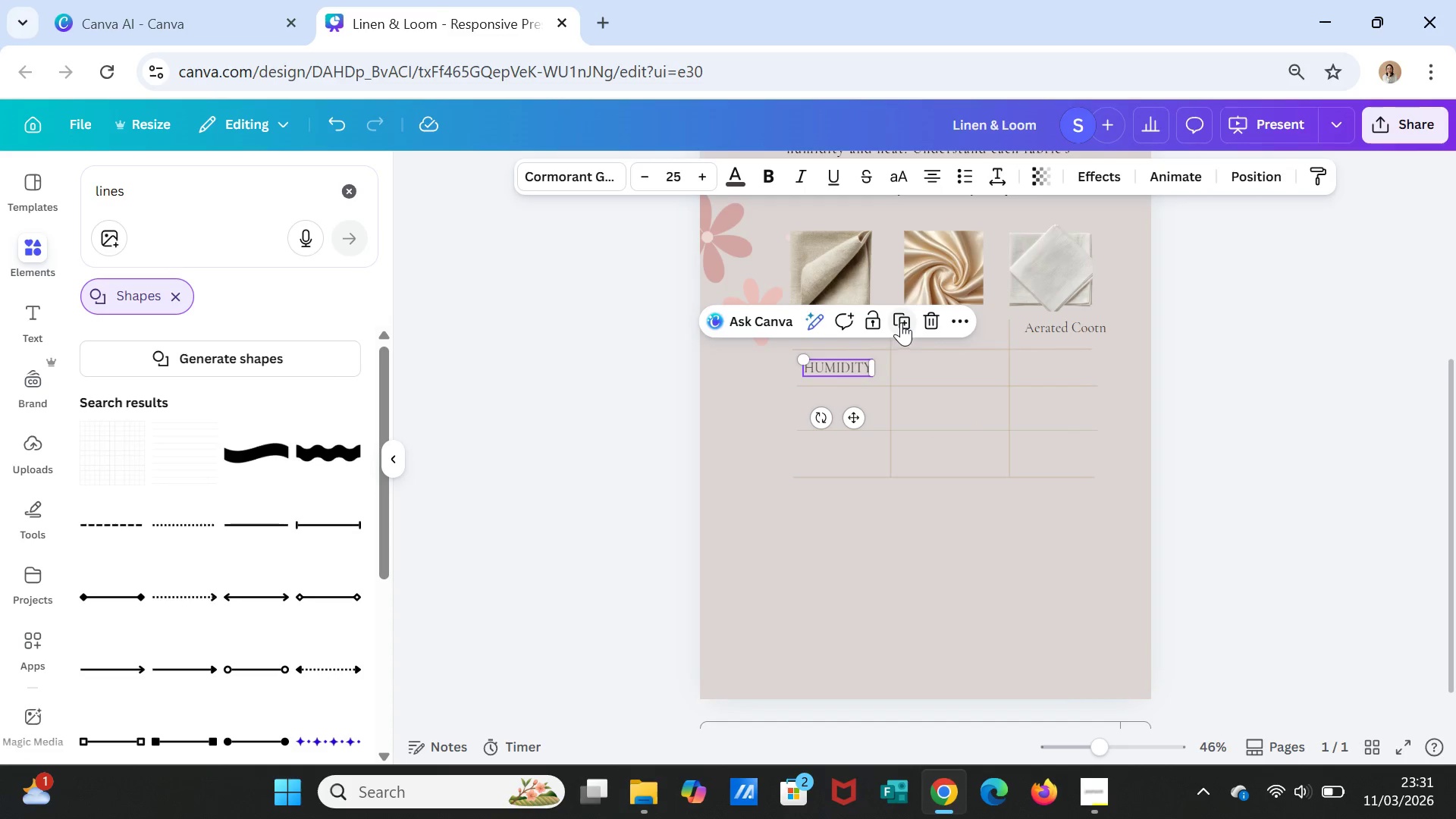 
left_click([901, 322])
 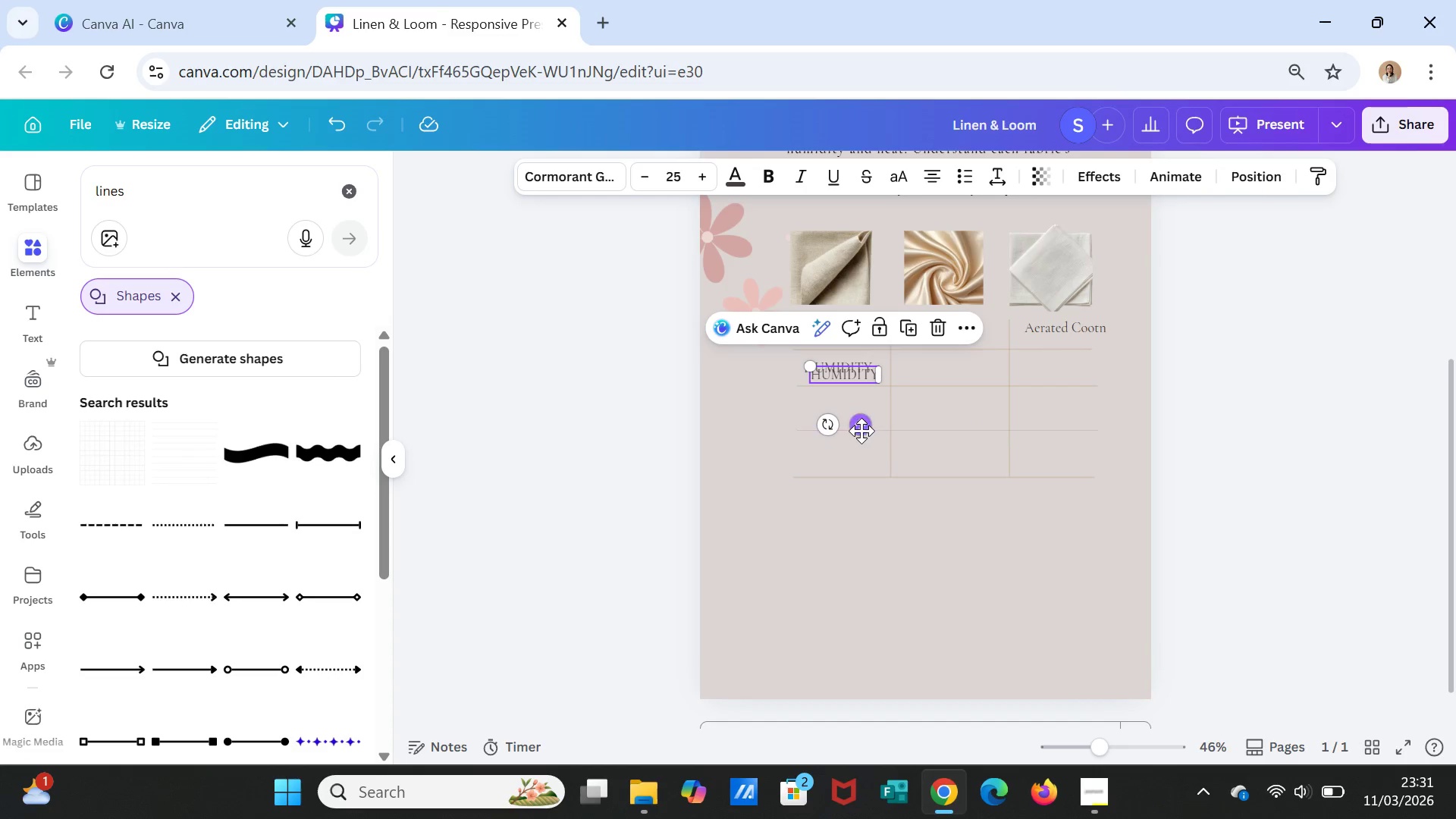 
left_click_drag(start_coordinate=[861, 430], to_coordinate=[852, 463])
 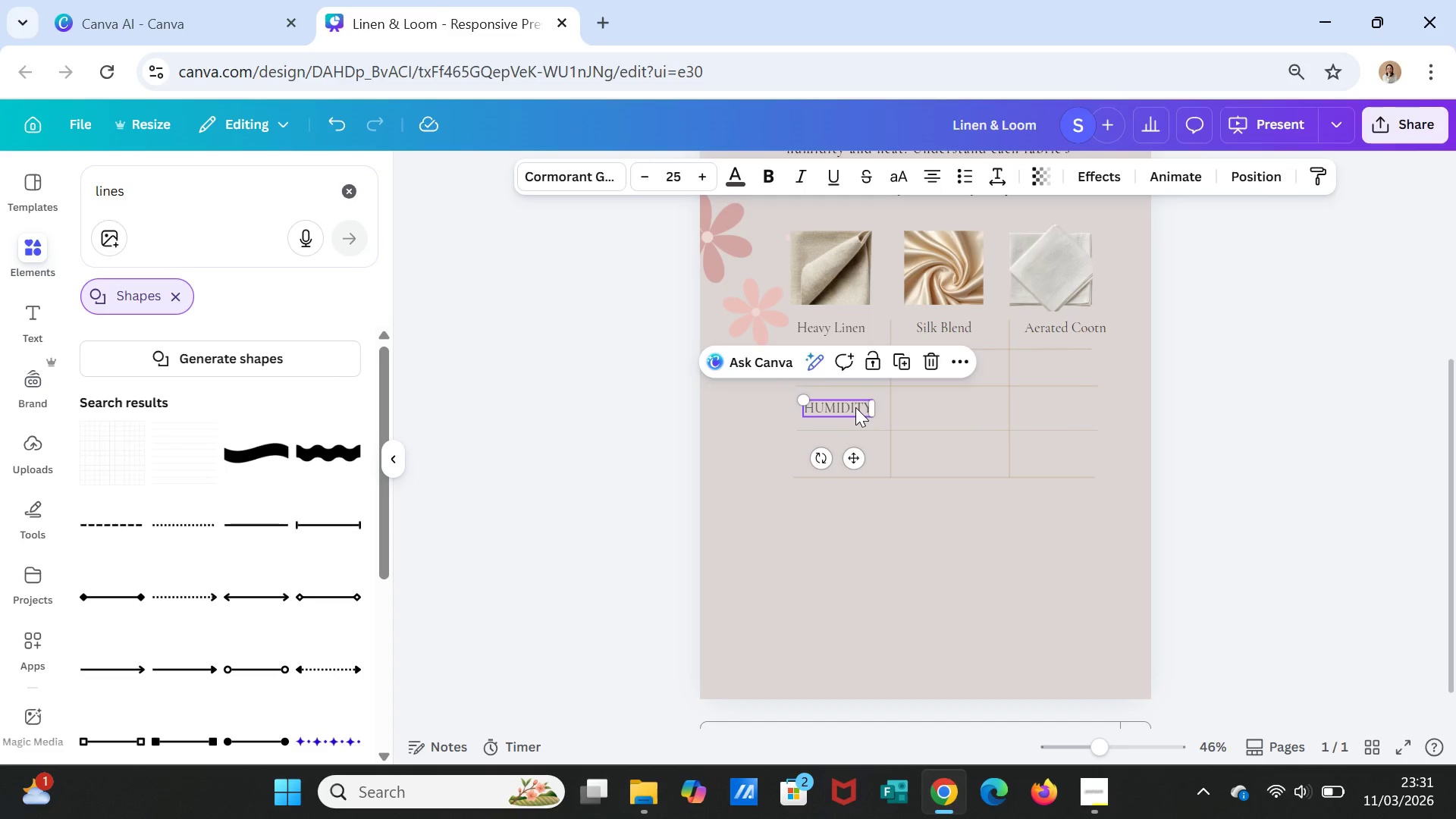 
double_click([855, 407])
 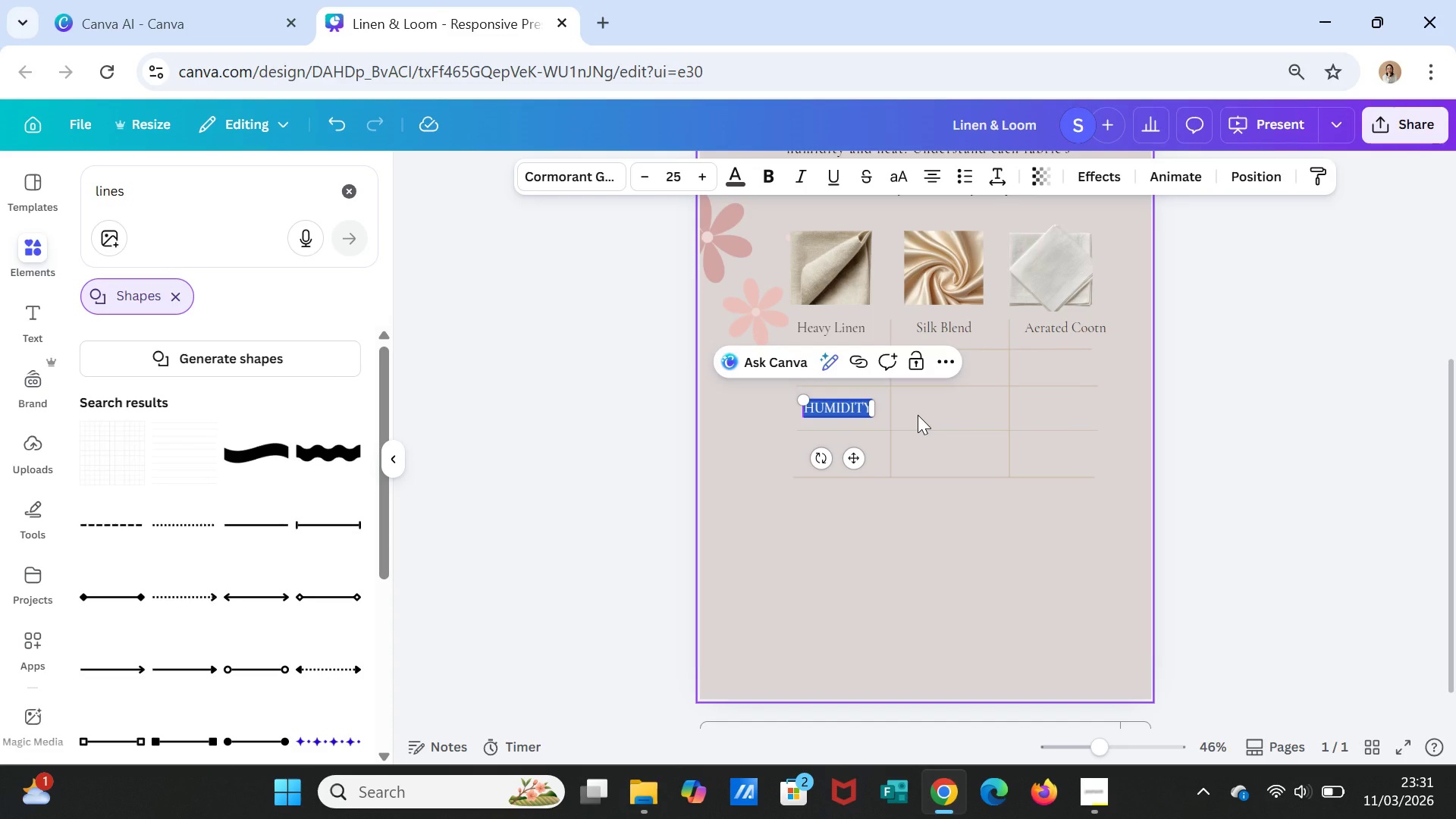 
type(AIR )
 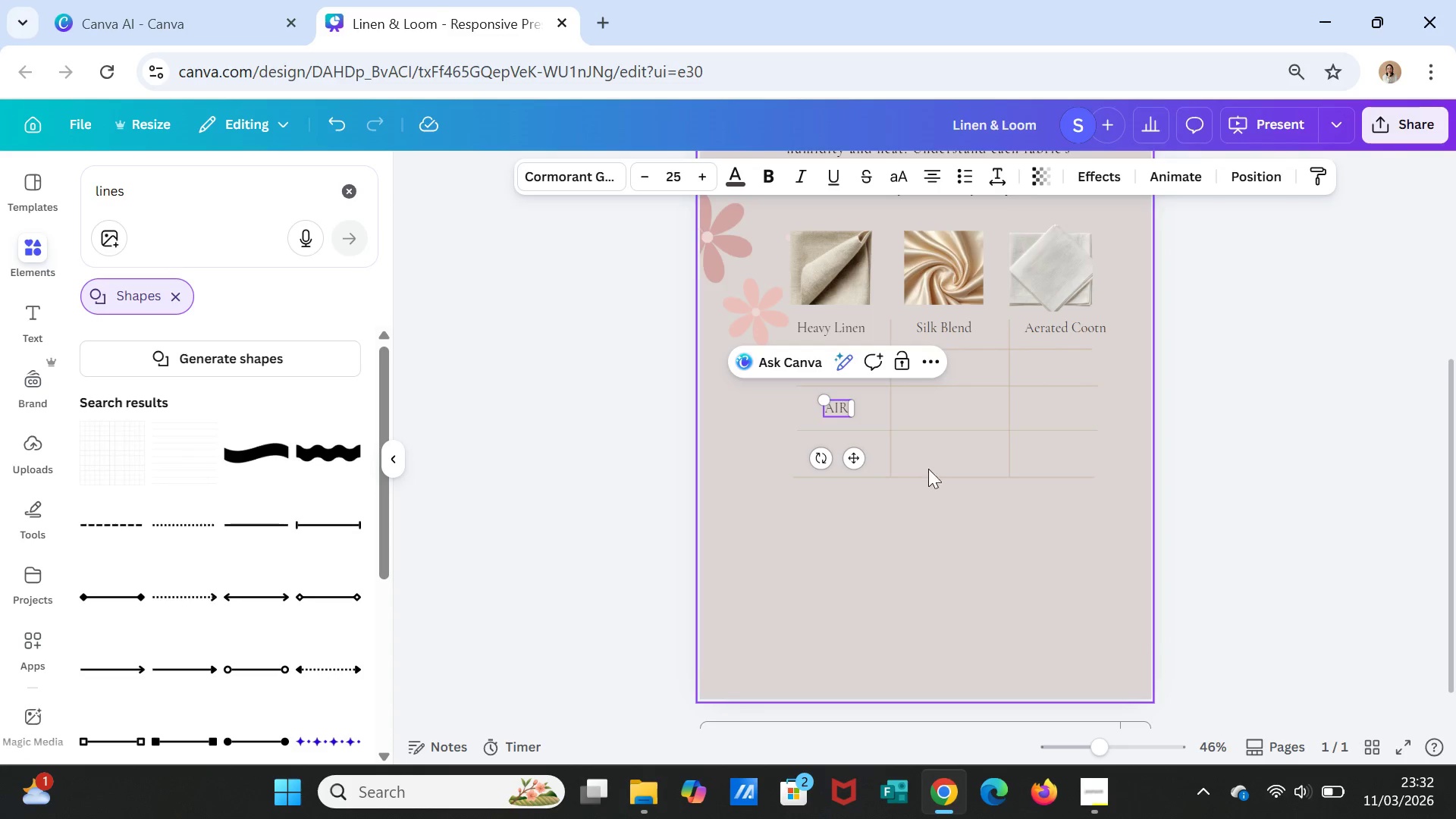 
wait(6.91)
 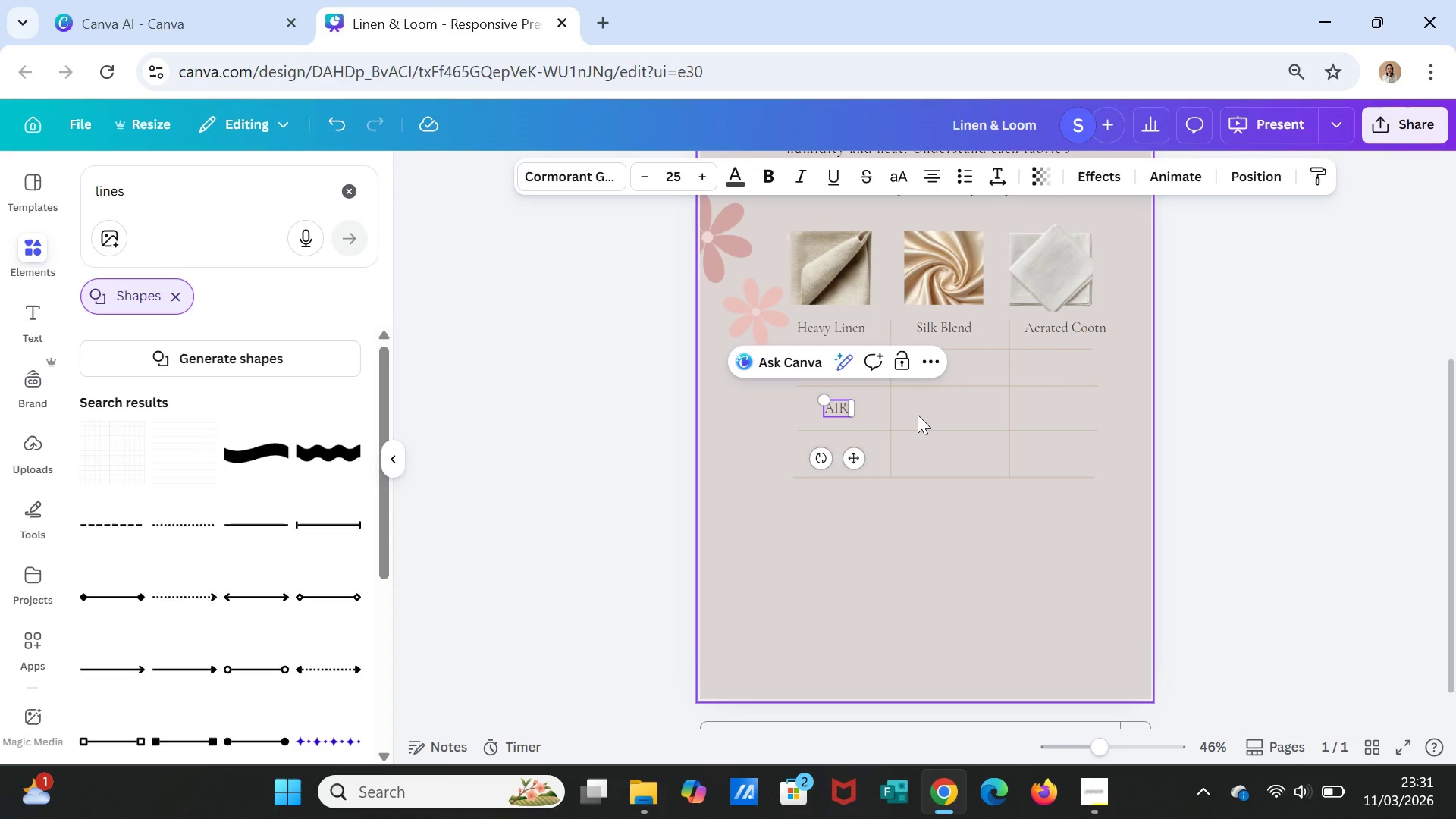 
left_click([833, 409])
 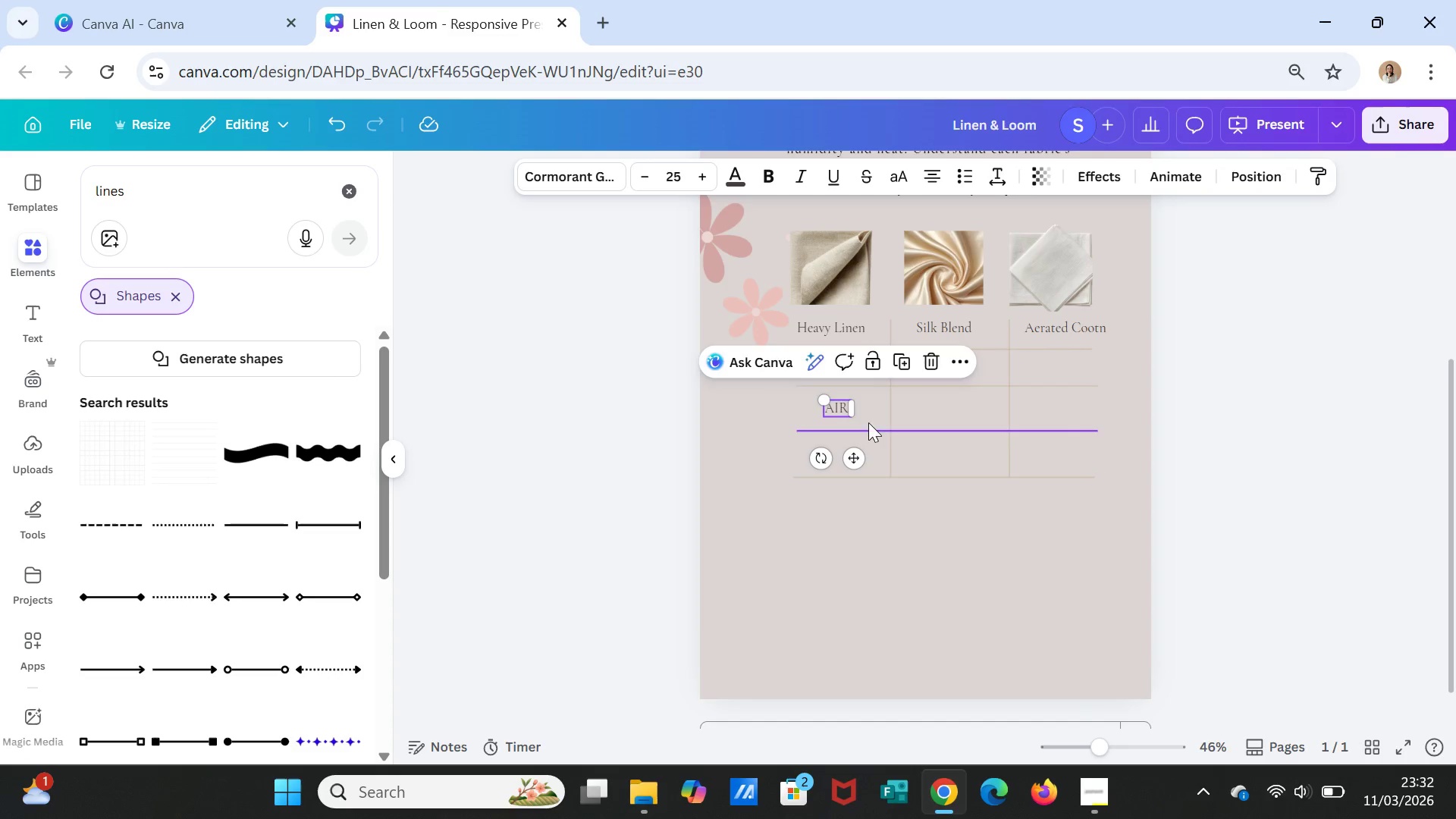 
double_click([841, 406])
 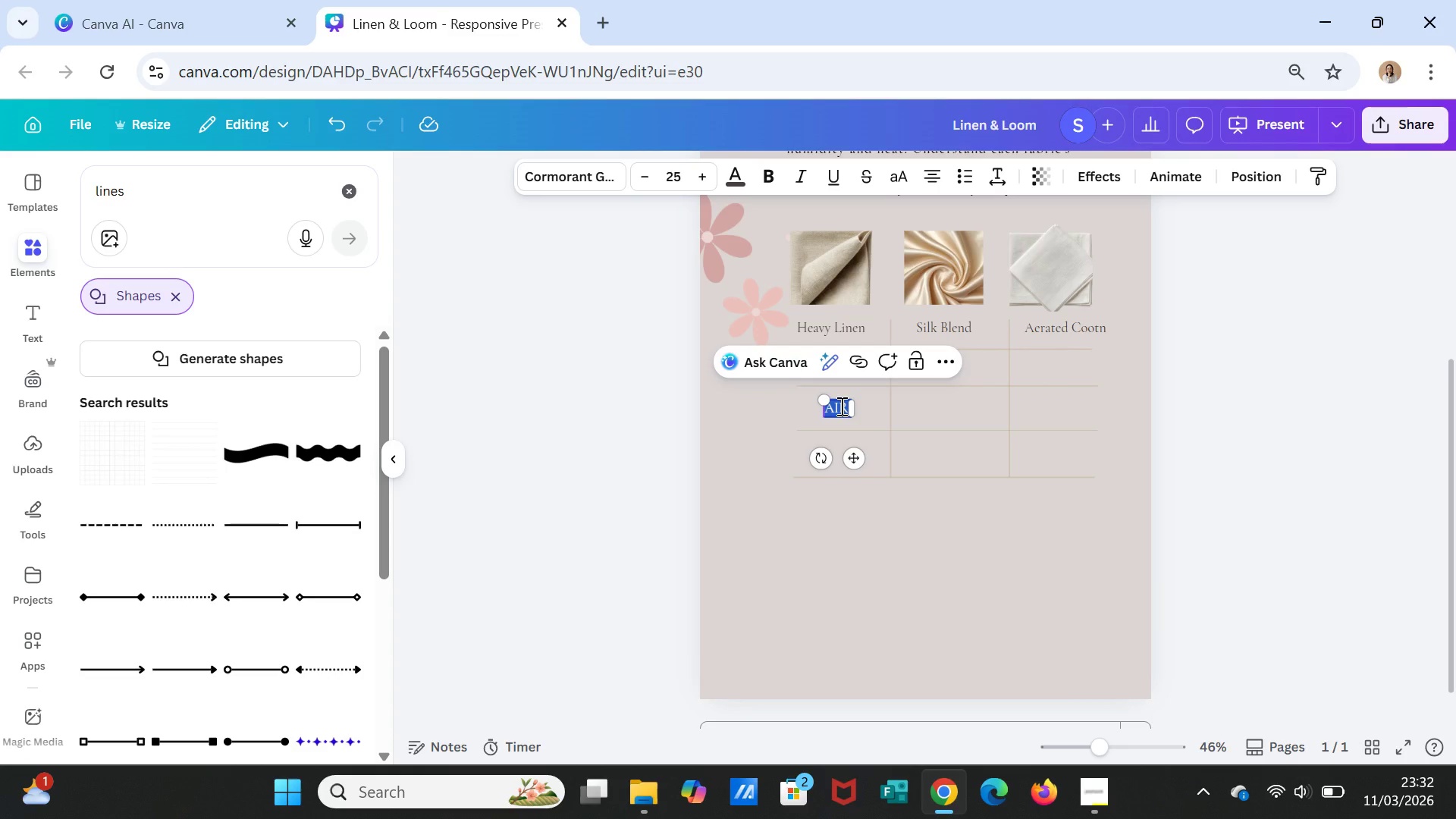 
type(AIRFLOW)
 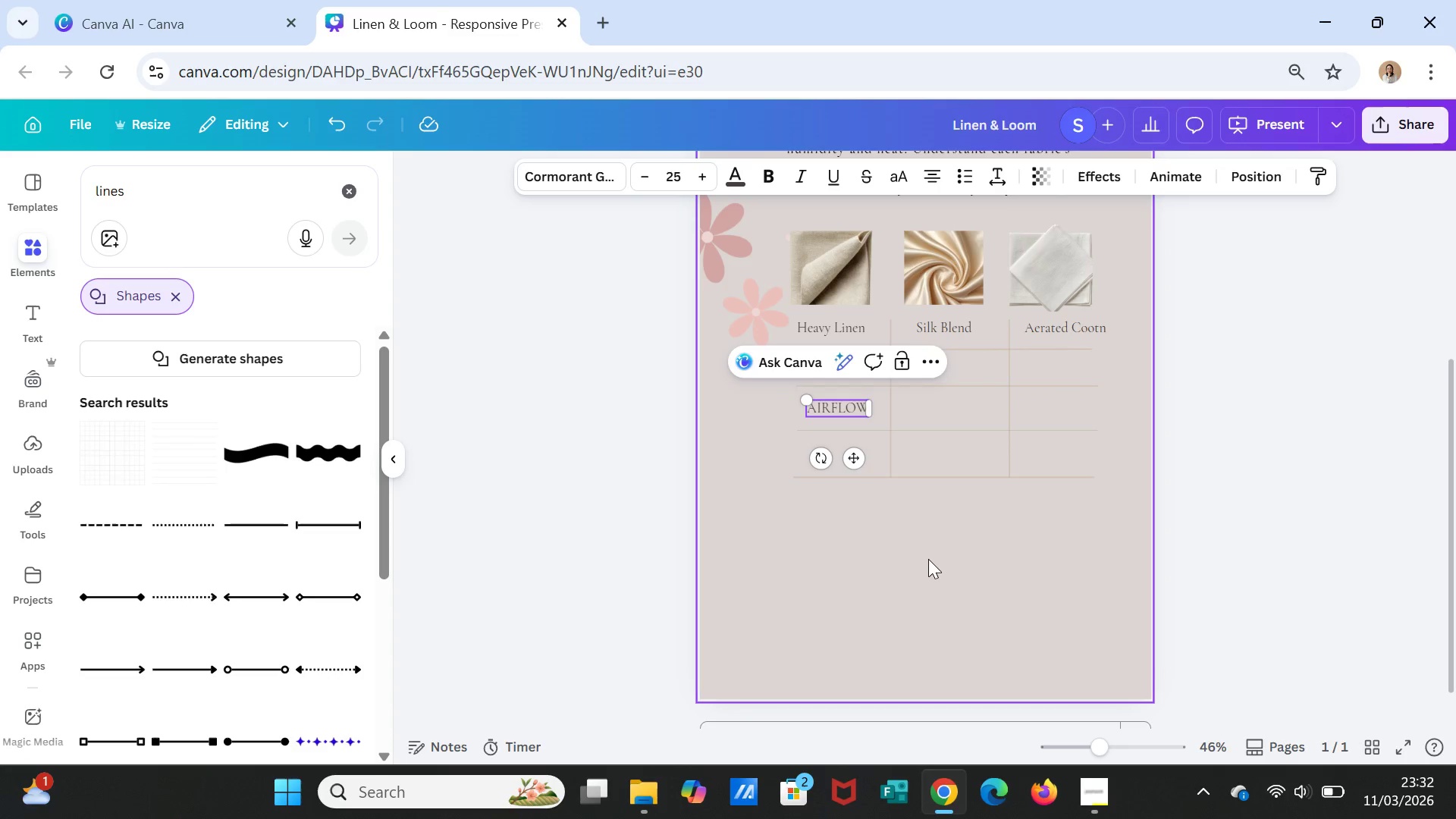 
left_click([933, 573])
 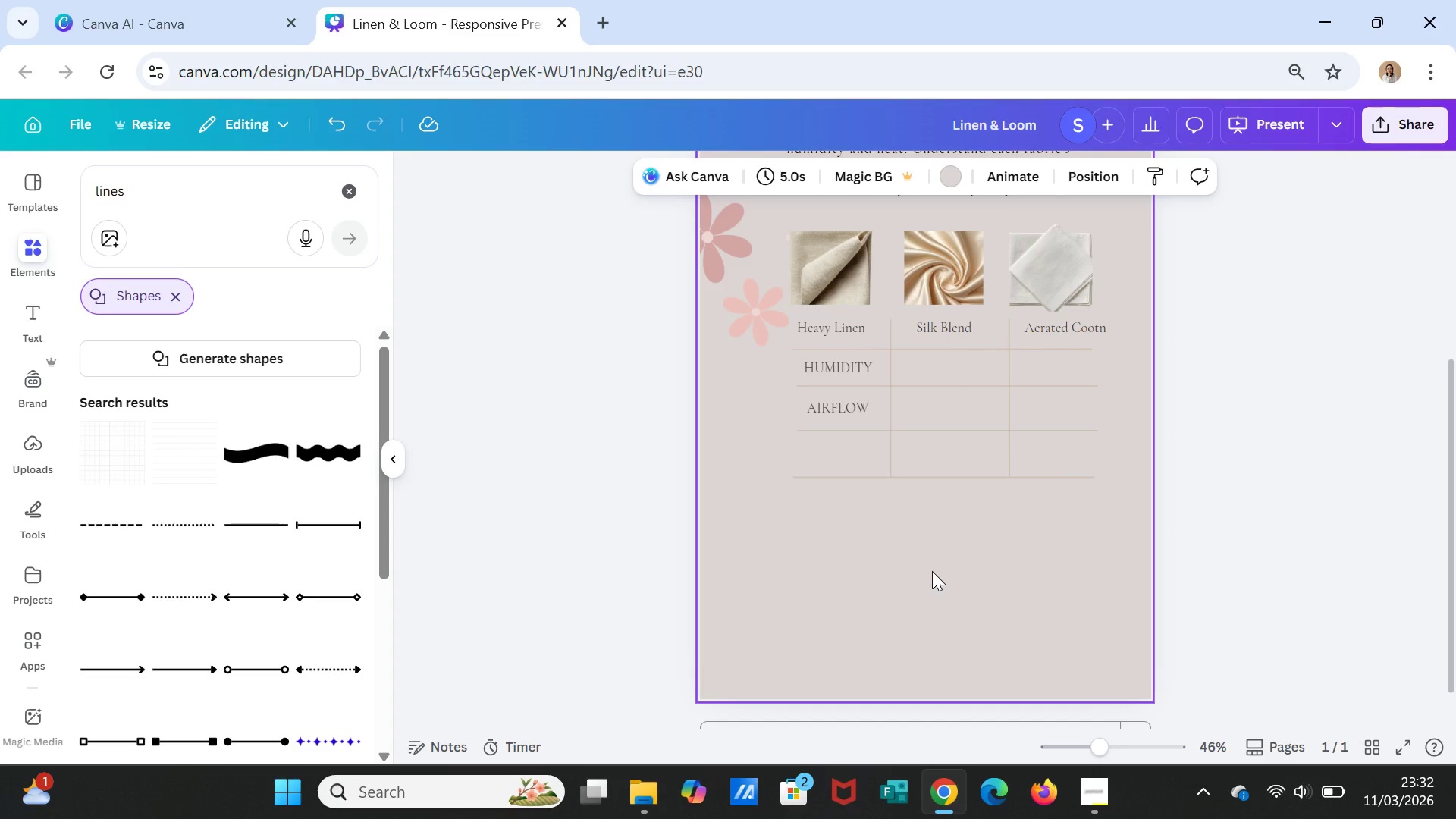 
left_click([838, 413])
 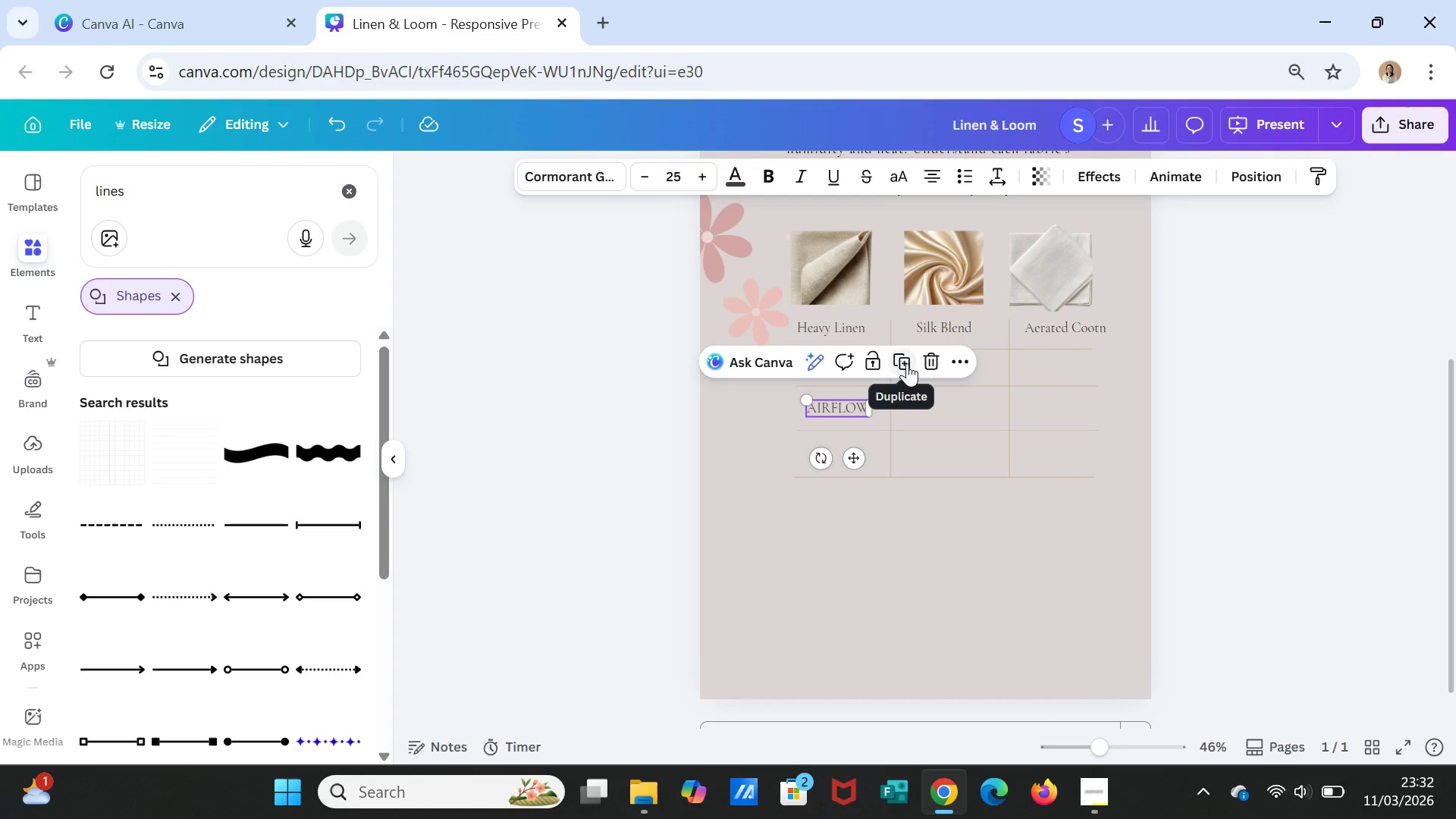 
left_click([907, 363])
 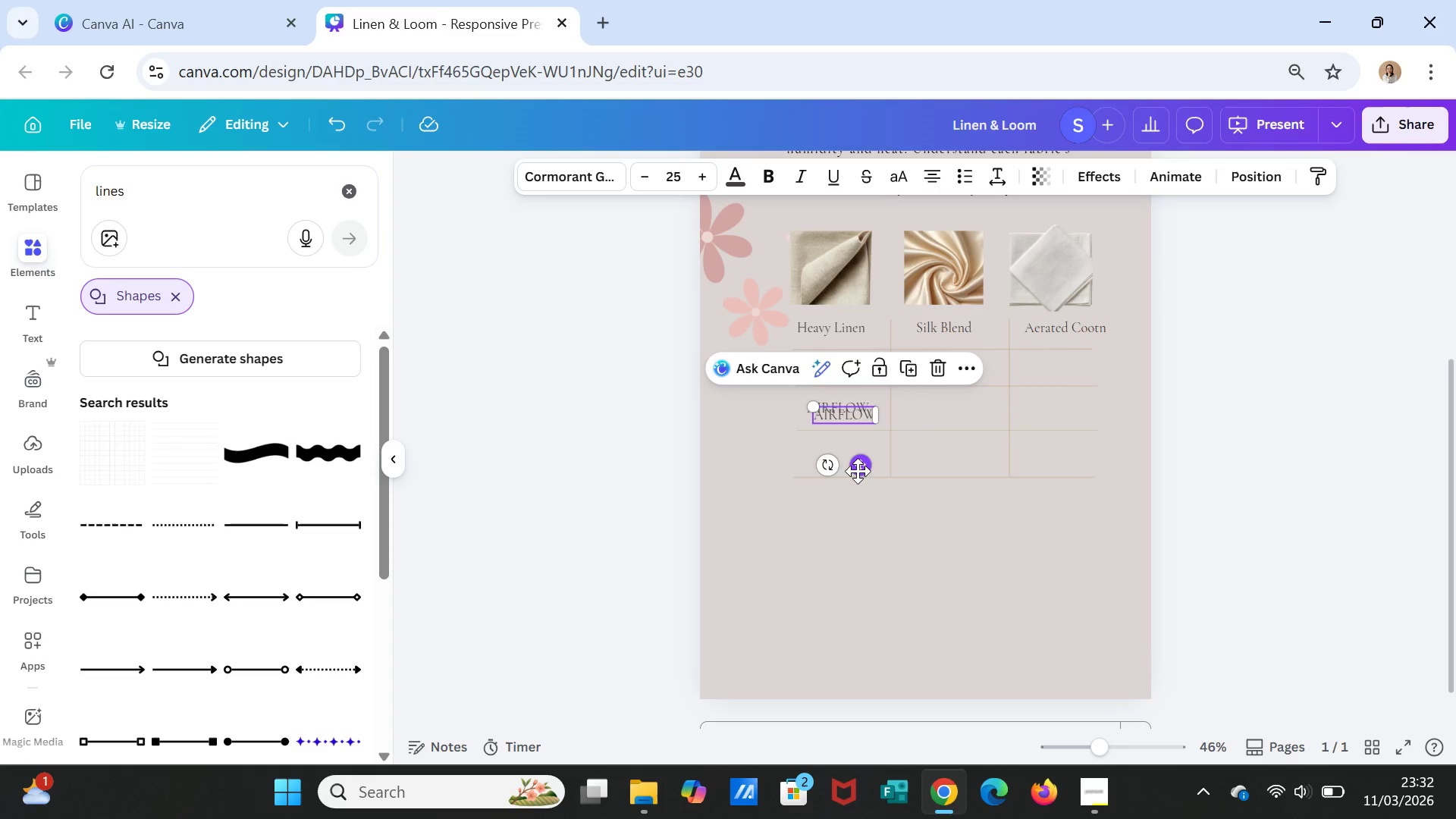 
left_click_drag(start_coordinate=[857, 475], to_coordinate=[858, 513])
 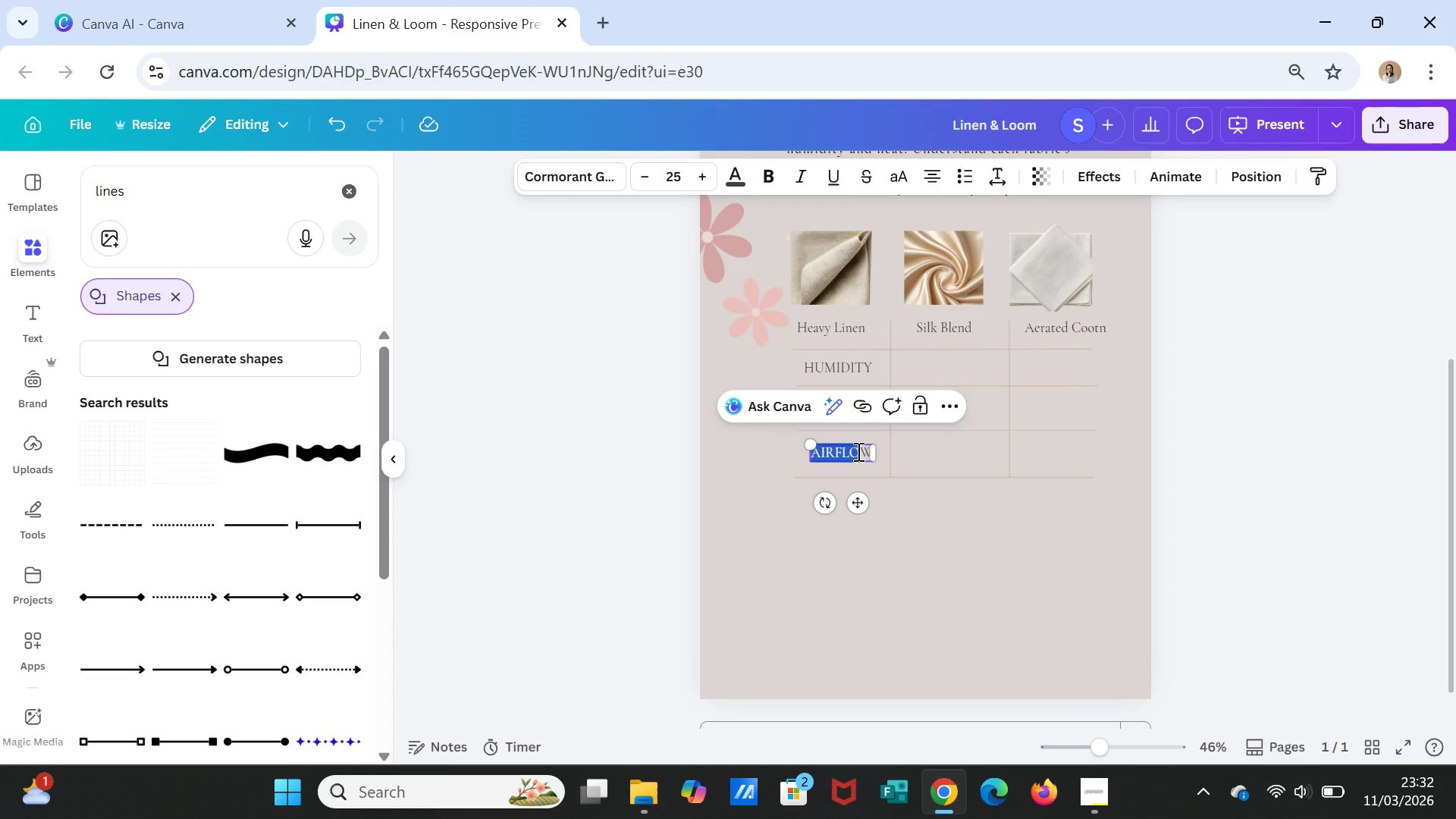 
double_click([857, 451])
 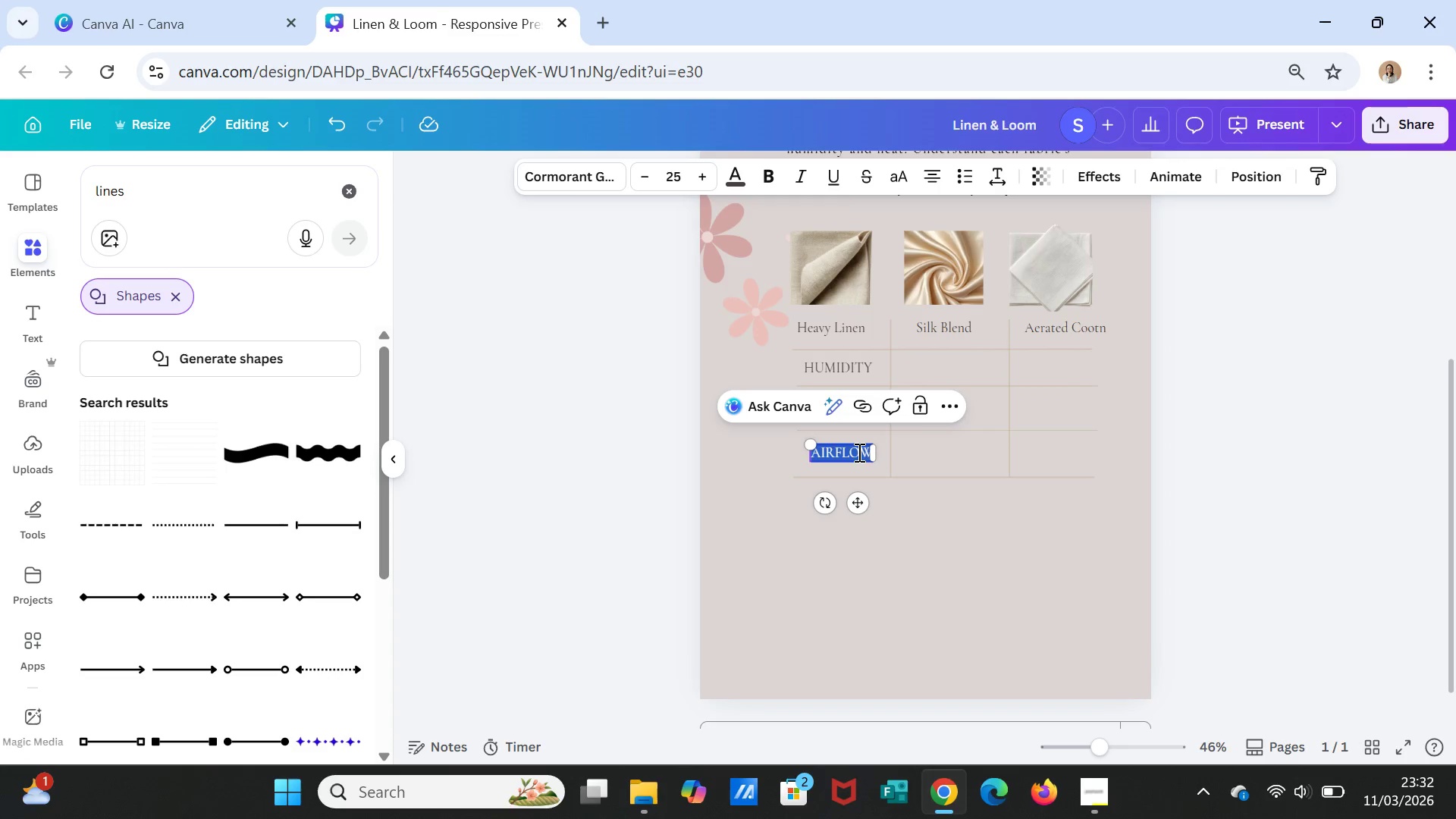 
triple_click([858, 452])
 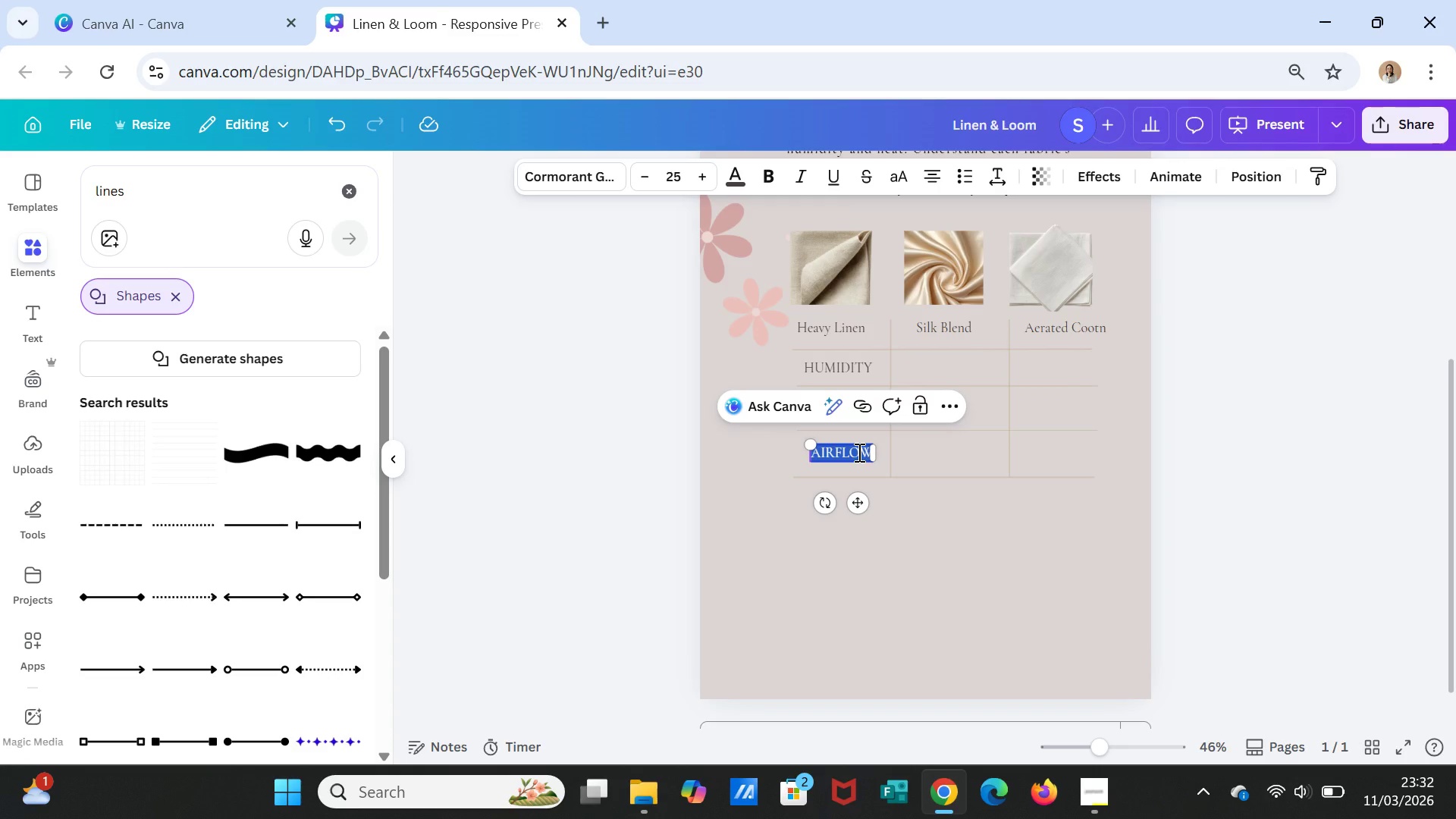 
type(Coolinf)
 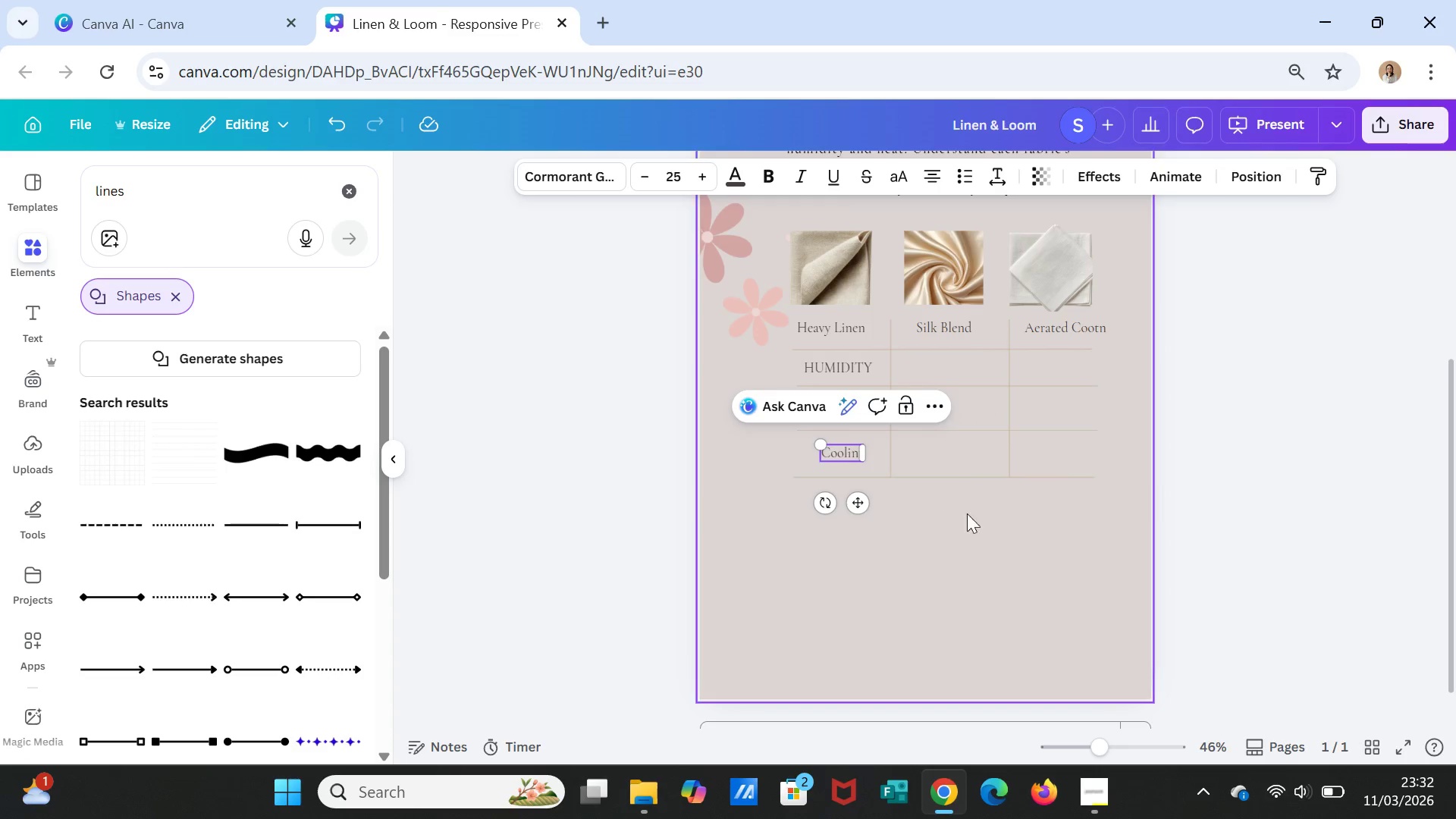 
left_click([981, 535])
 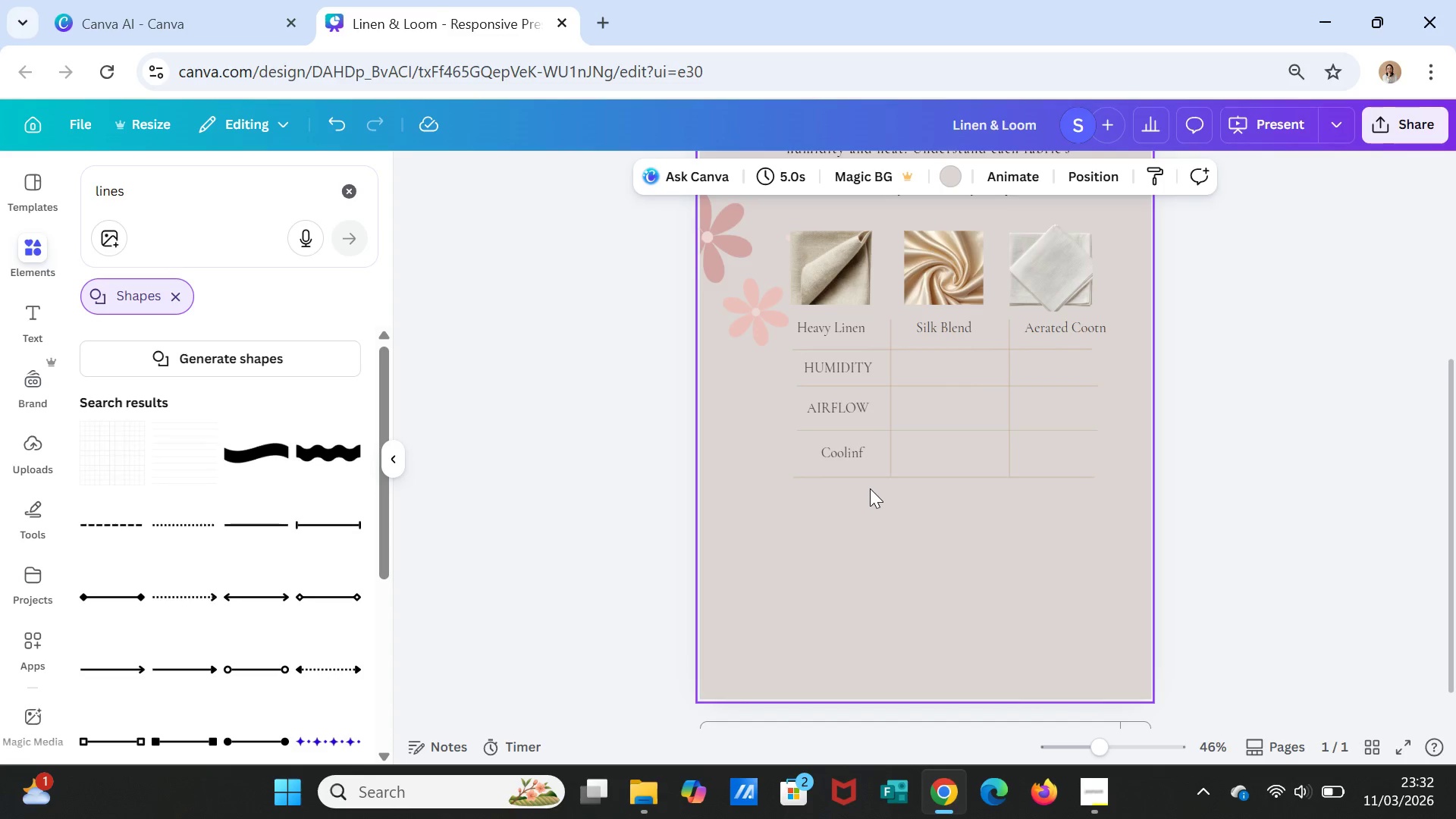 
left_click([852, 460])
 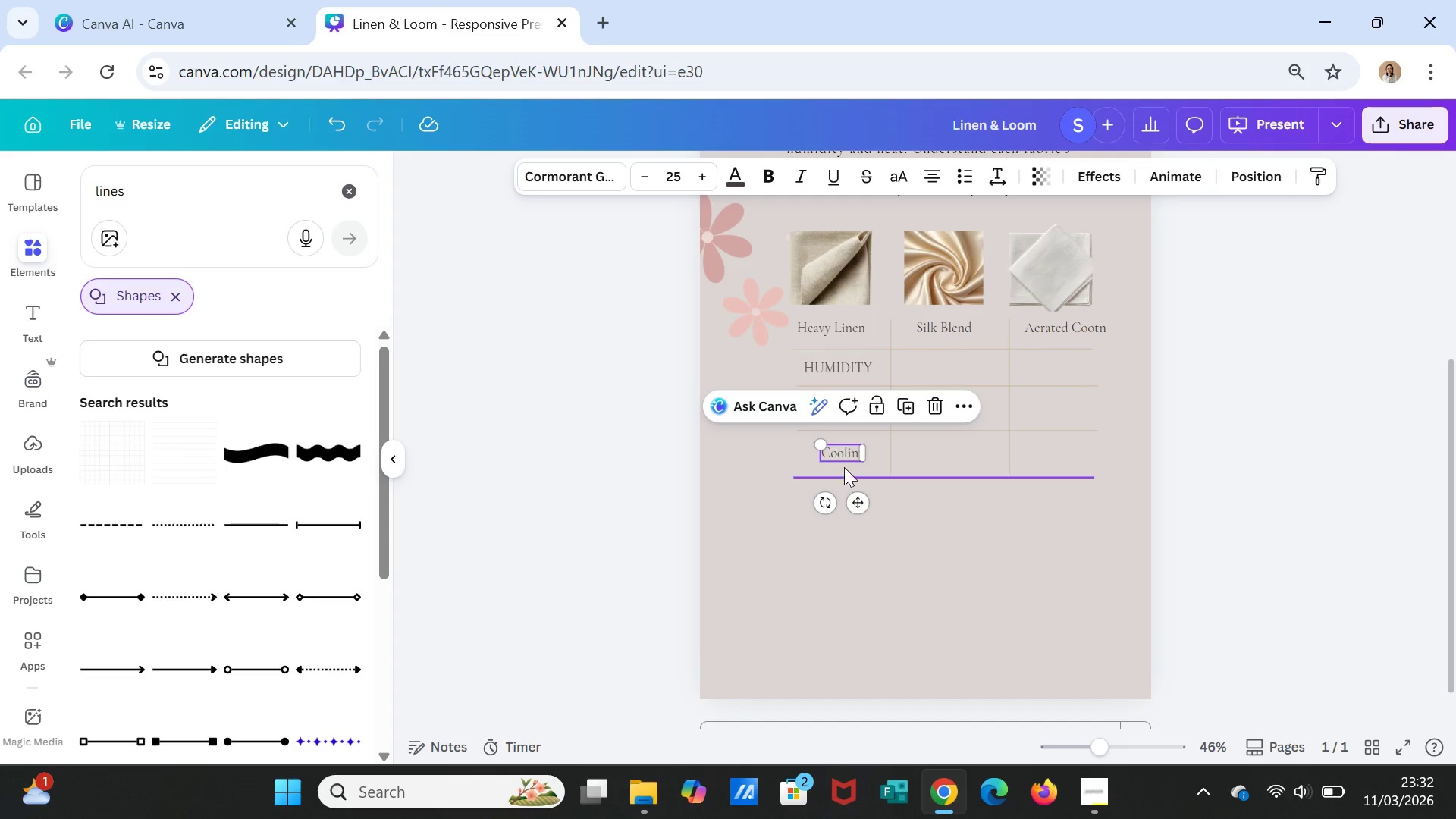 
double_click([845, 455])
 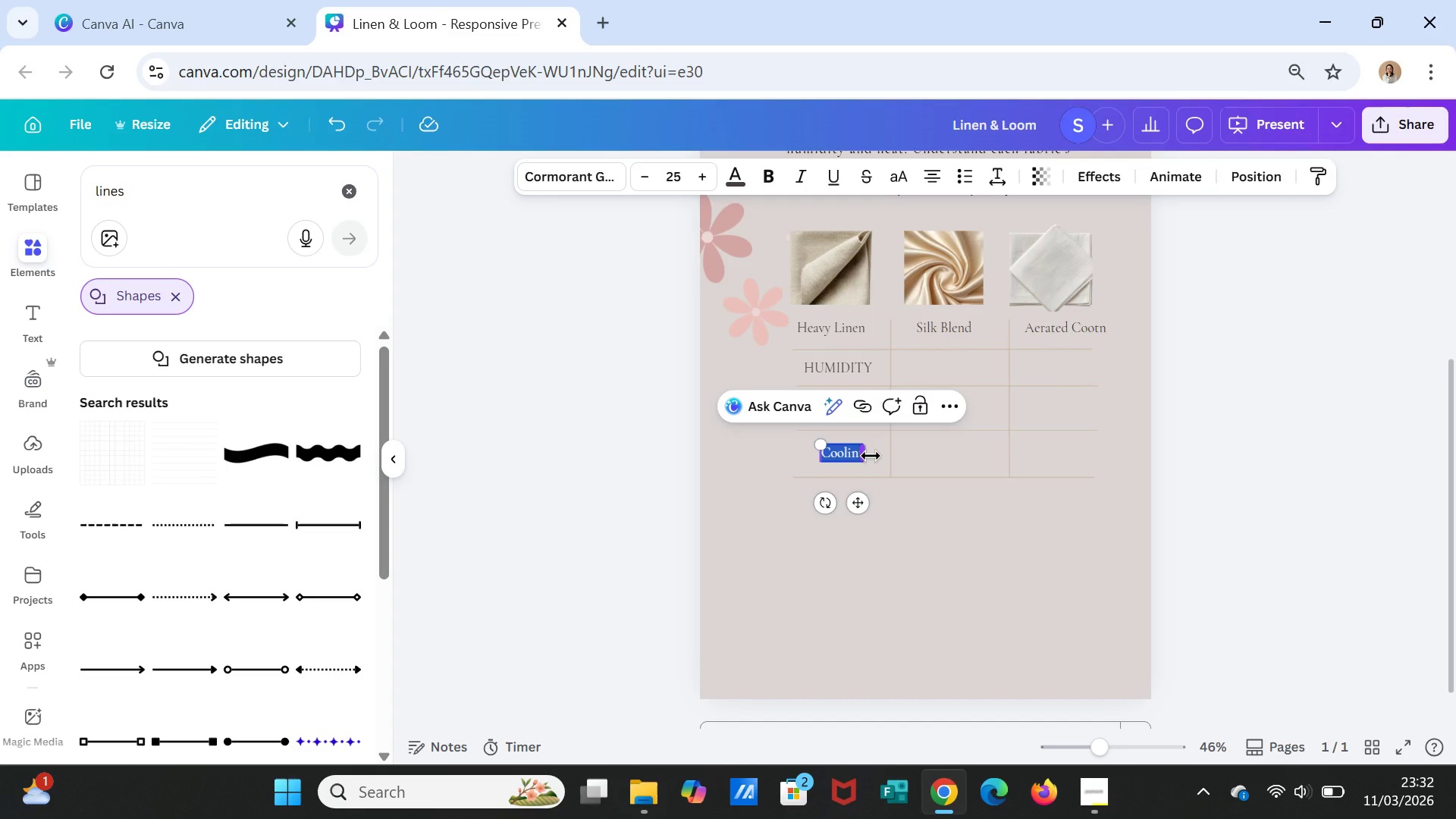 
type(Cooling)
 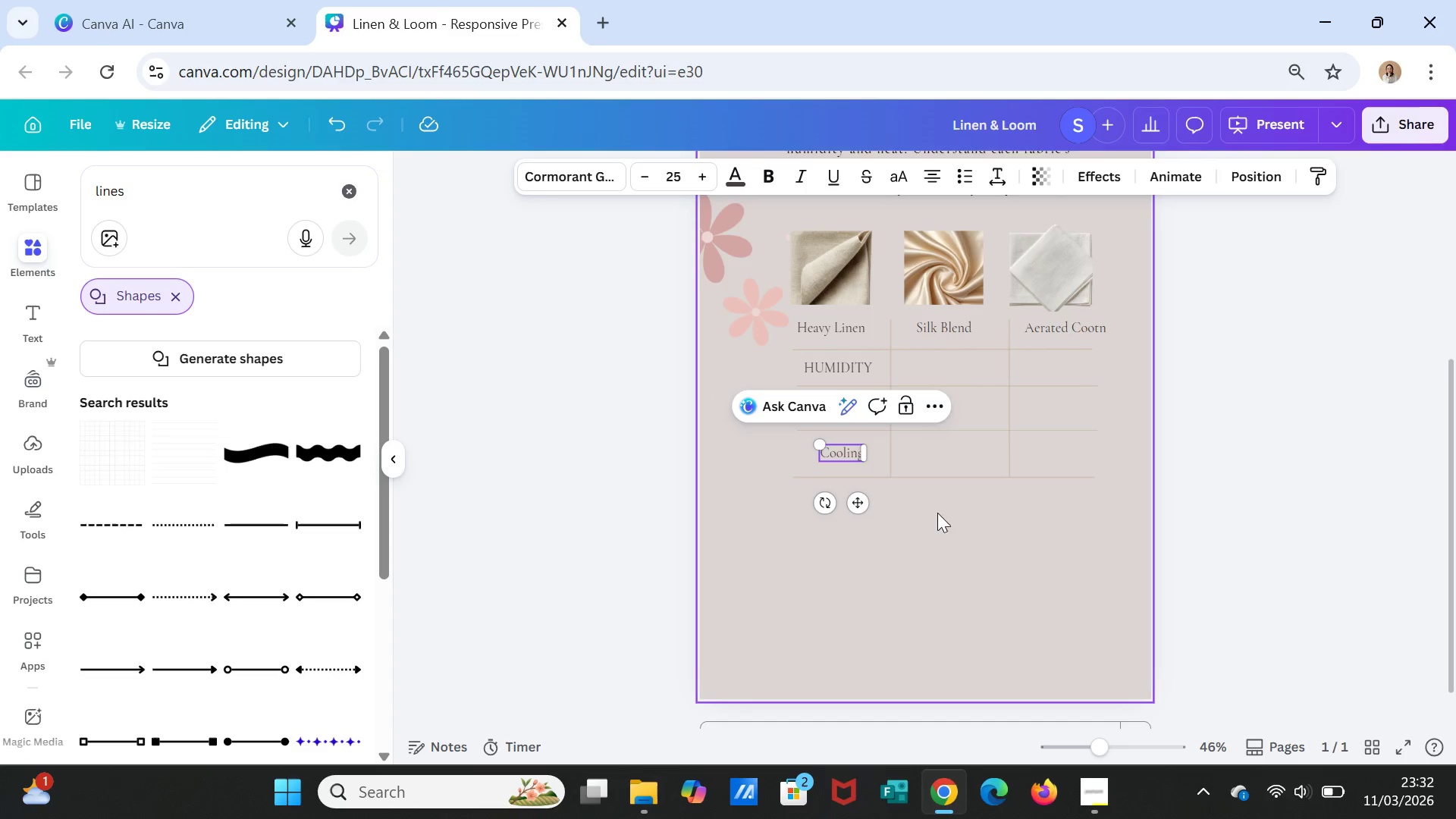 
left_click([960, 517])
 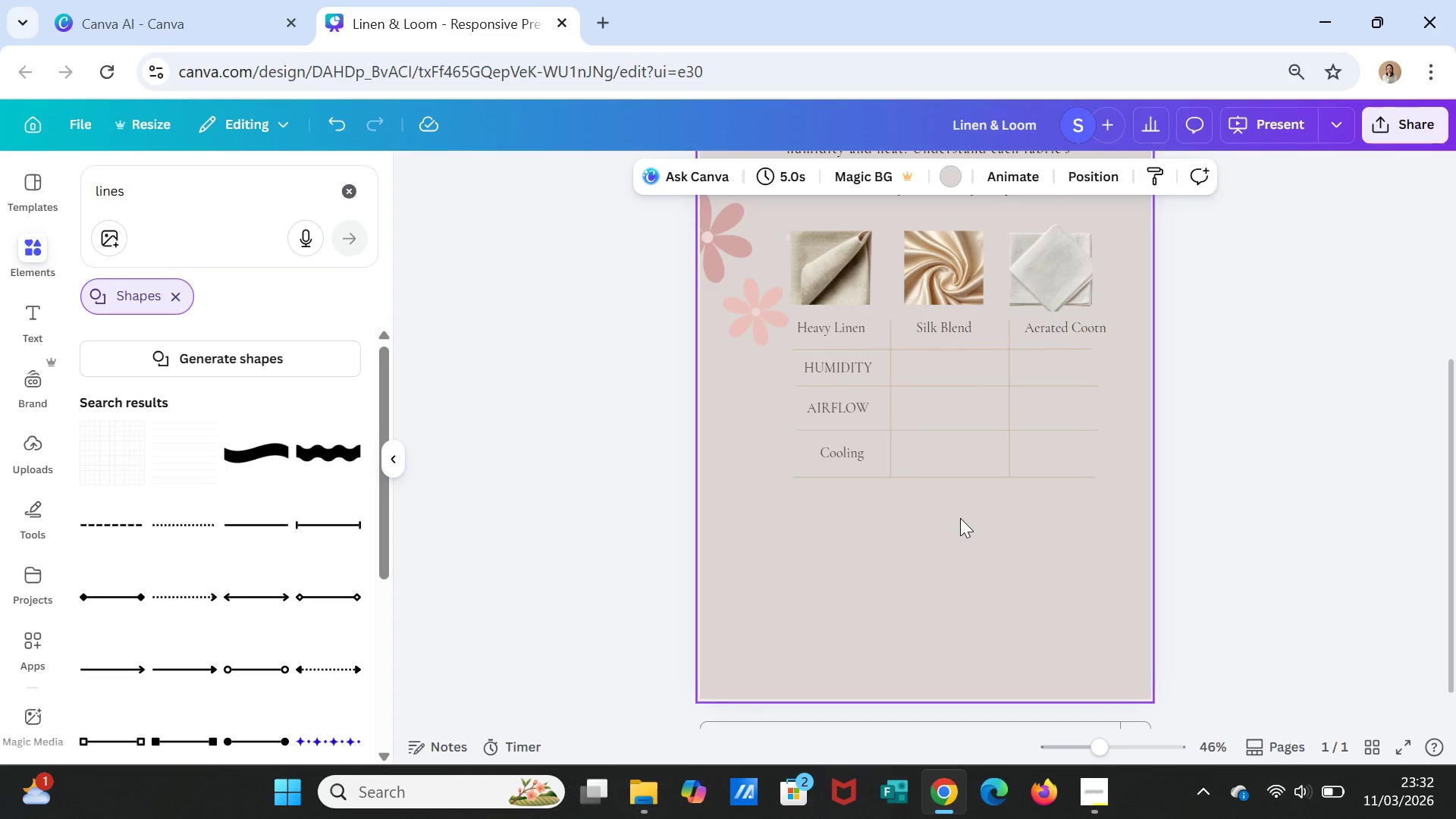 
wait(5.59)
 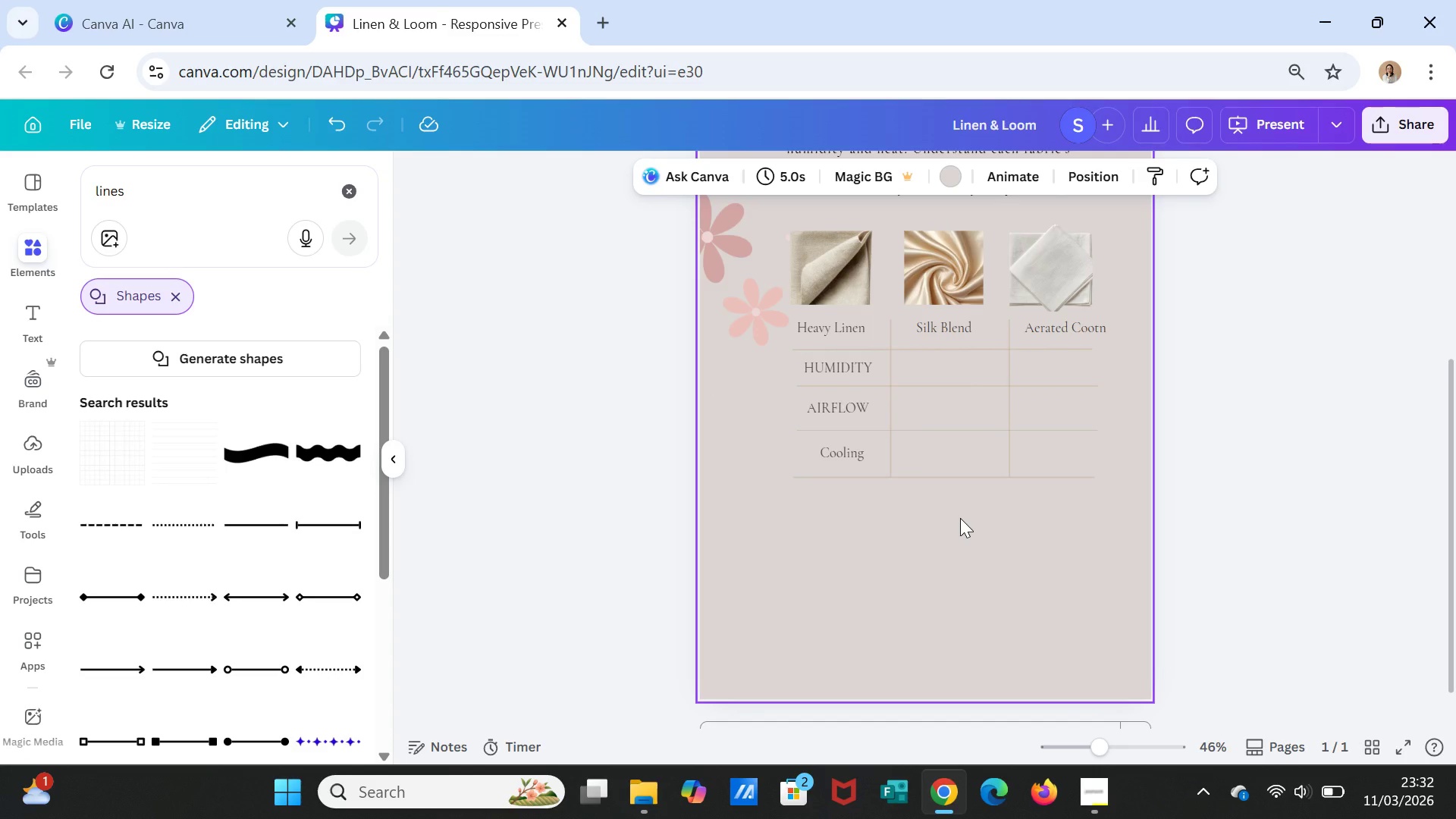 
left_click([835, 445])
 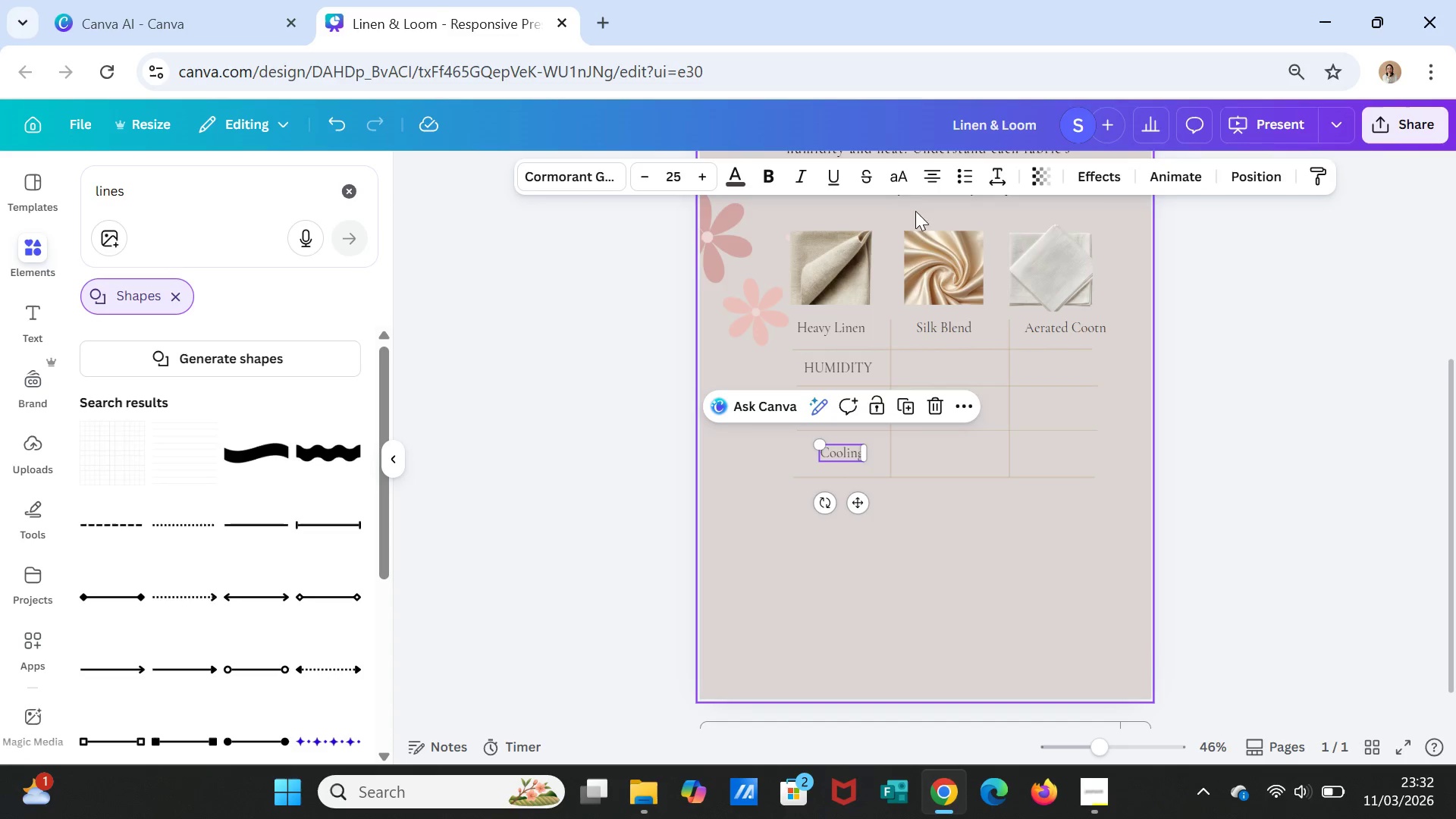 
left_click([899, 180])
 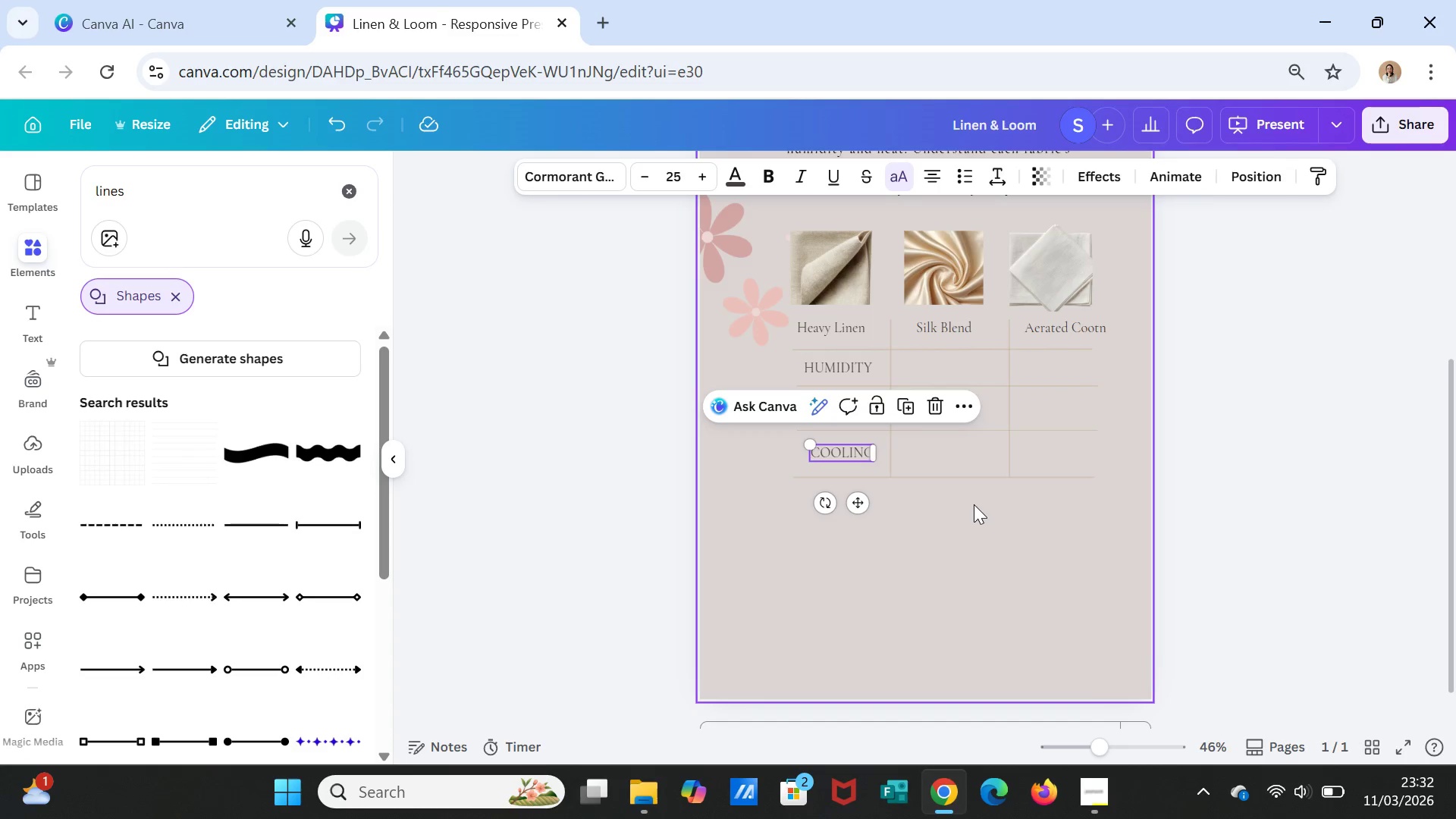 
left_click([961, 548])
 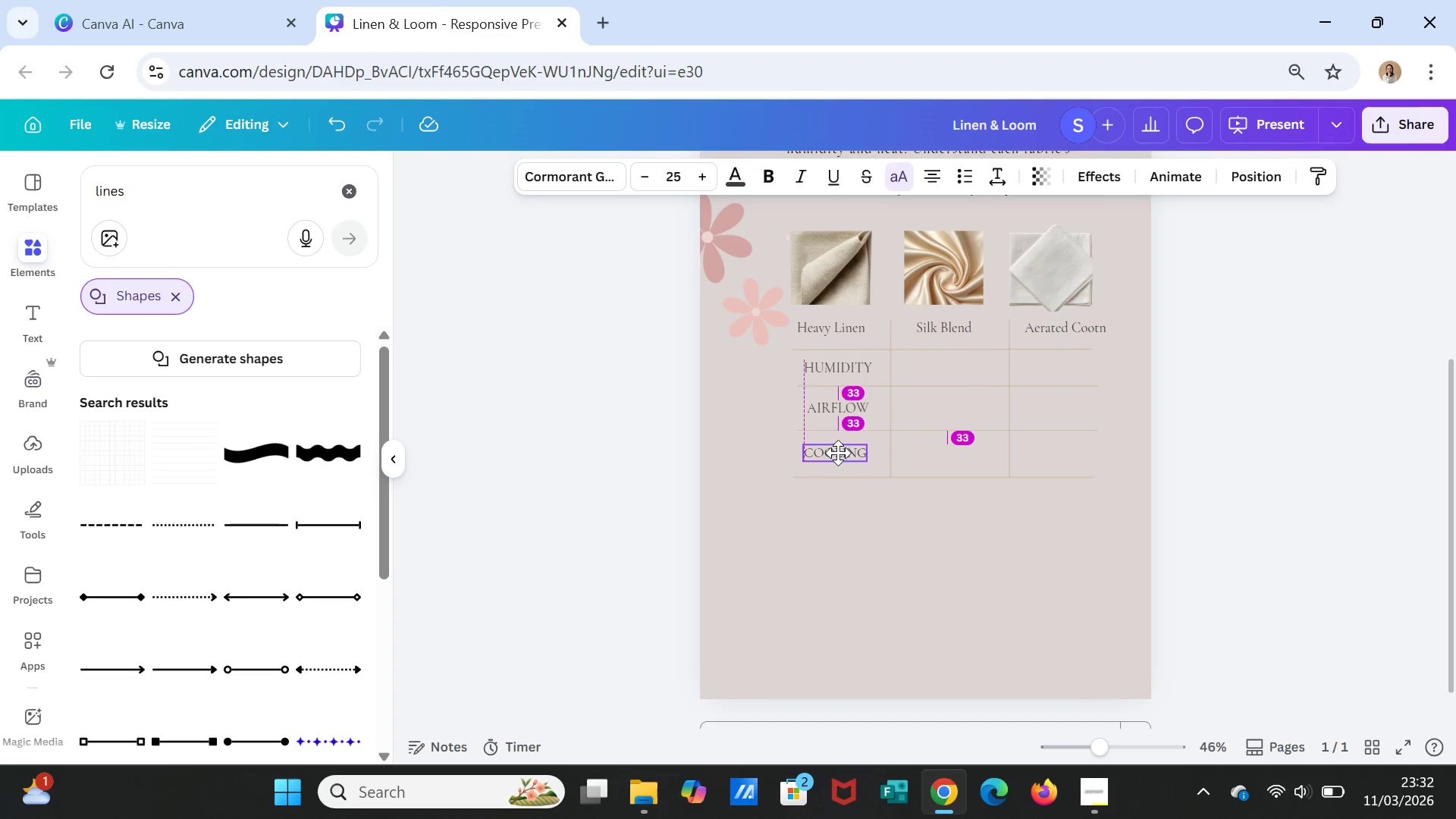 
wait(7.27)
 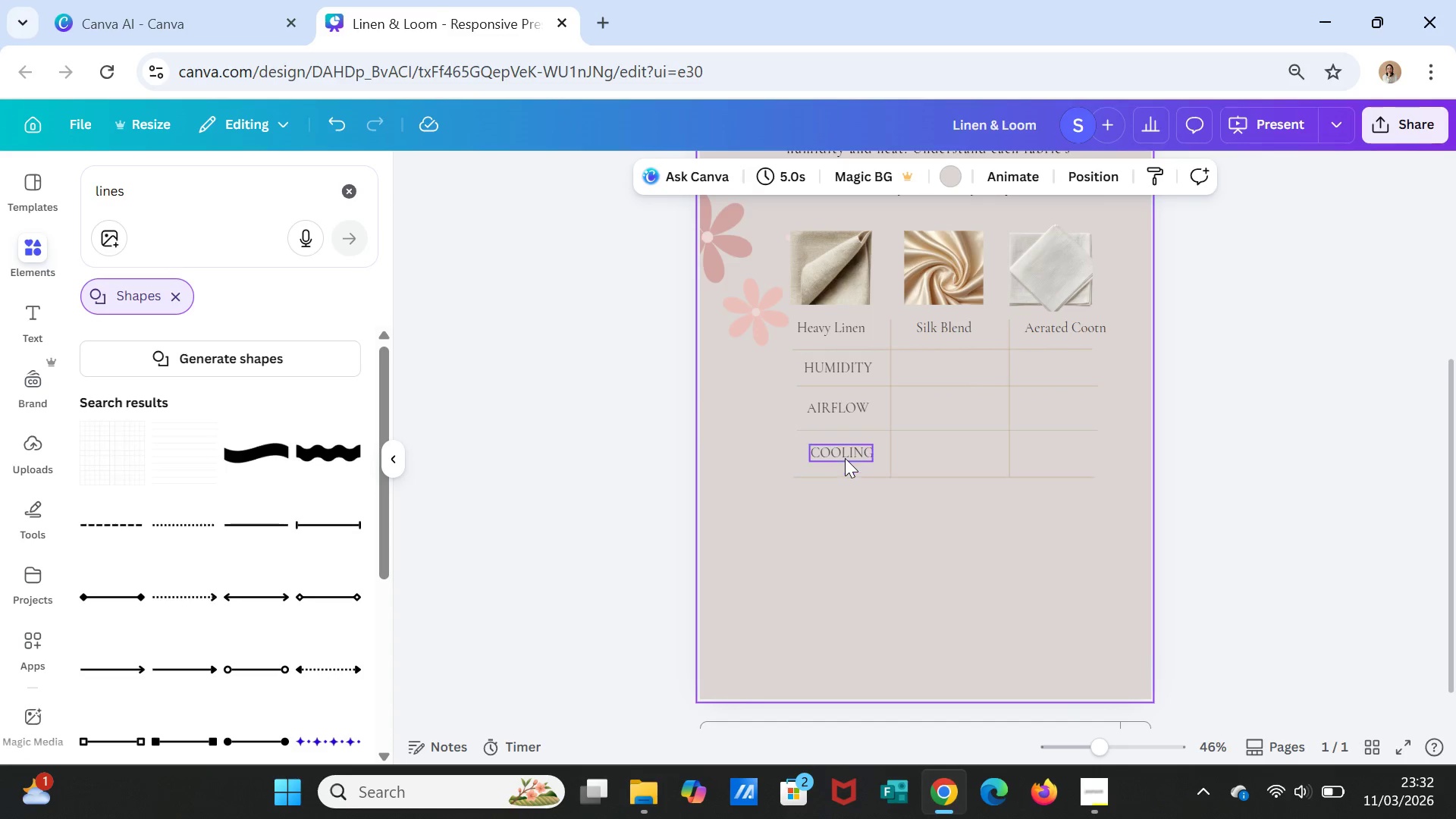 
left_click([986, 548])
 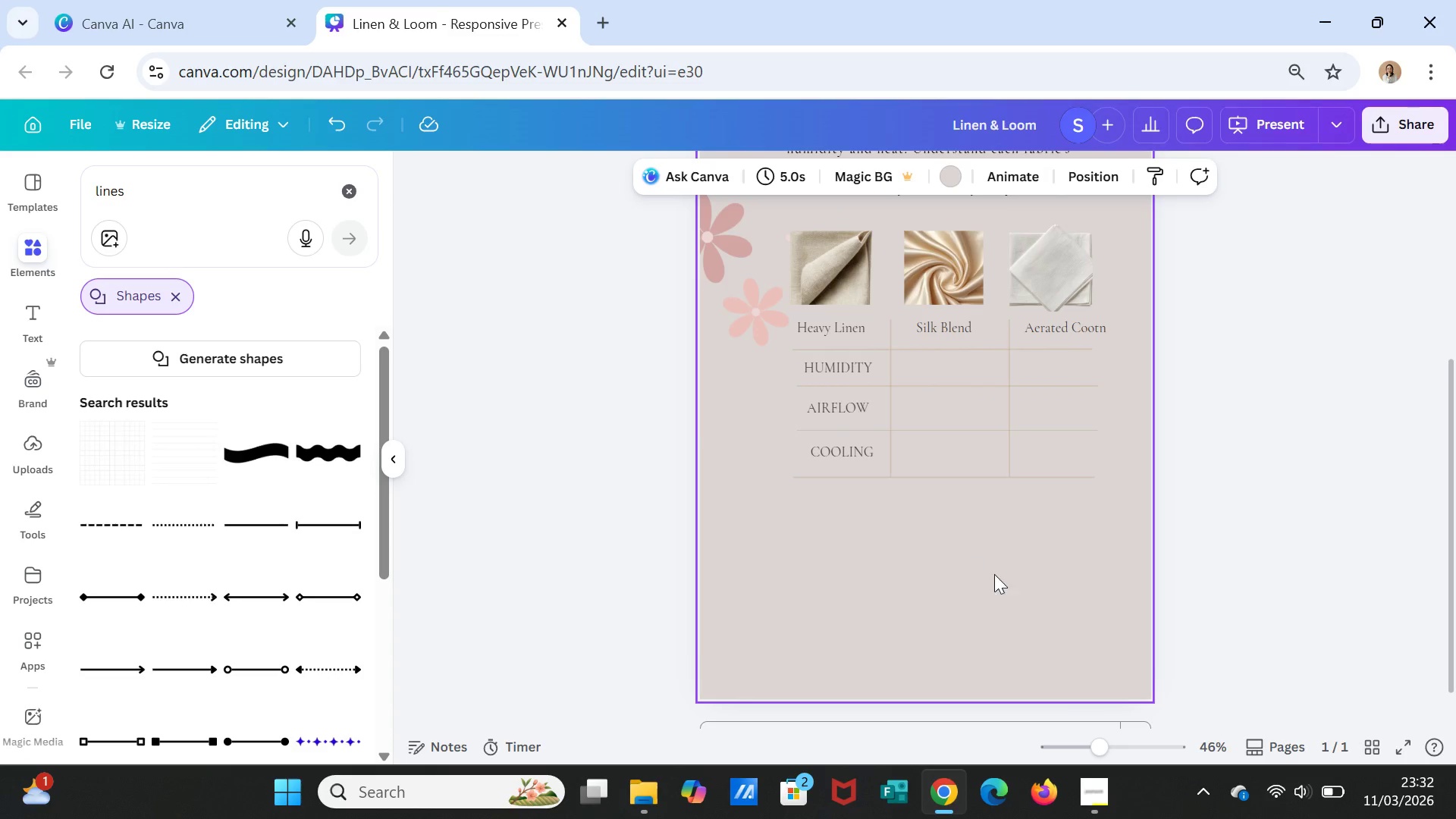 
wait(5.7)
 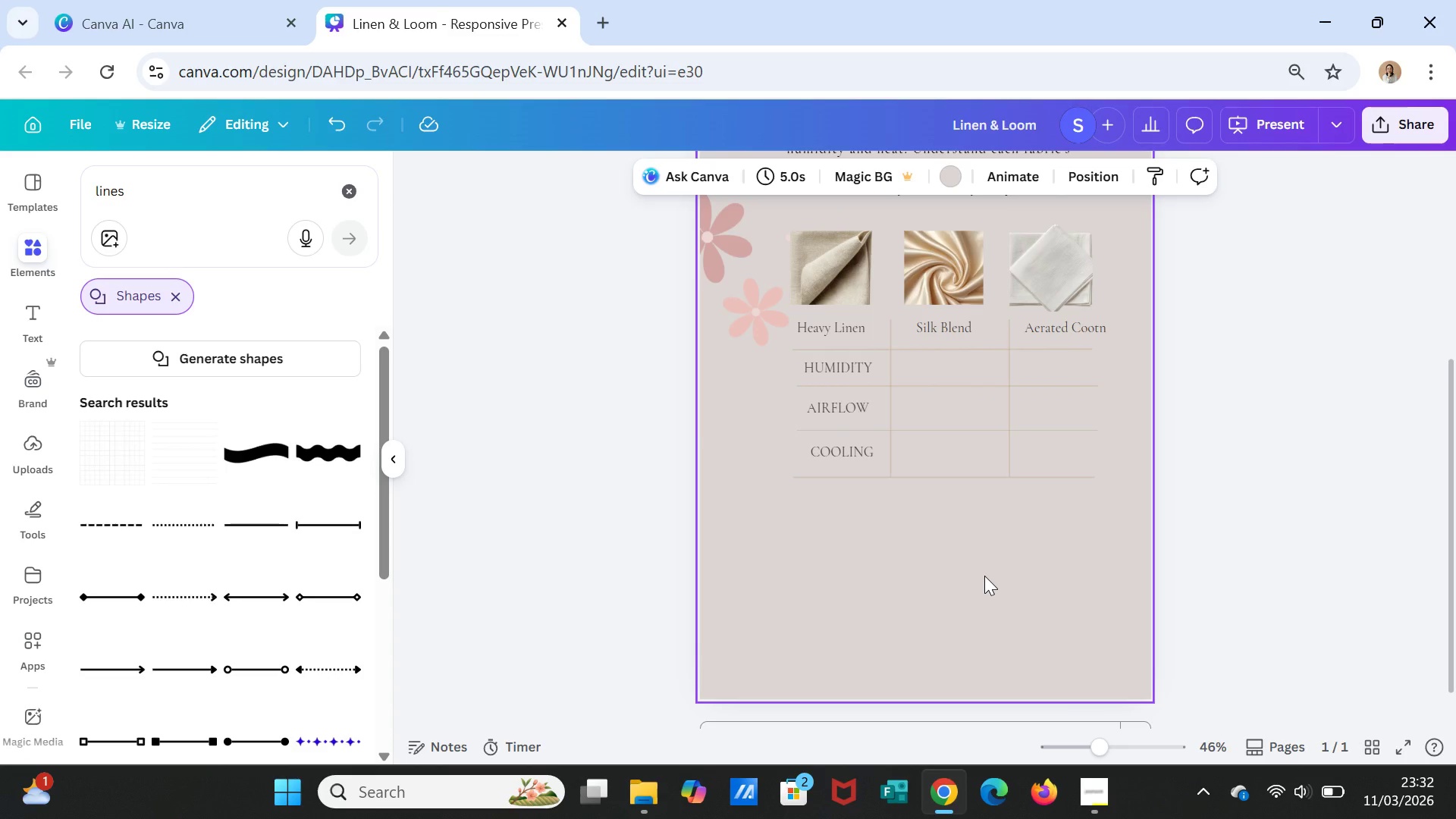 
left_click([347, 187])
 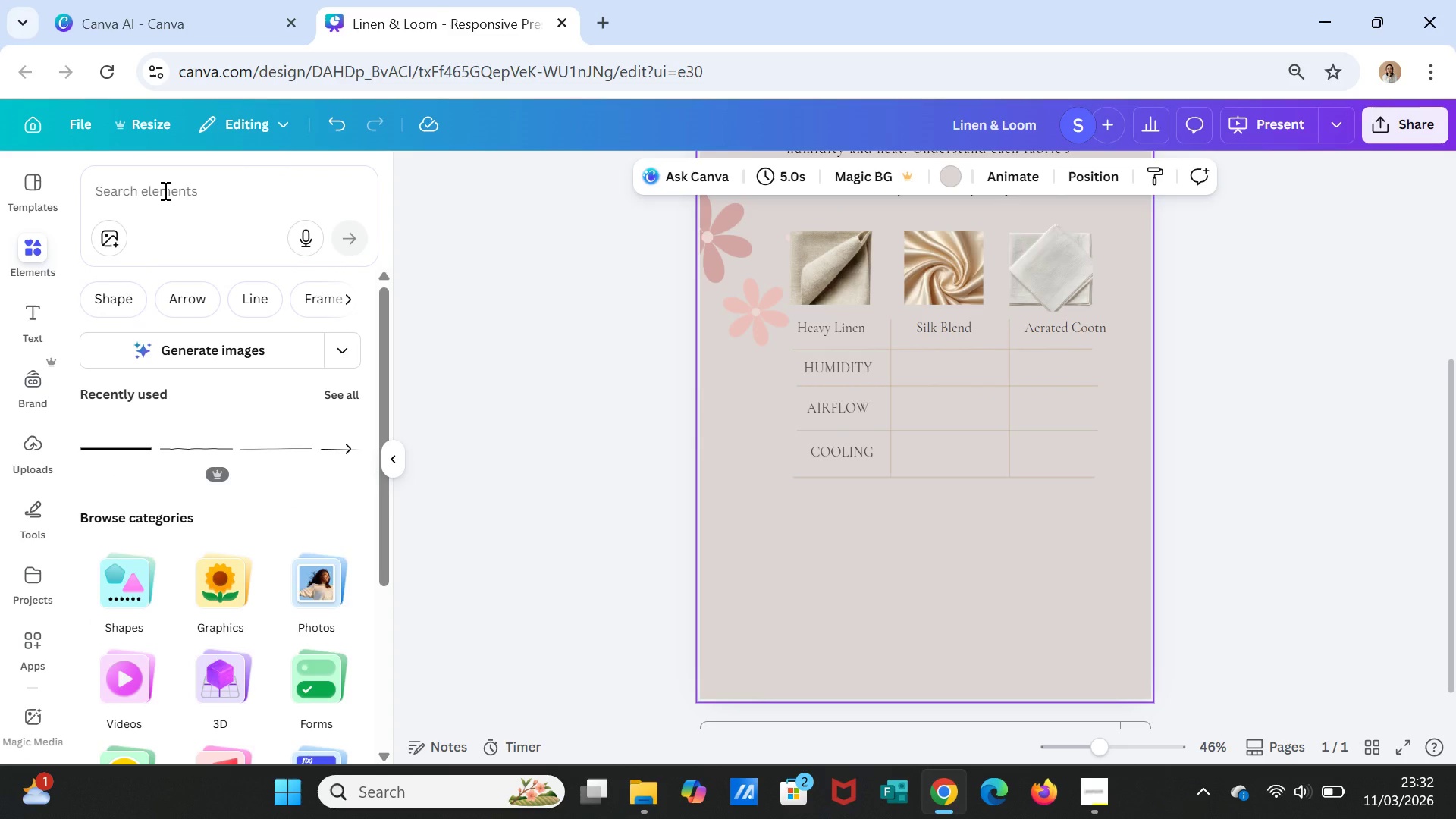 
left_click([164, 190])
 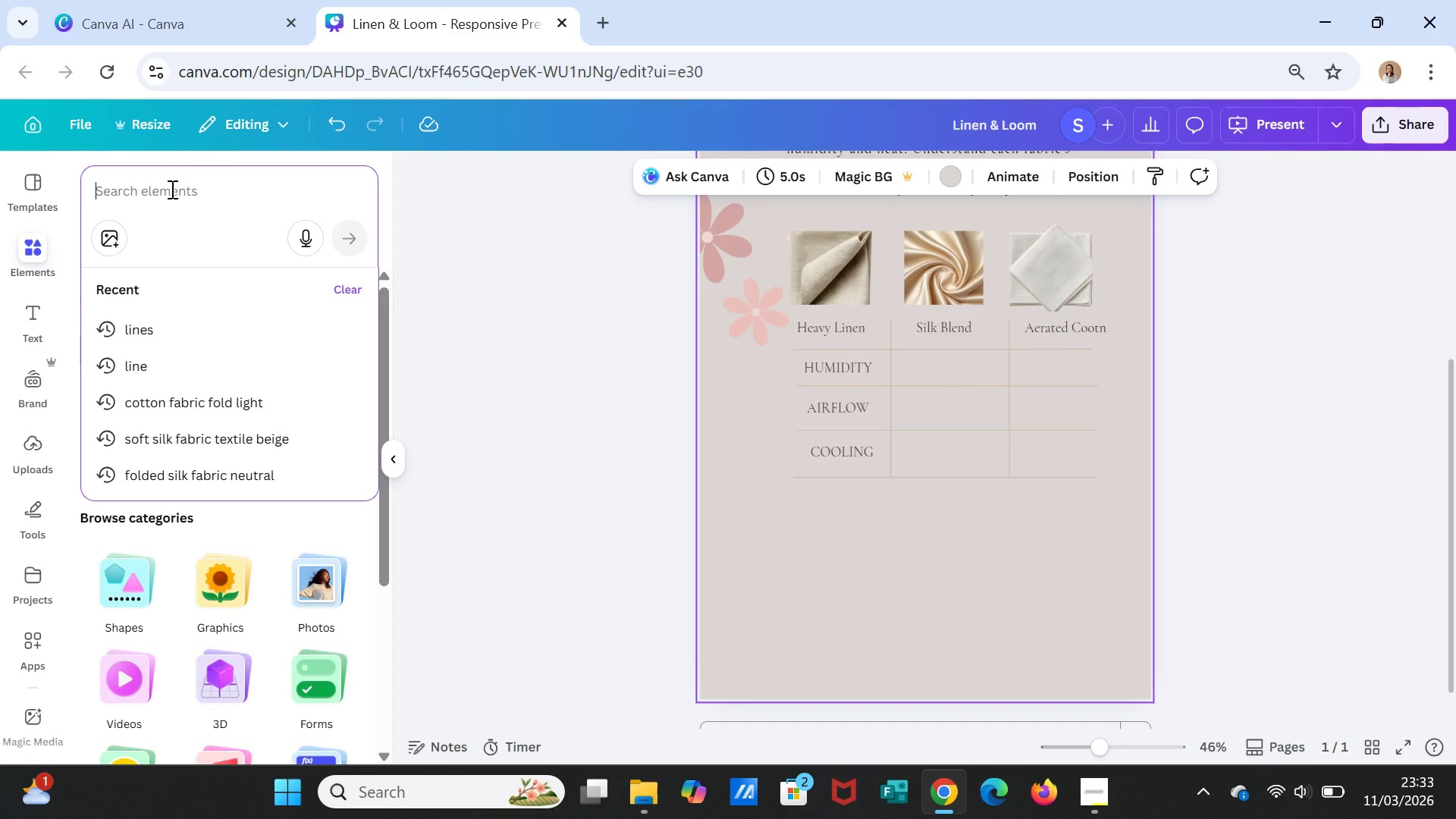 
type(icon drop)
 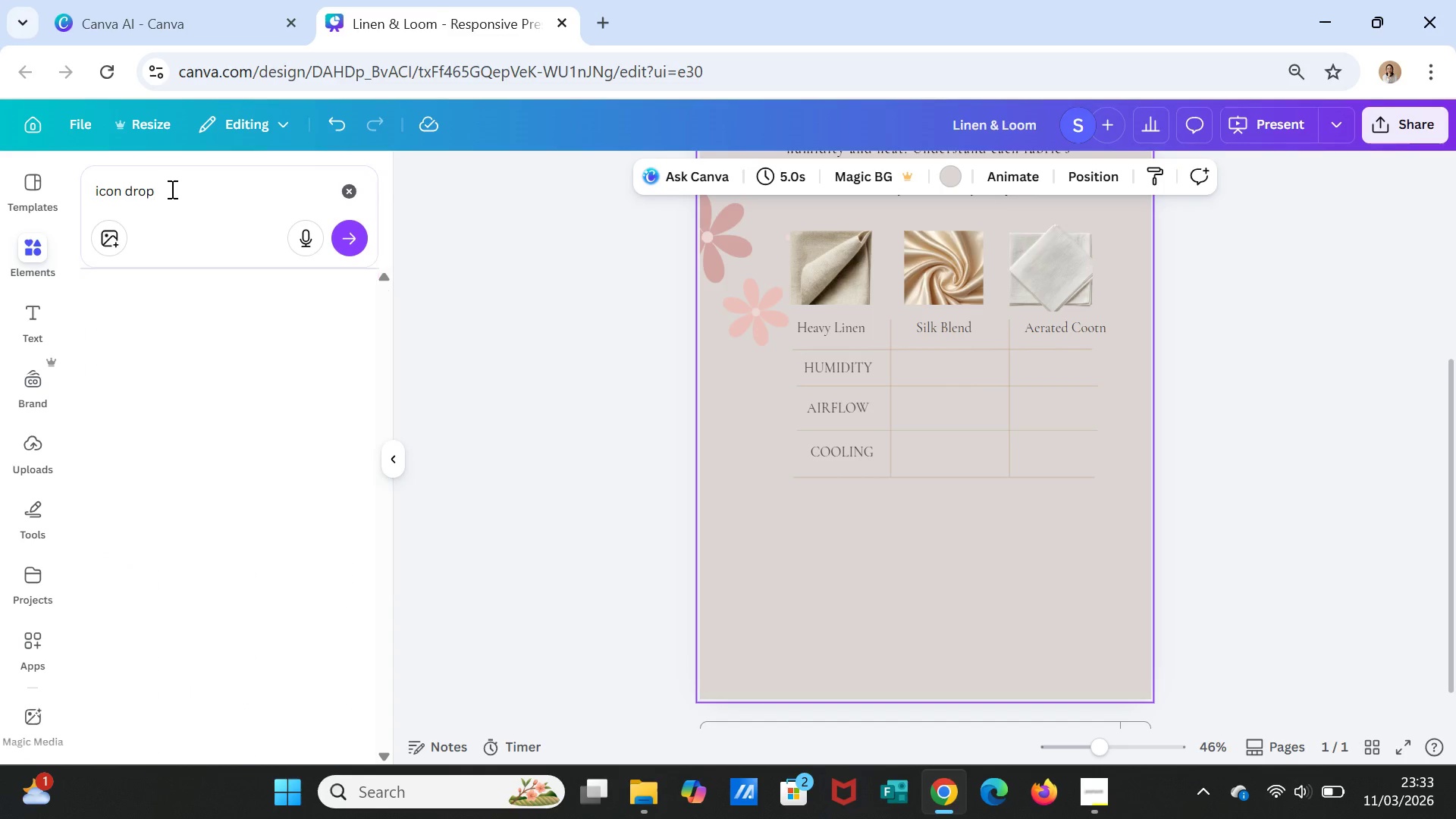 
key(Enter)
 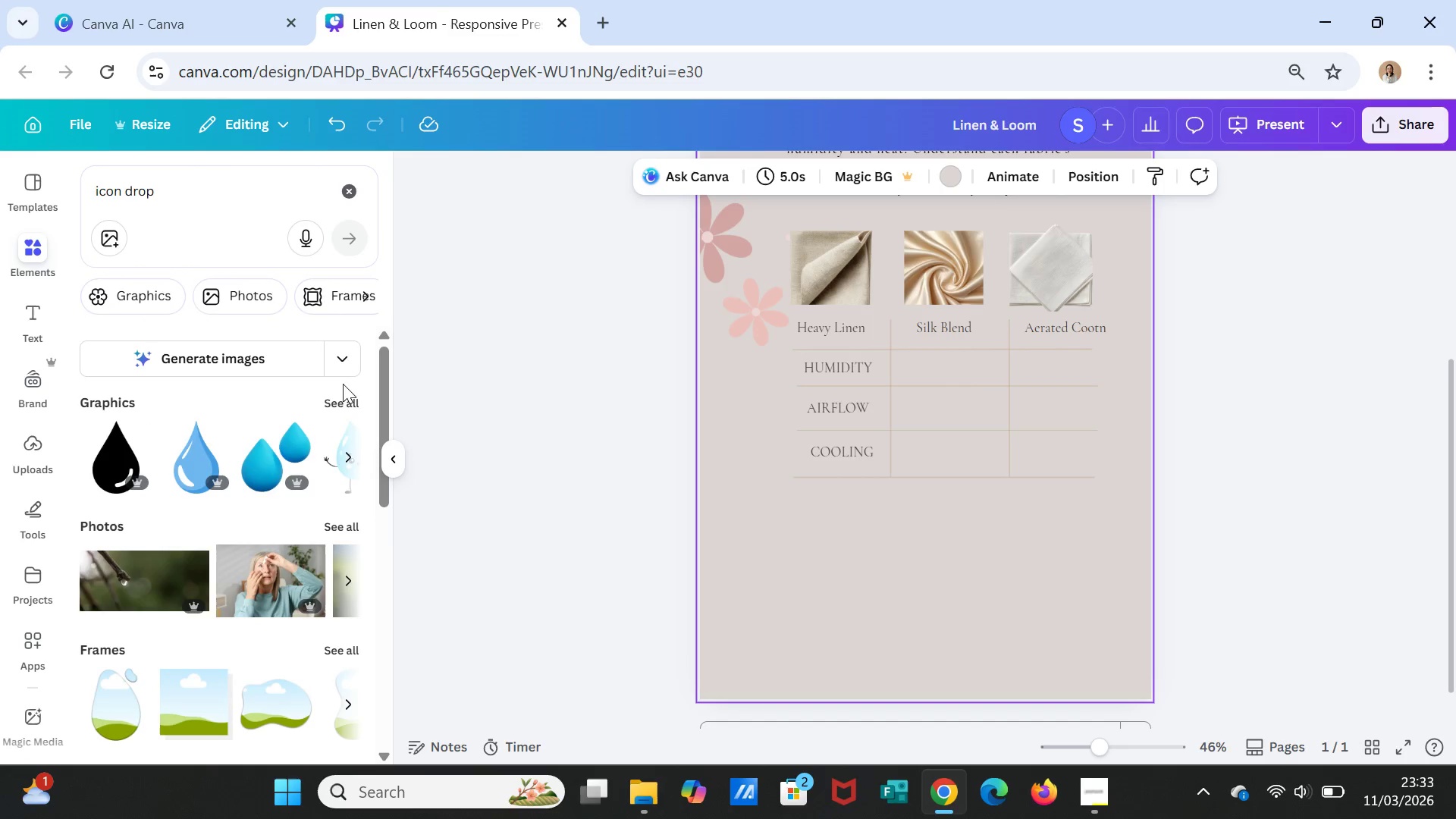 
scroll: coordinate [240, 593], scroll_direction: down, amount: 2.0
 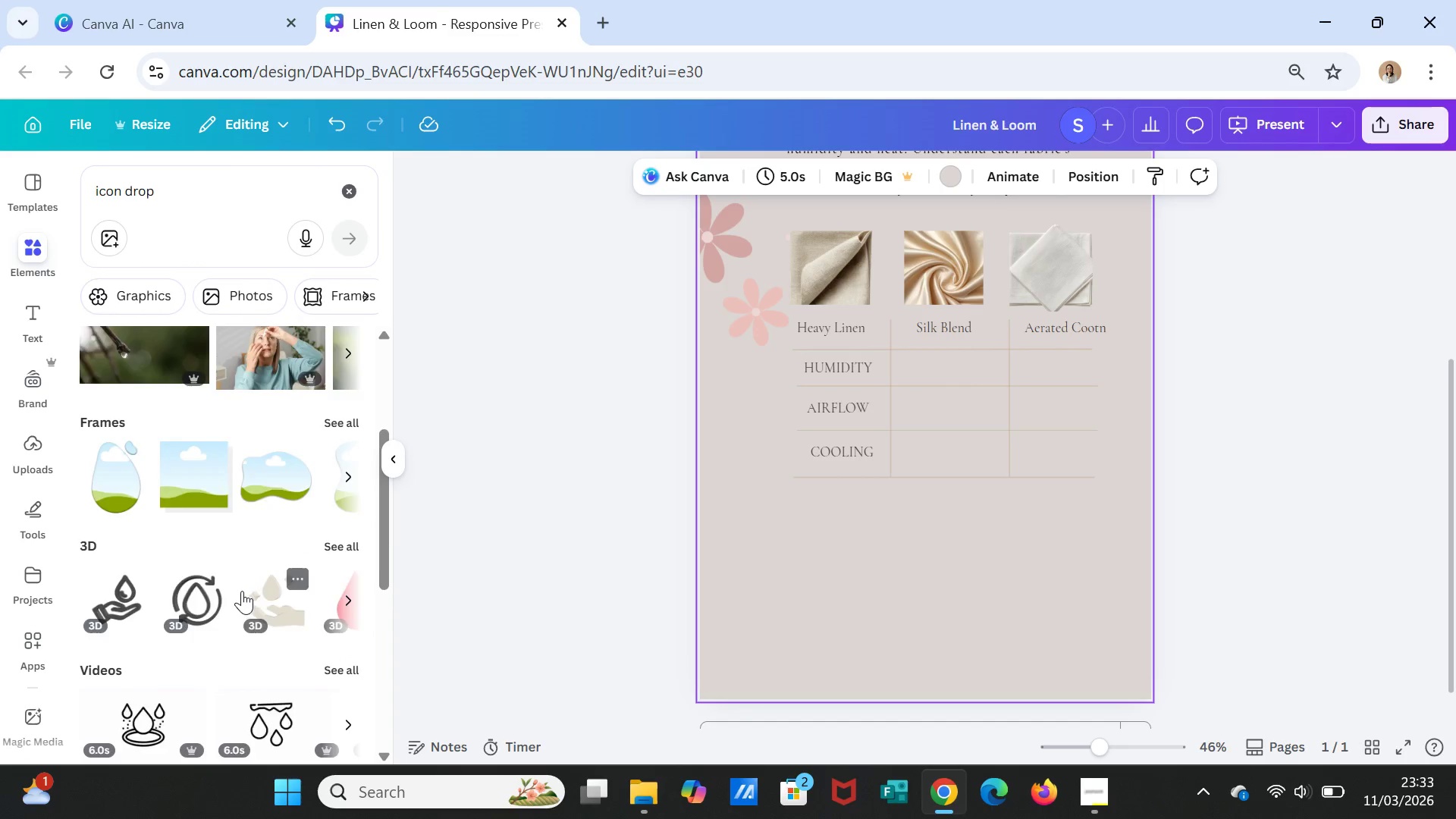 
scroll: coordinate [322, 478], scroll_direction: up, amount: 2.0
 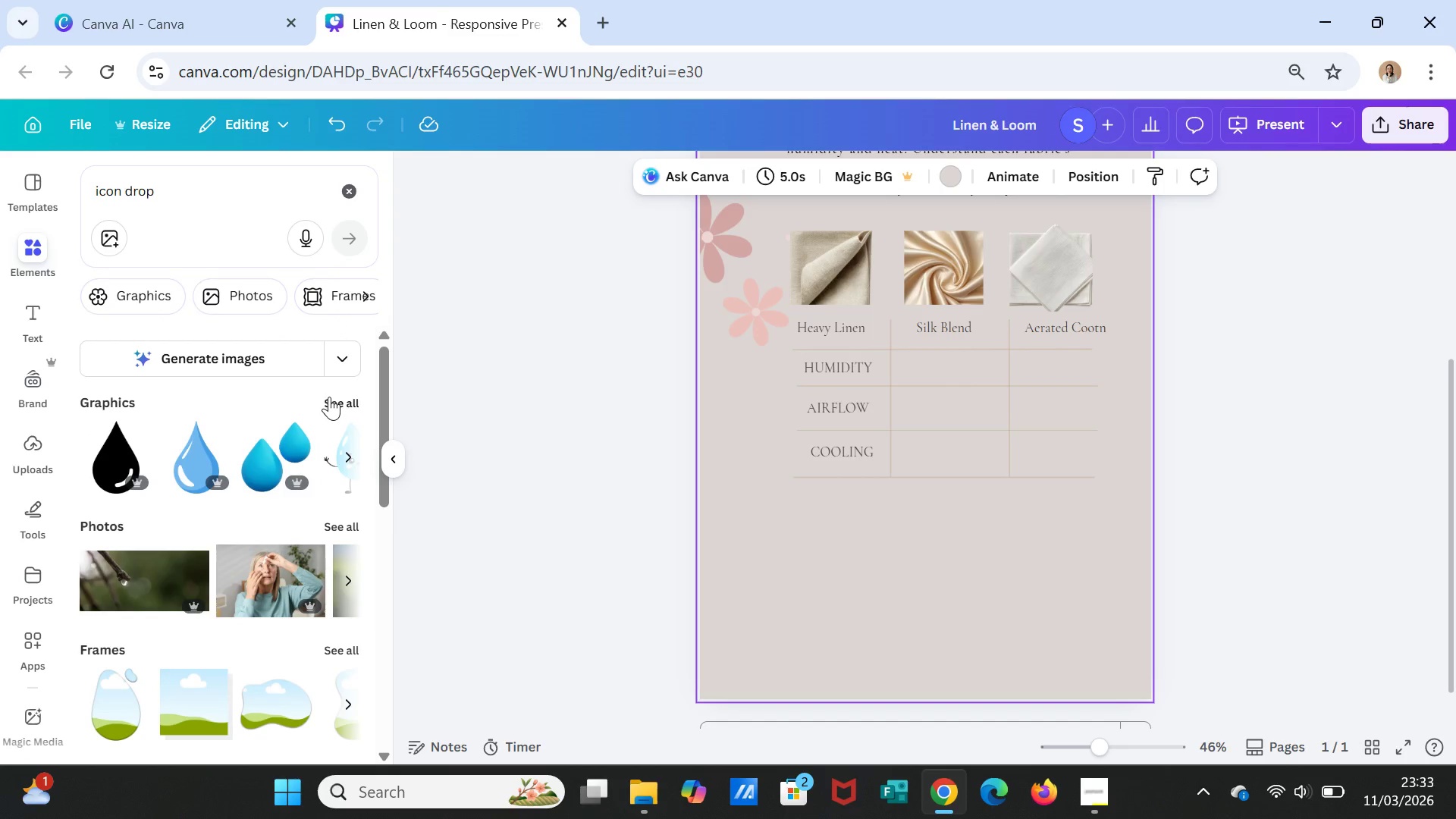 
left_click([331, 400])
 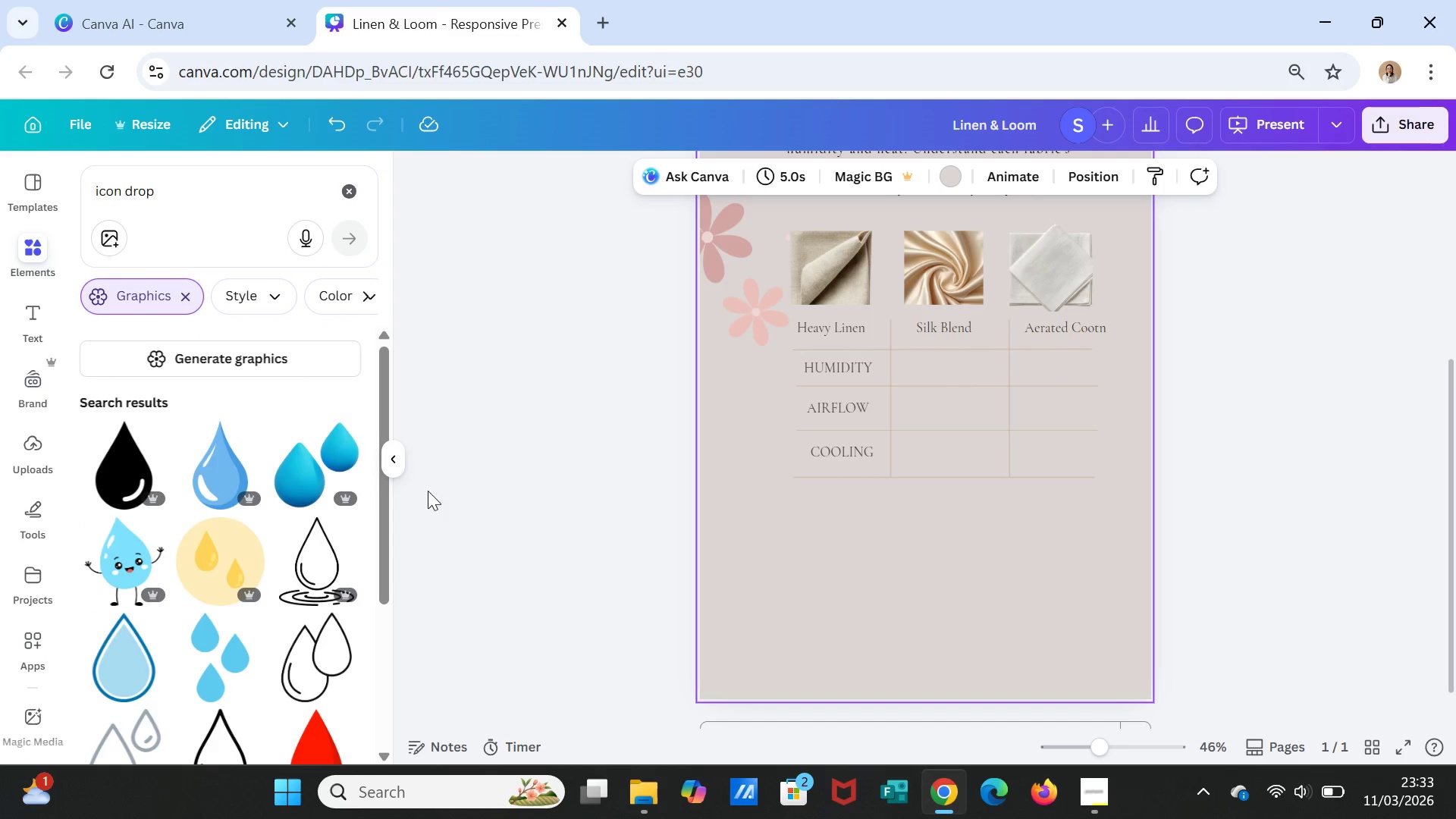 
scroll: coordinate [199, 663], scroll_direction: down, amount: 9.0
 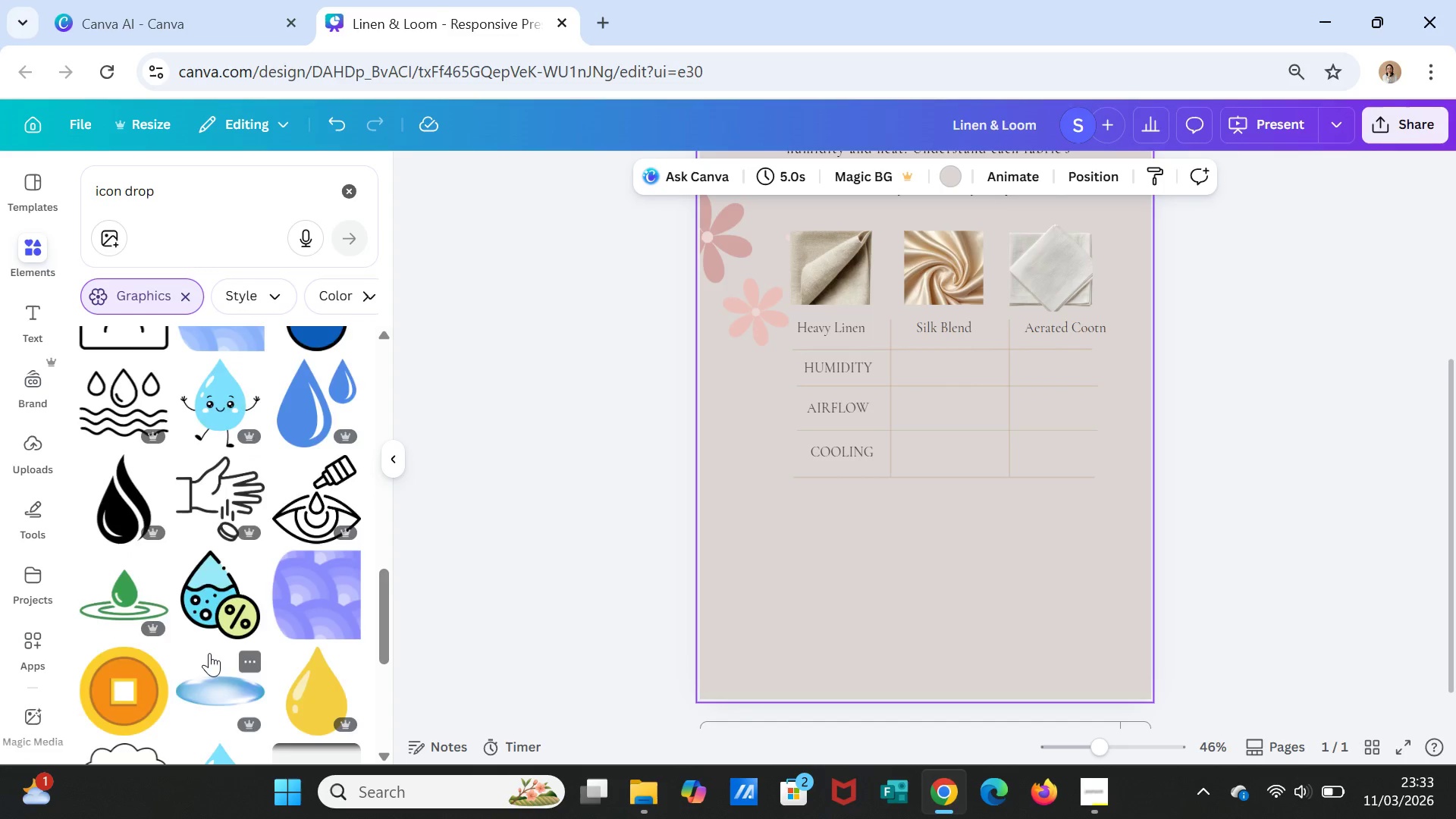 
scroll: coordinate [209, 653], scroll_direction: down, amount: 1.0
 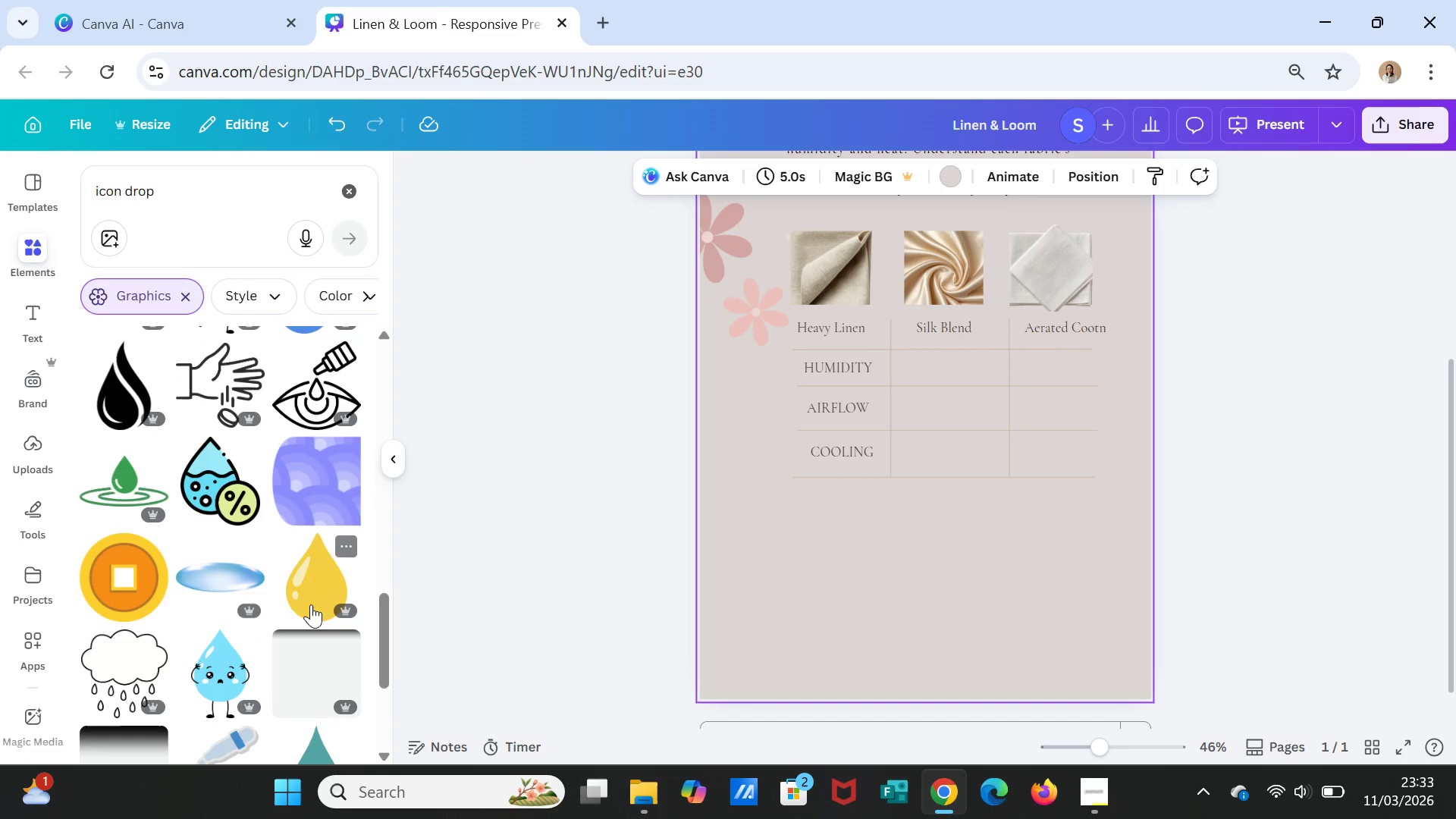 
left_click([301, 591])
 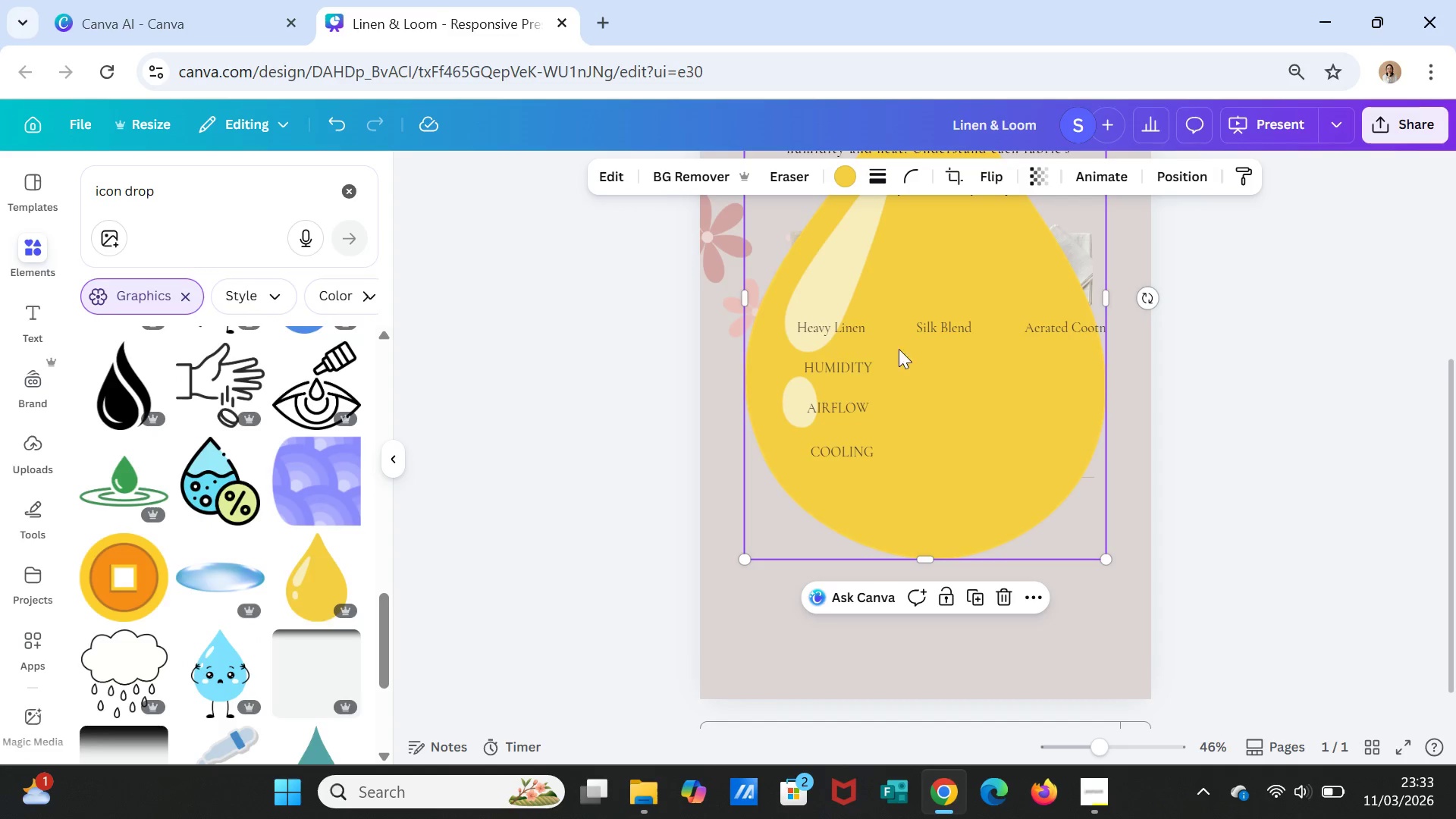 
scroll: coordinate [1060, 491], scroll_direction: up, amount: 2.0
 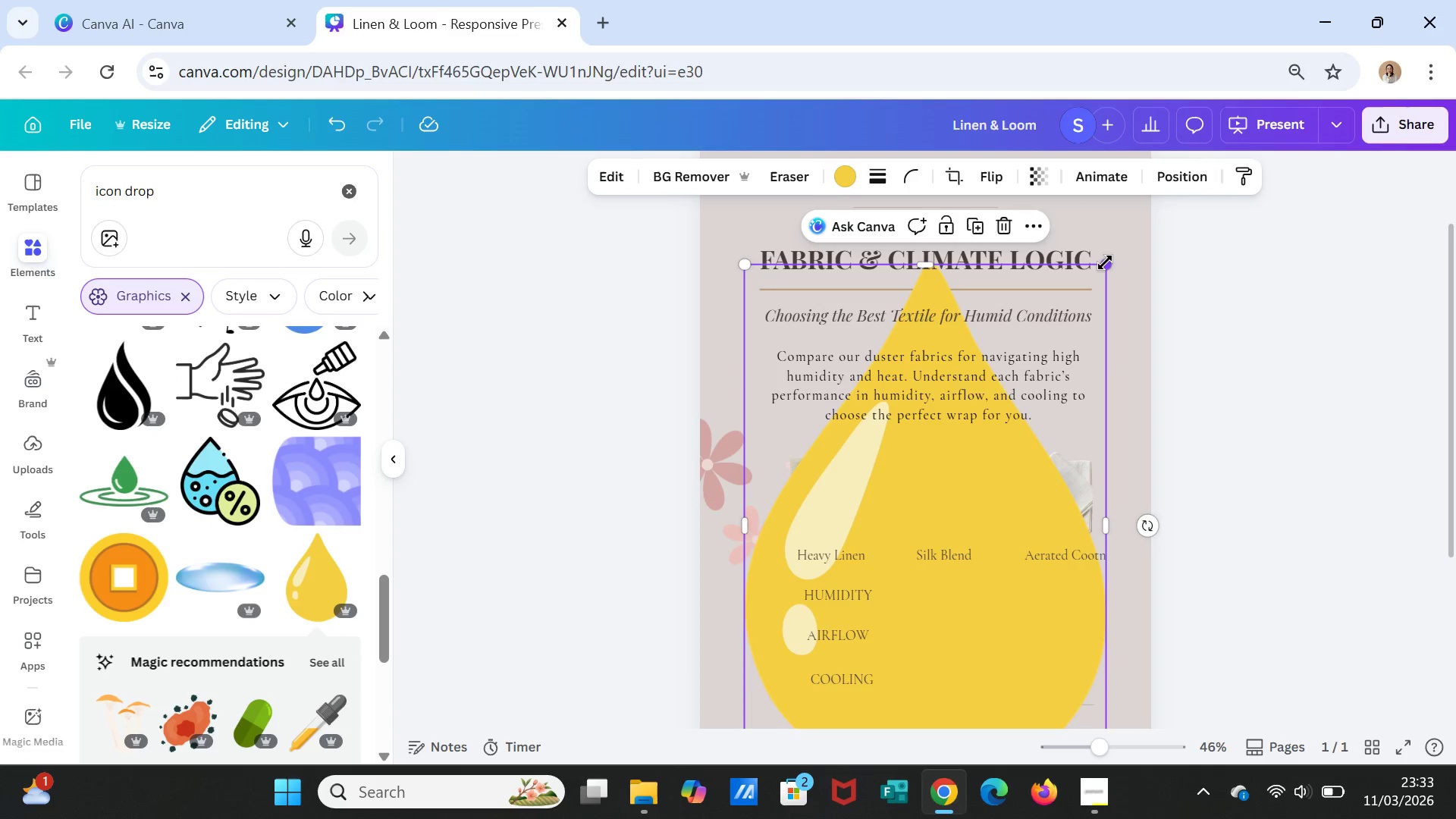 
left_click_drag(start_coordinate=[1105, 262], to_coordinate=[886, 620])
 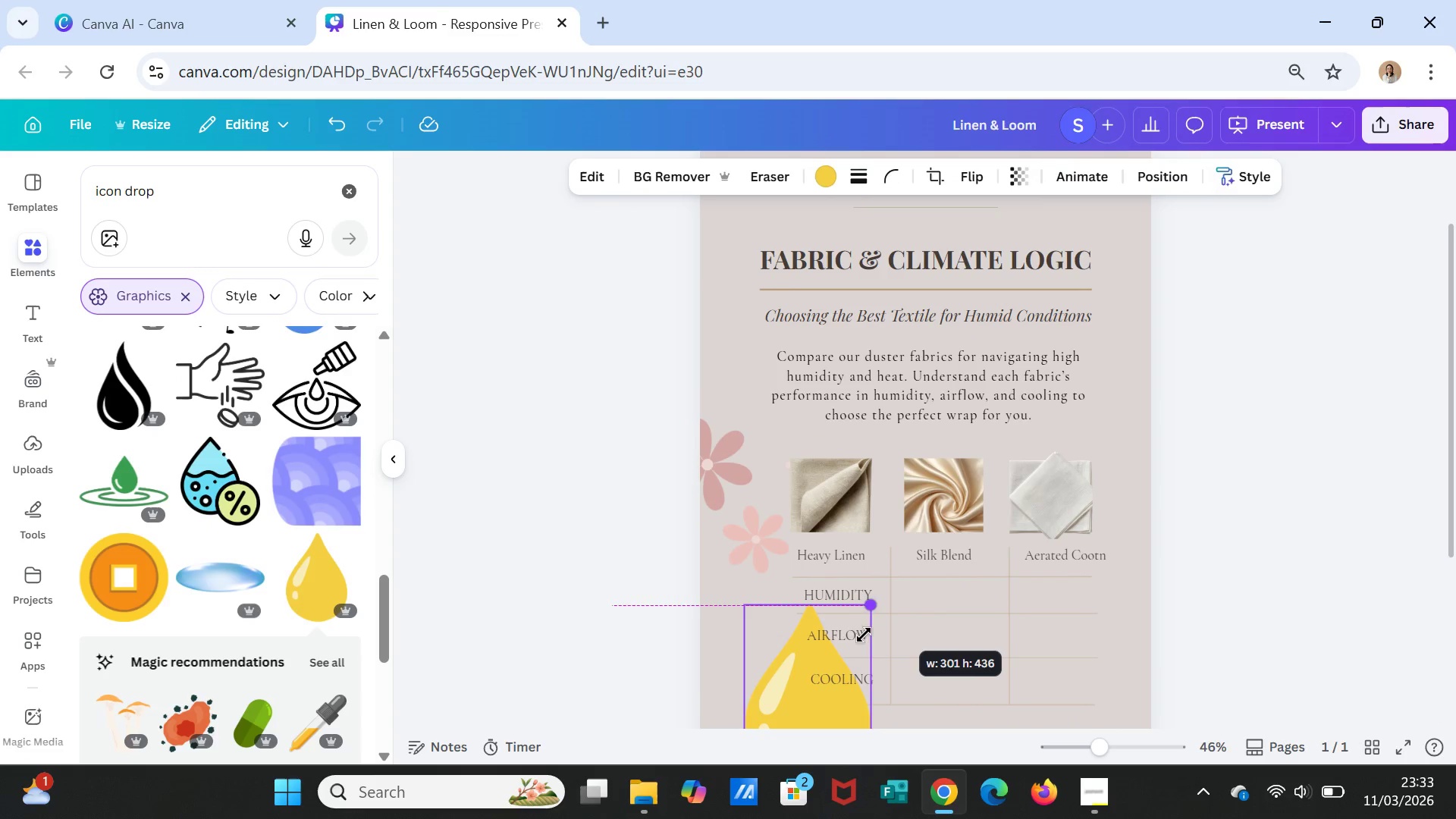 
left_click_drag(start_coordinate=[883, 623], to_coordinate=[857, 640])
 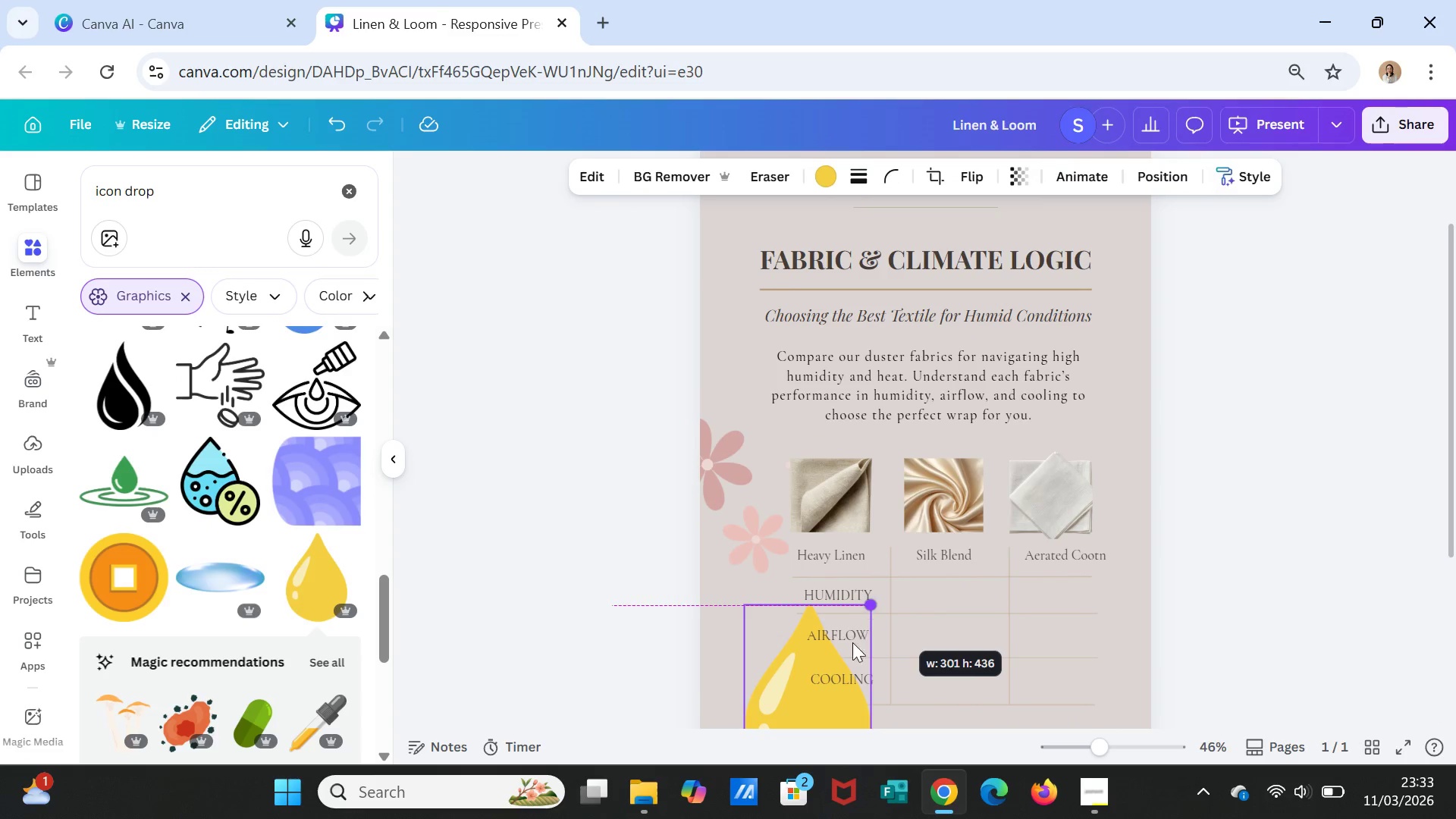 
left_click_drag(start_coordinate=[855, 641], to_coordinate=[780, 694])
 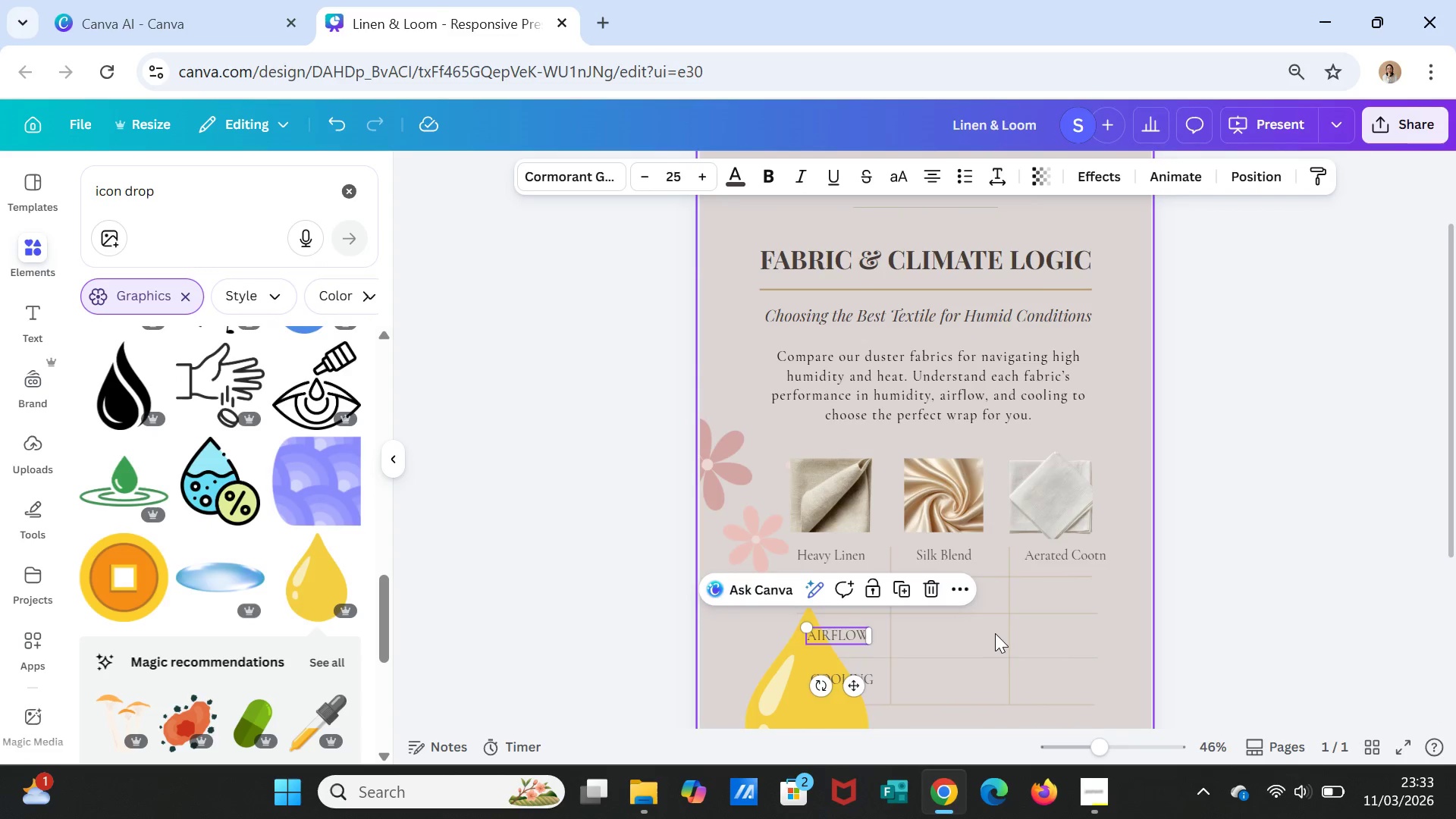 
scroll: coordinate [995, 633], scroll_direction: down, amount: 2.0
 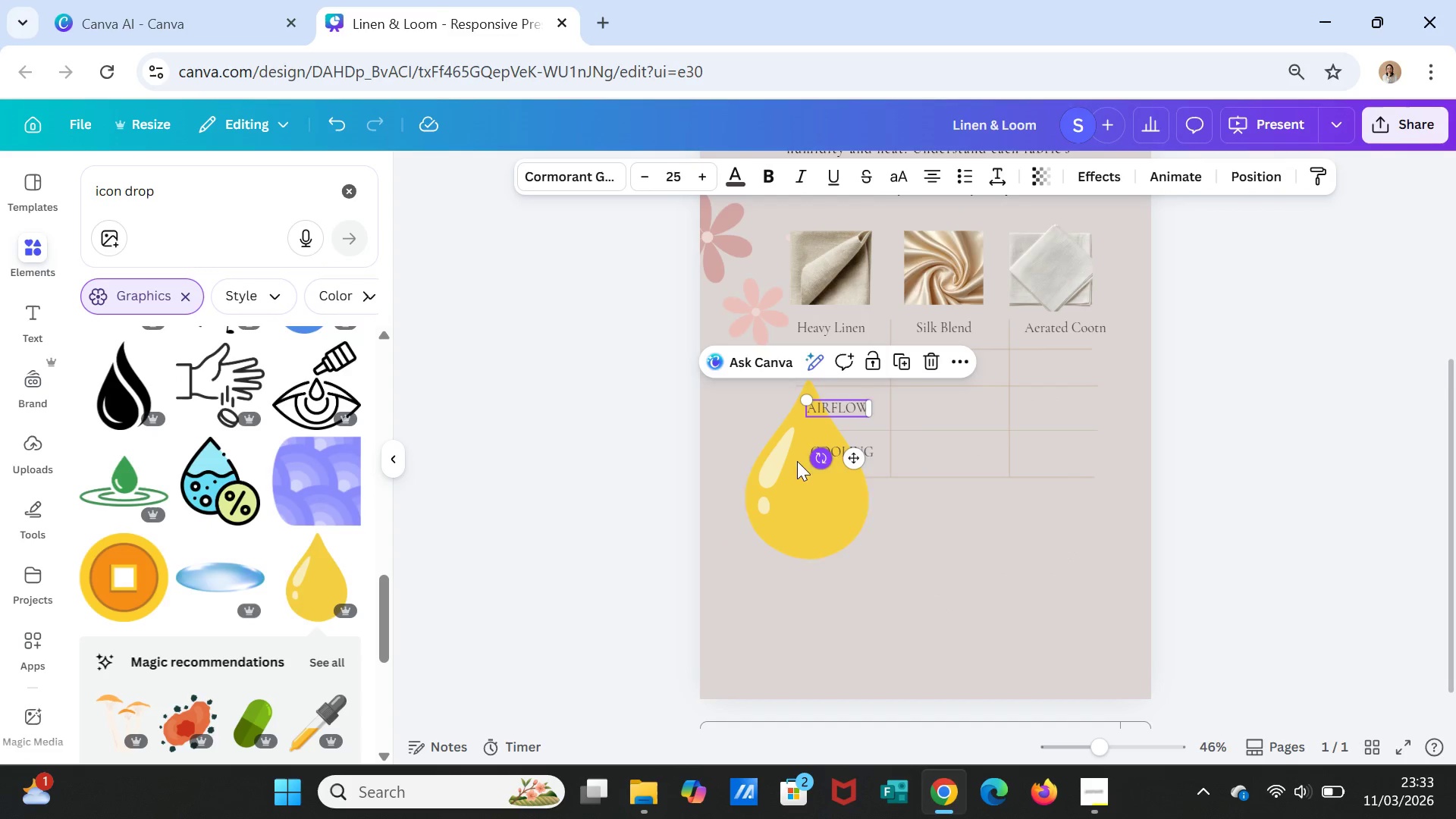 
left_click([774, 469])
 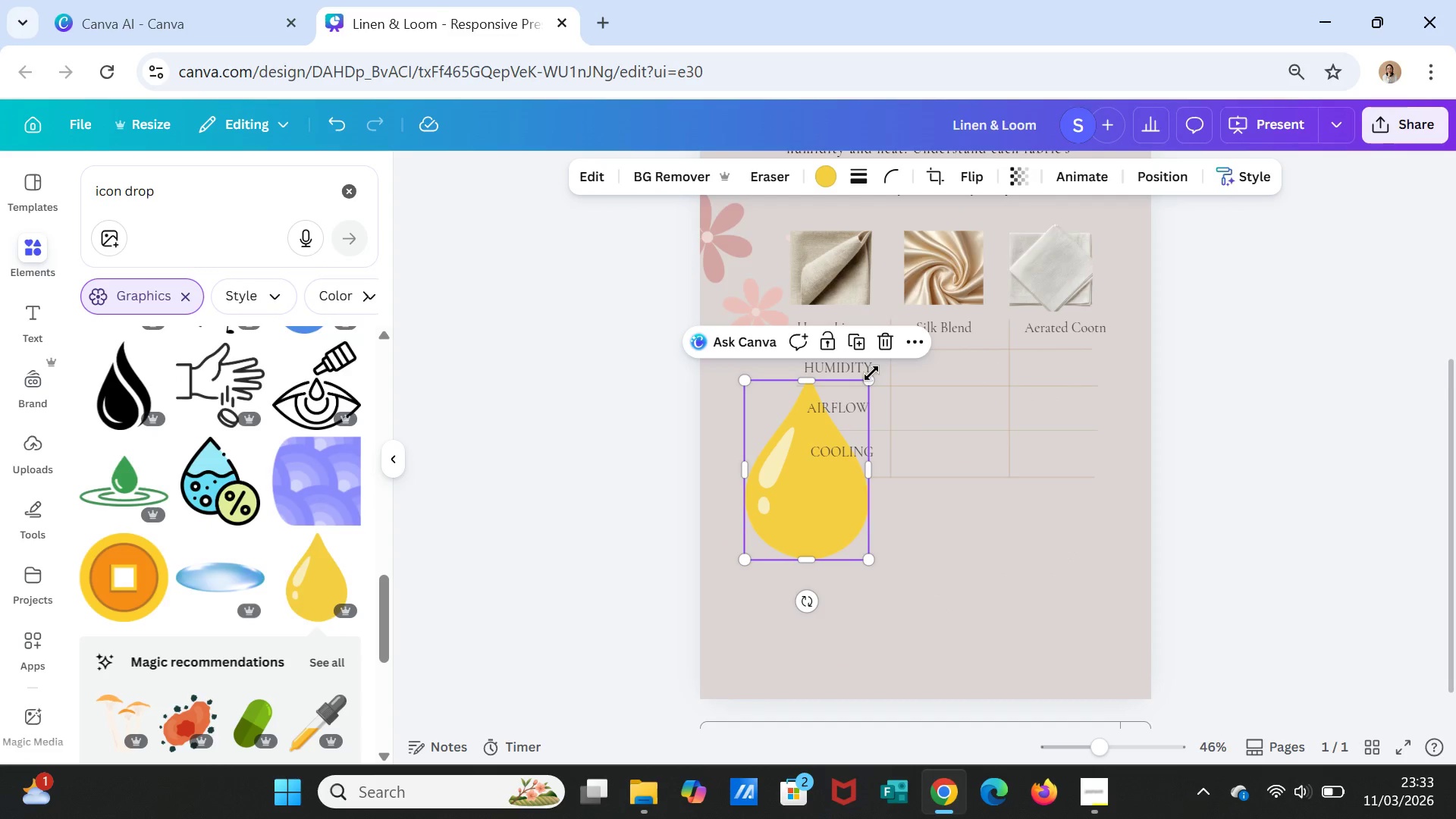 
left_click_drag(start_coordinate=[869, 373], to_coordinate=[774, 497])
 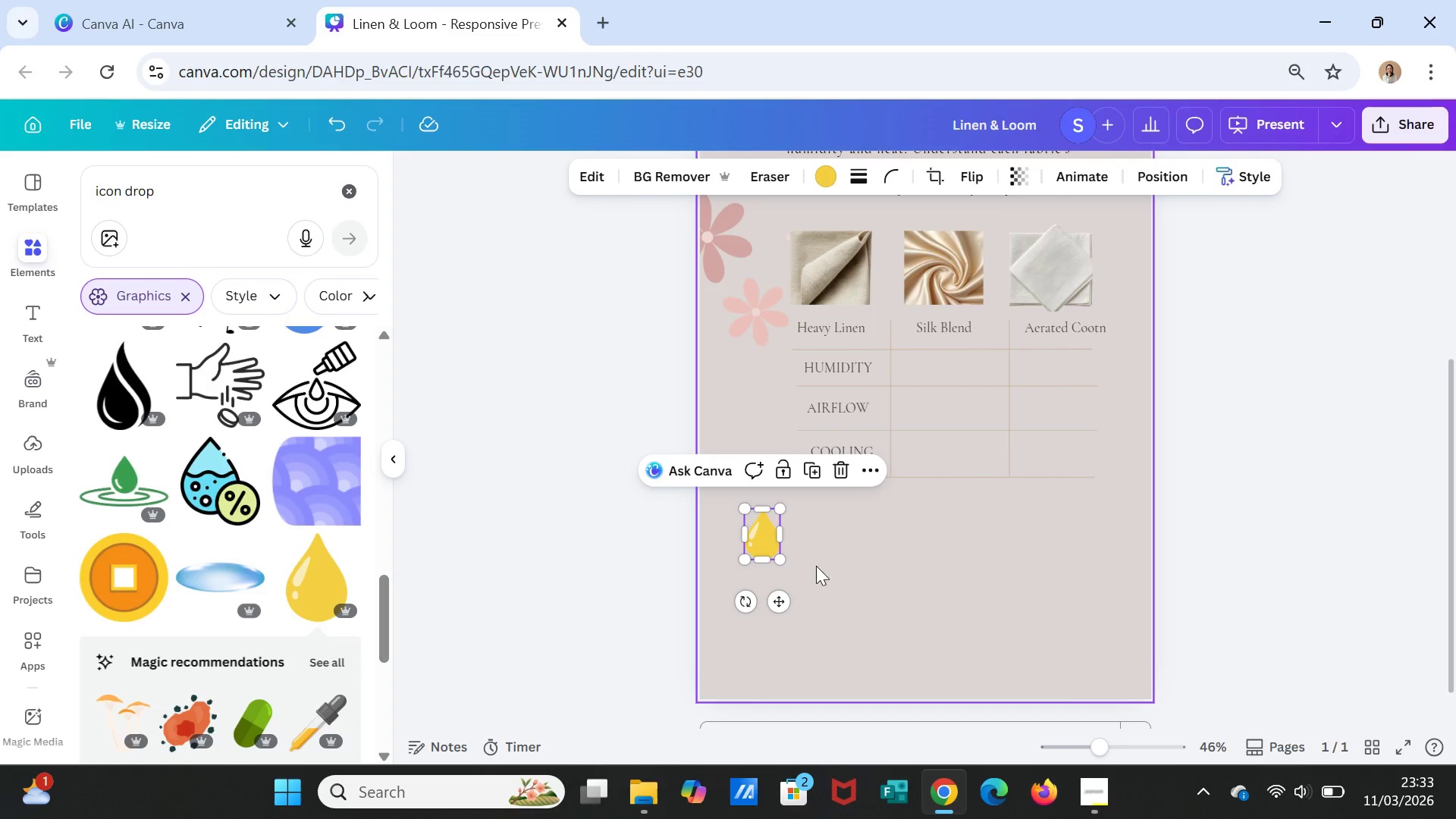 
left_click_drag(start_coordinate=[785, 507], to_coordinate=[774, 535])
 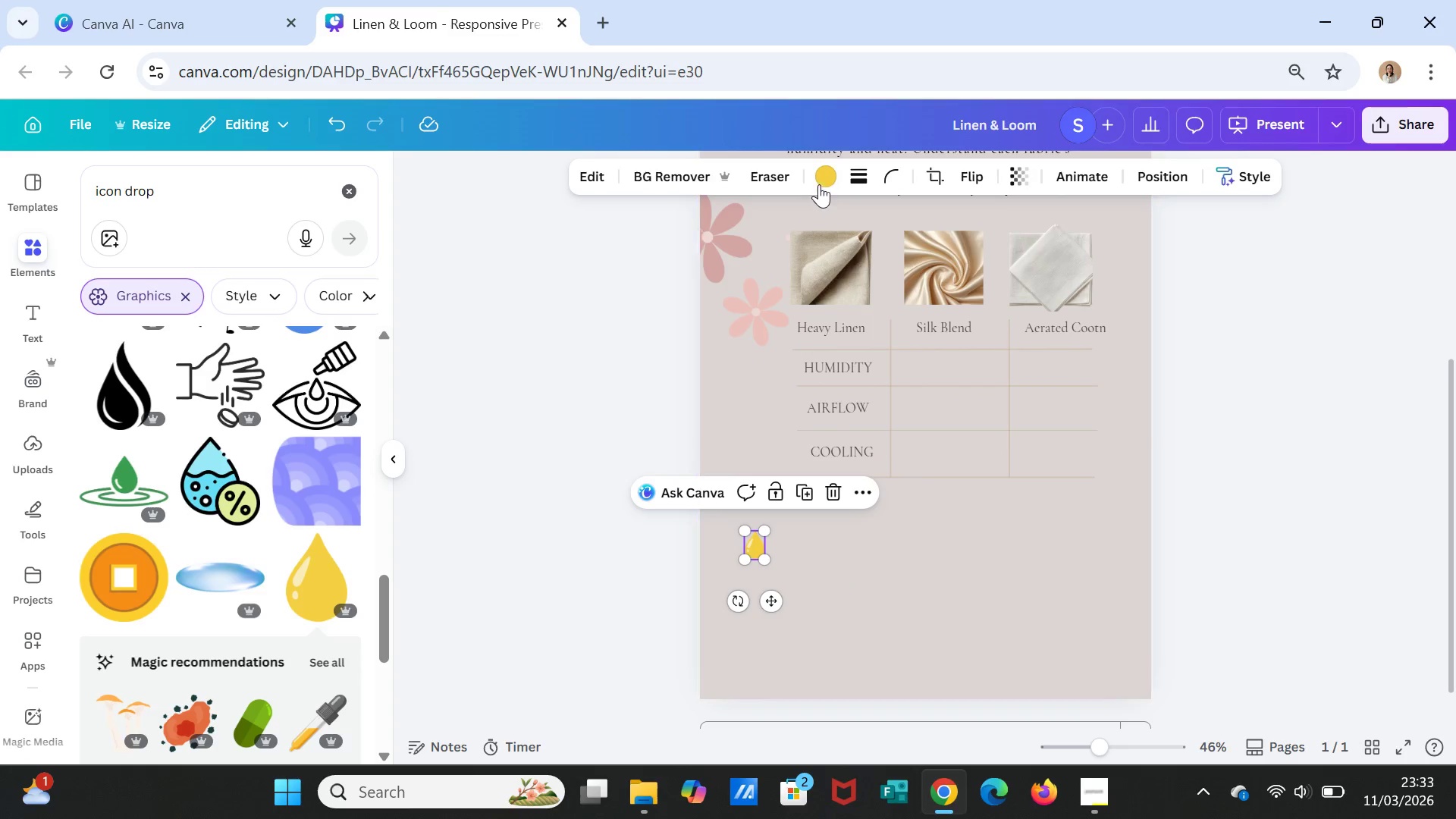 
left_click([821, 176])
 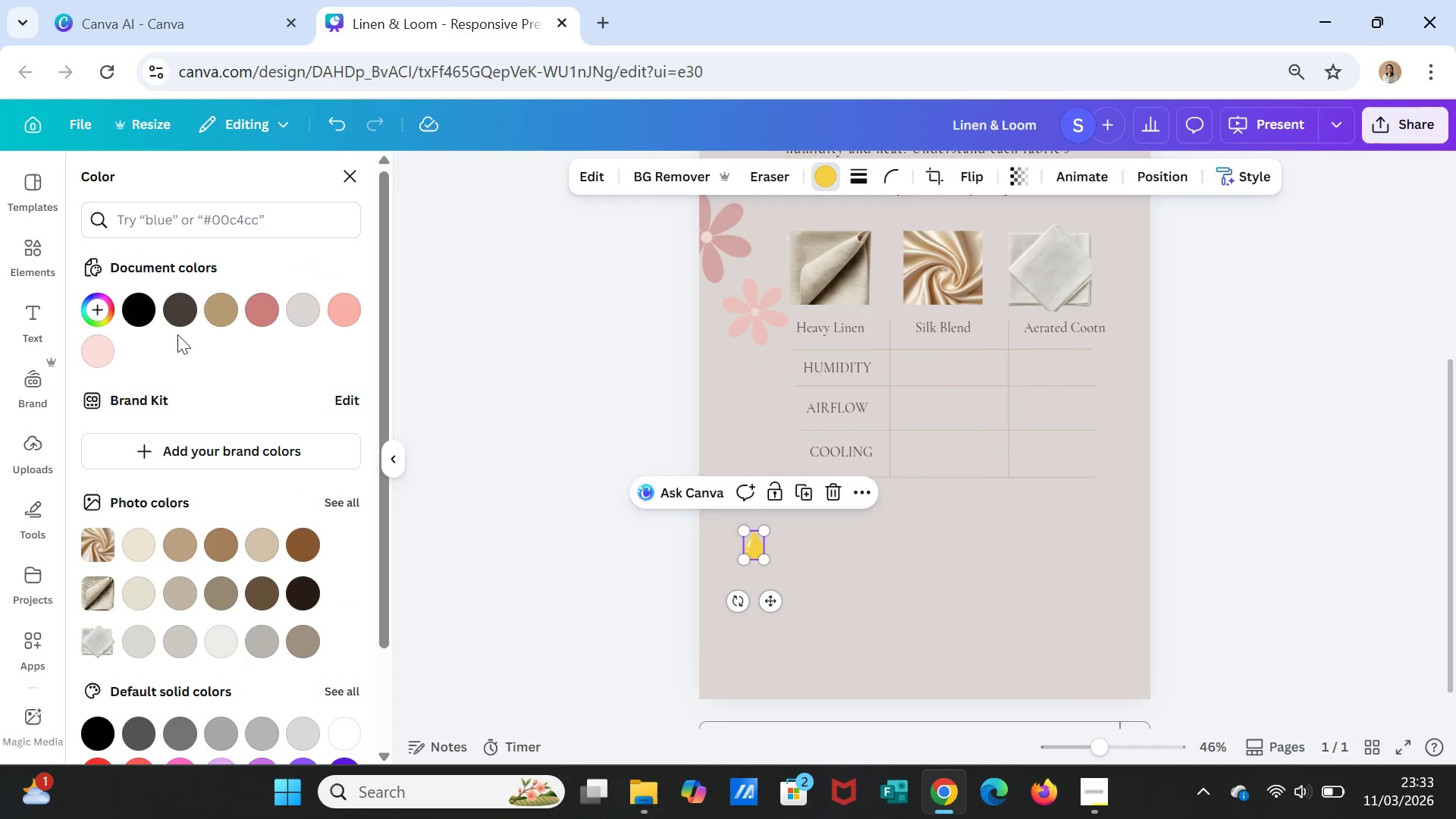 
left_click([137, 306])
 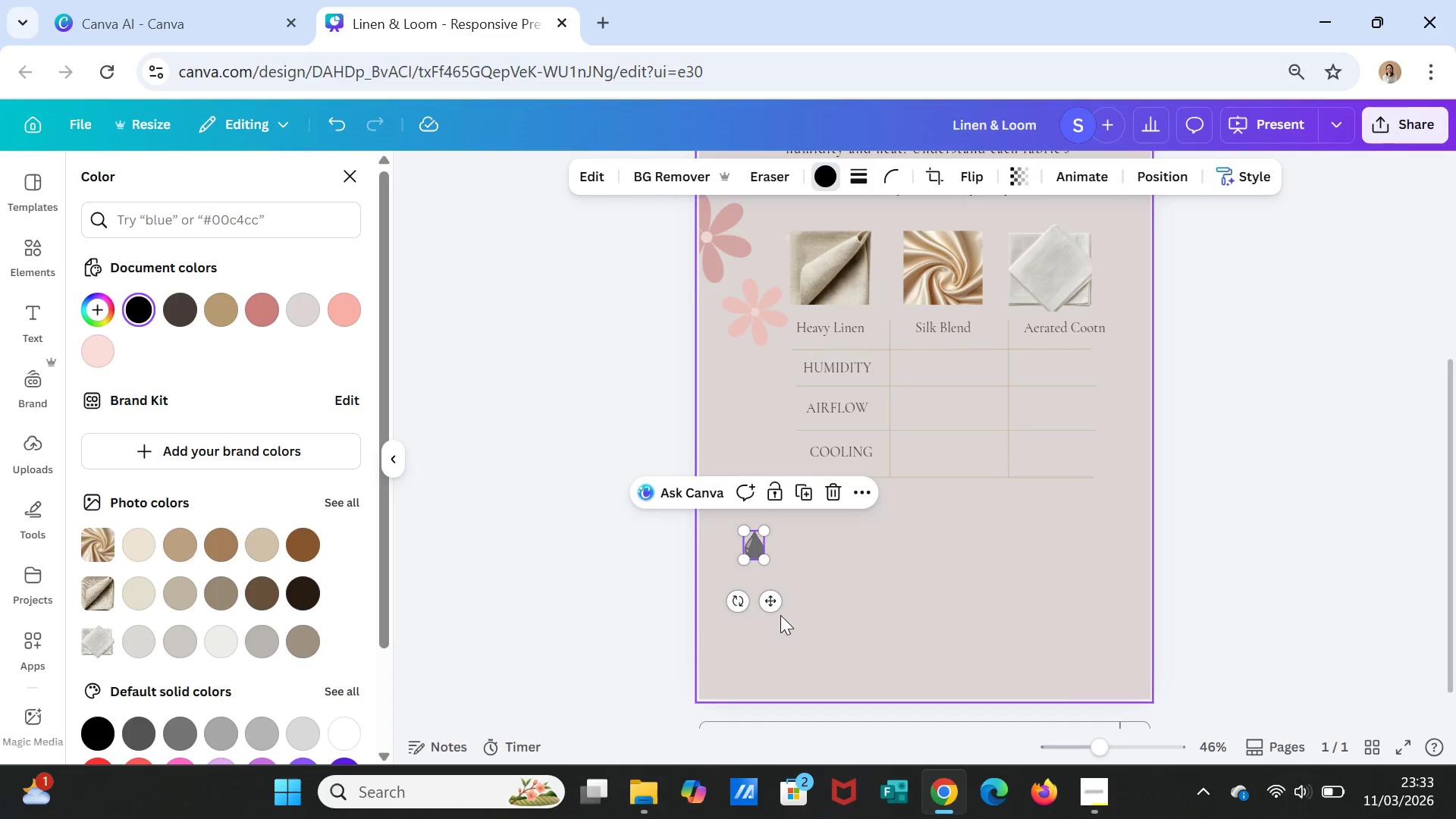 
left_click_drag(start_coordinate=[775, 602], to_coordinate=[937, 426])
 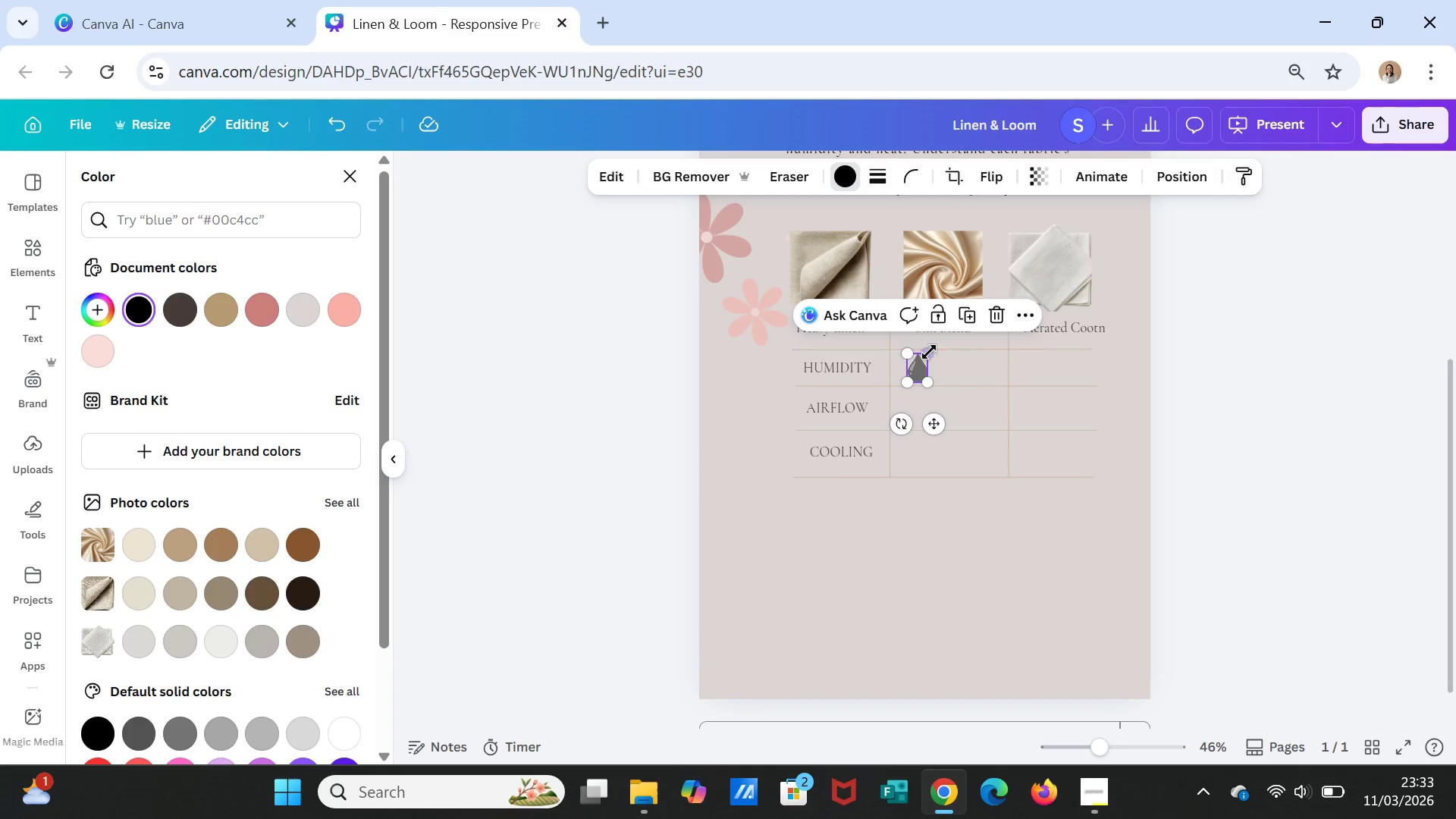 
left_click_drag(start_coordinate=[928, 352], to_coordinate=[924, 358])
 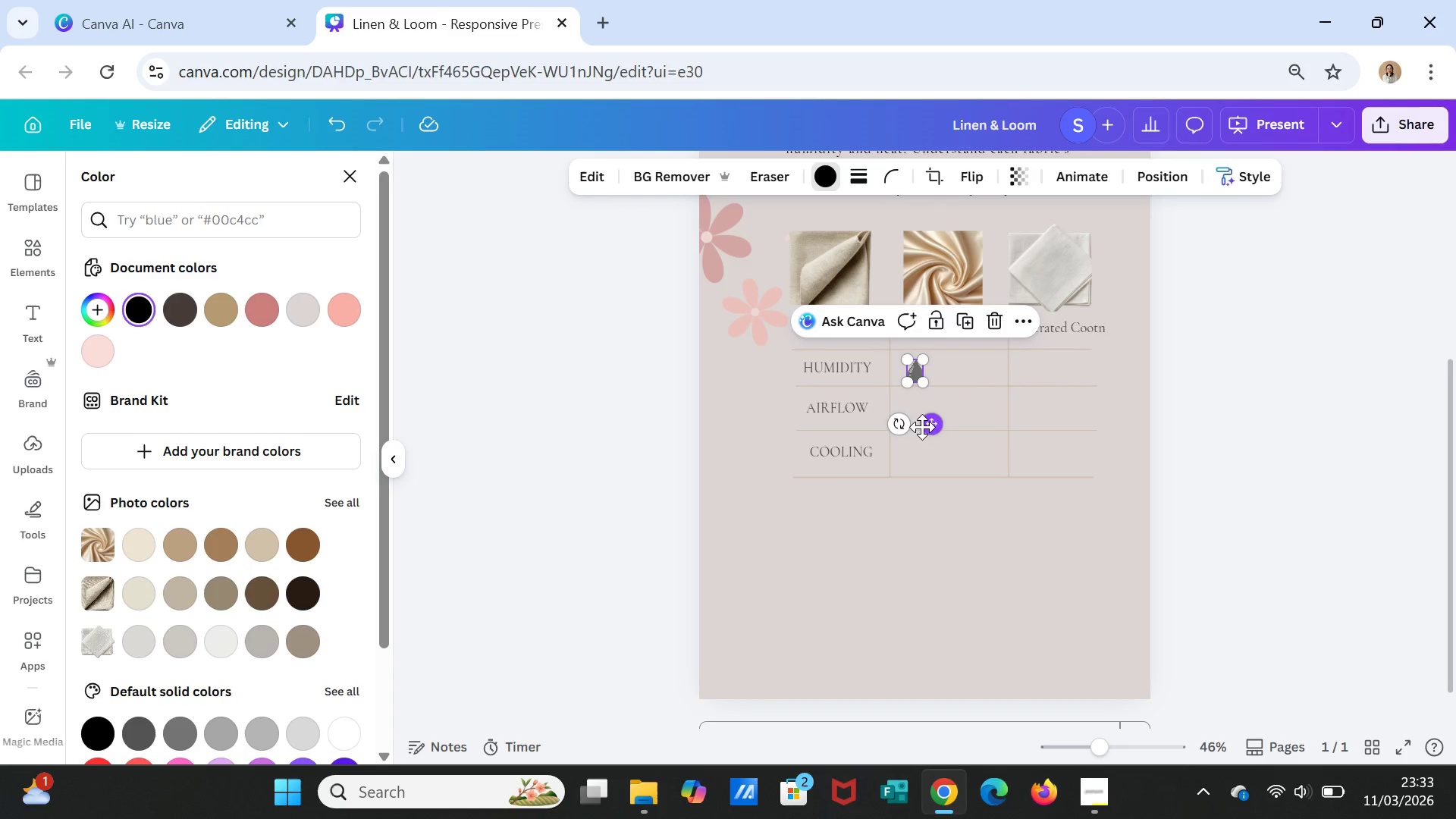 
left_click_drag(start_coordinate=[924, 428], to_coordinate=[916, 422])
 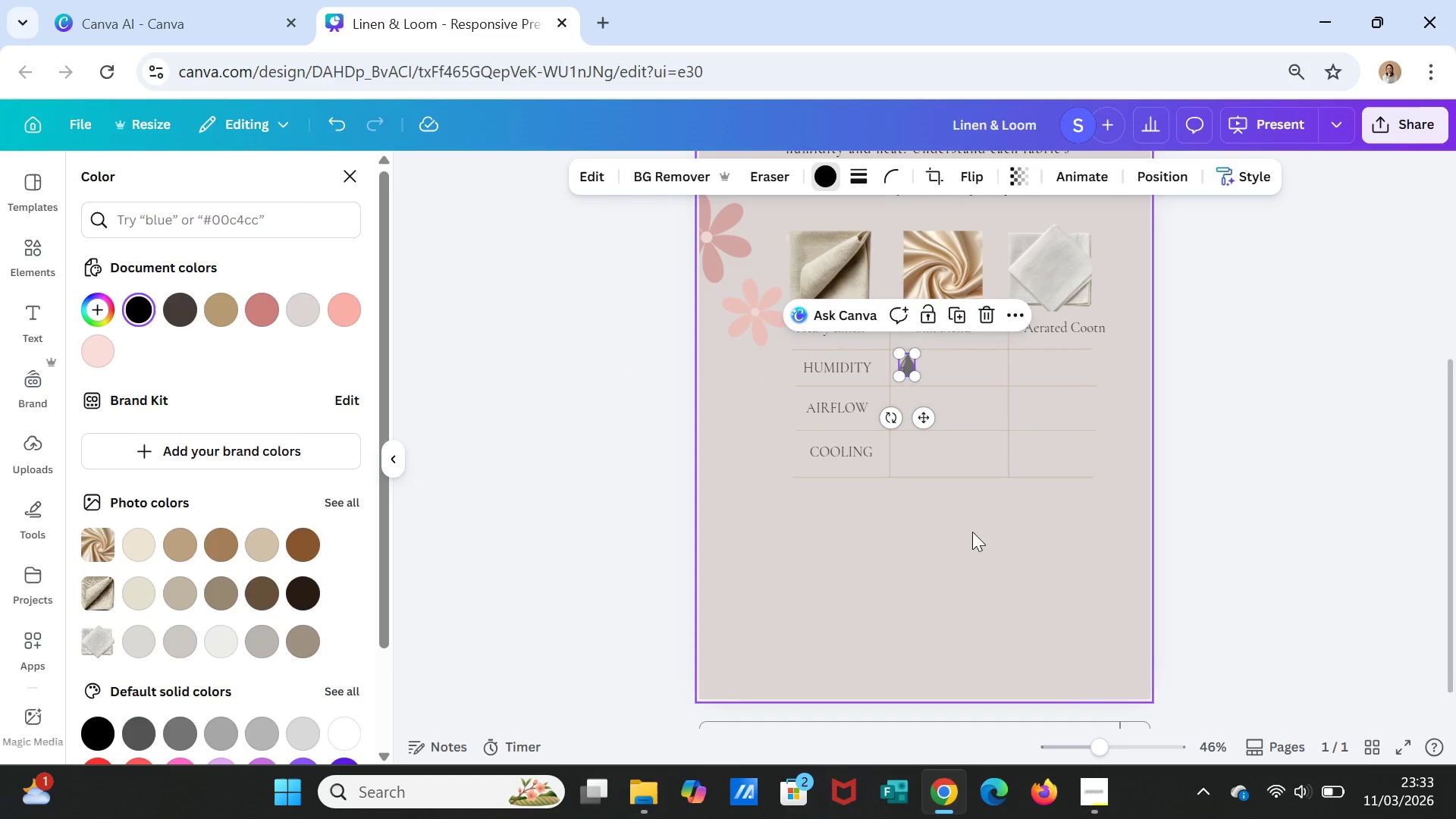 
left_click([992, 582])
 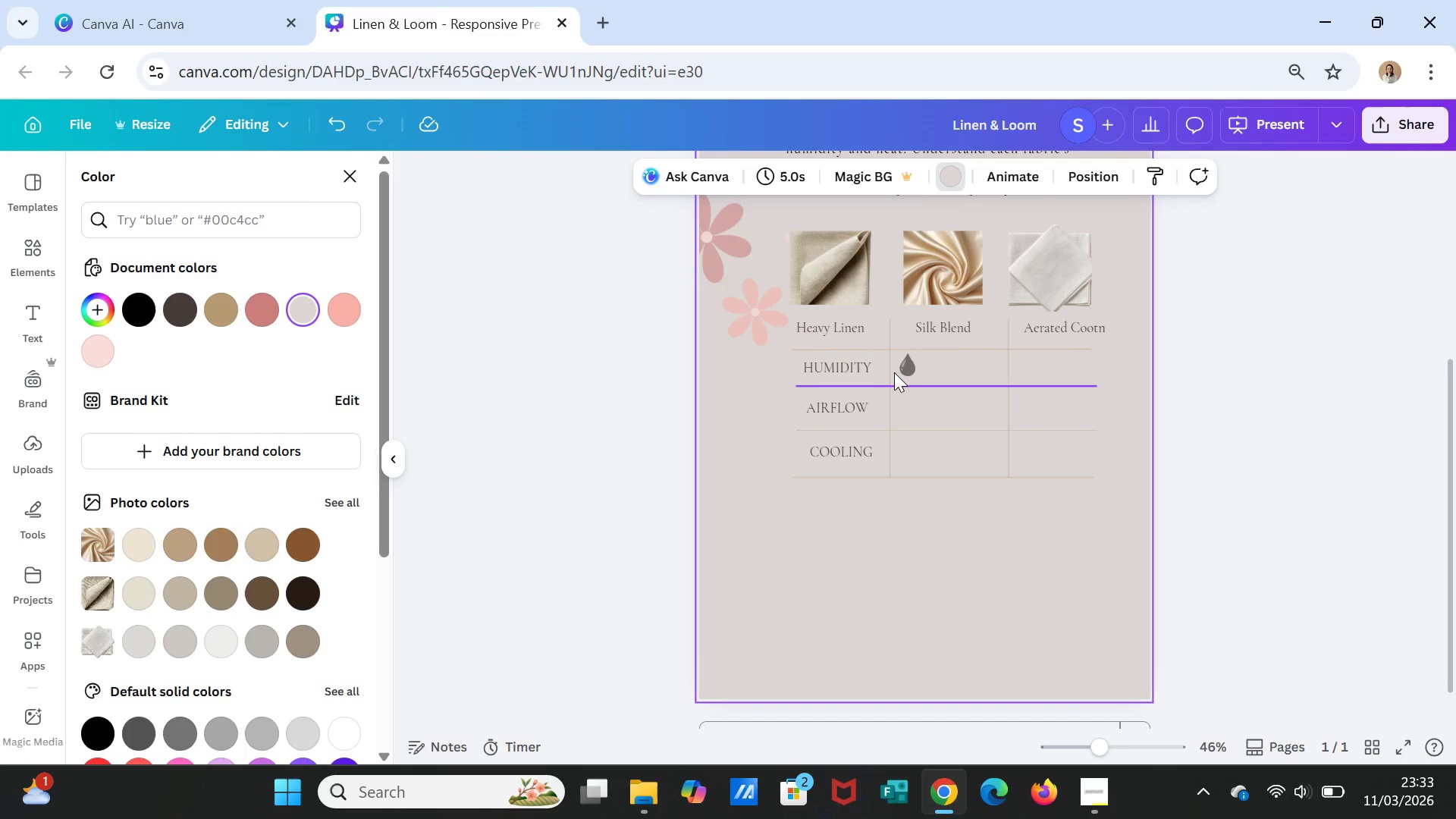 
left_click([903, 370])
 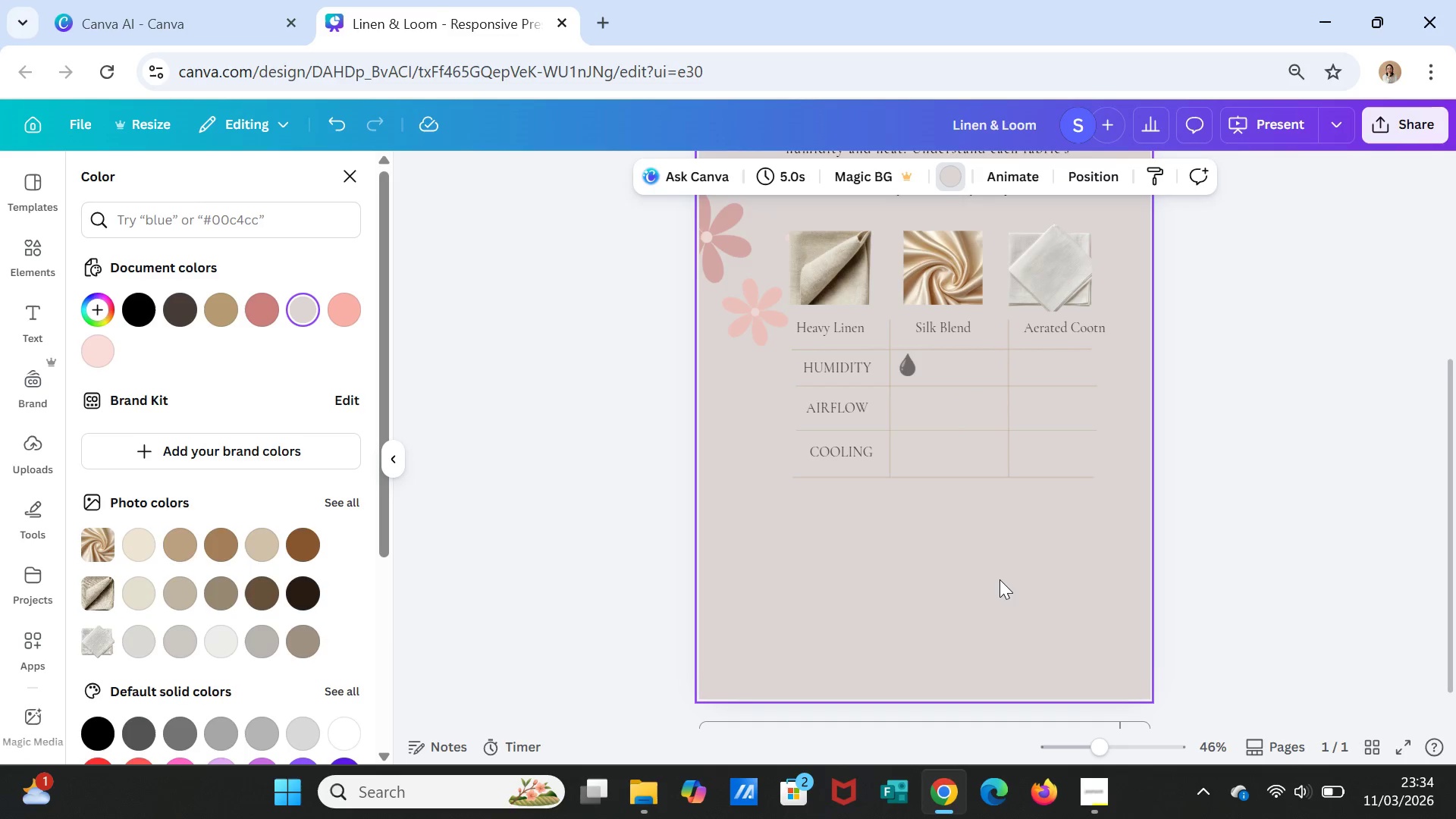 
wait(5.48)
 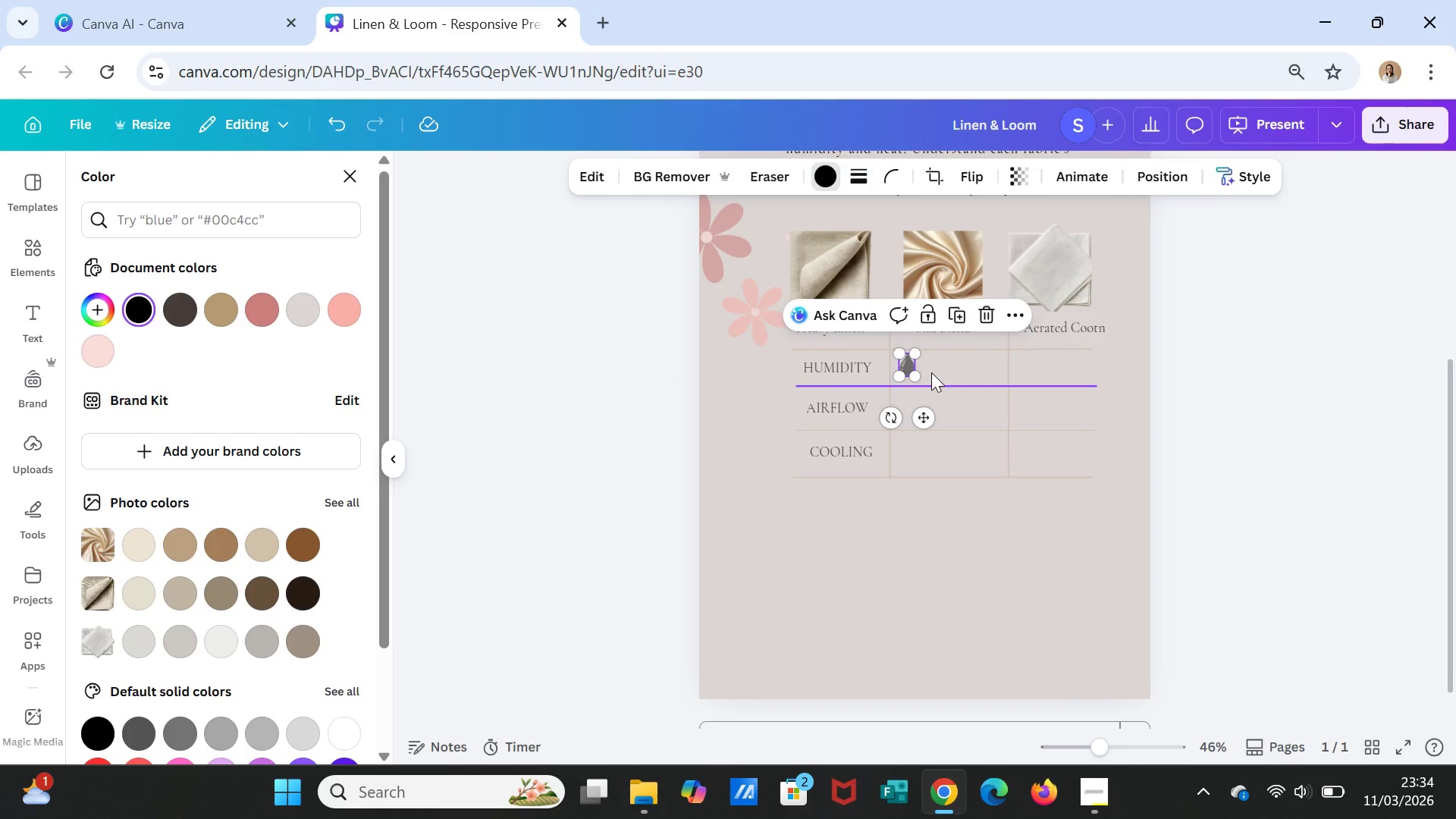 
left_click([999, 613])
 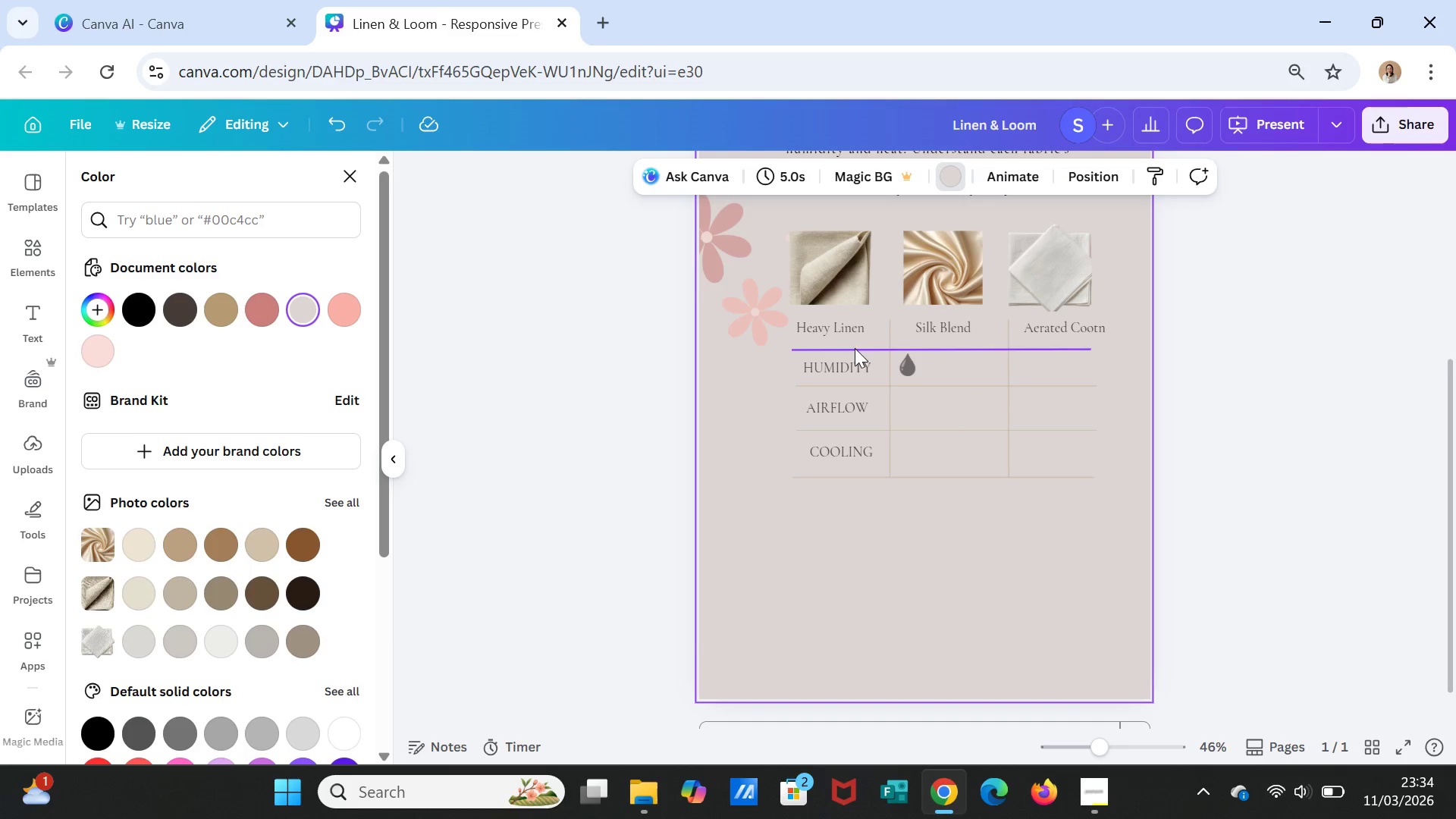 
left_click([855, 344])
 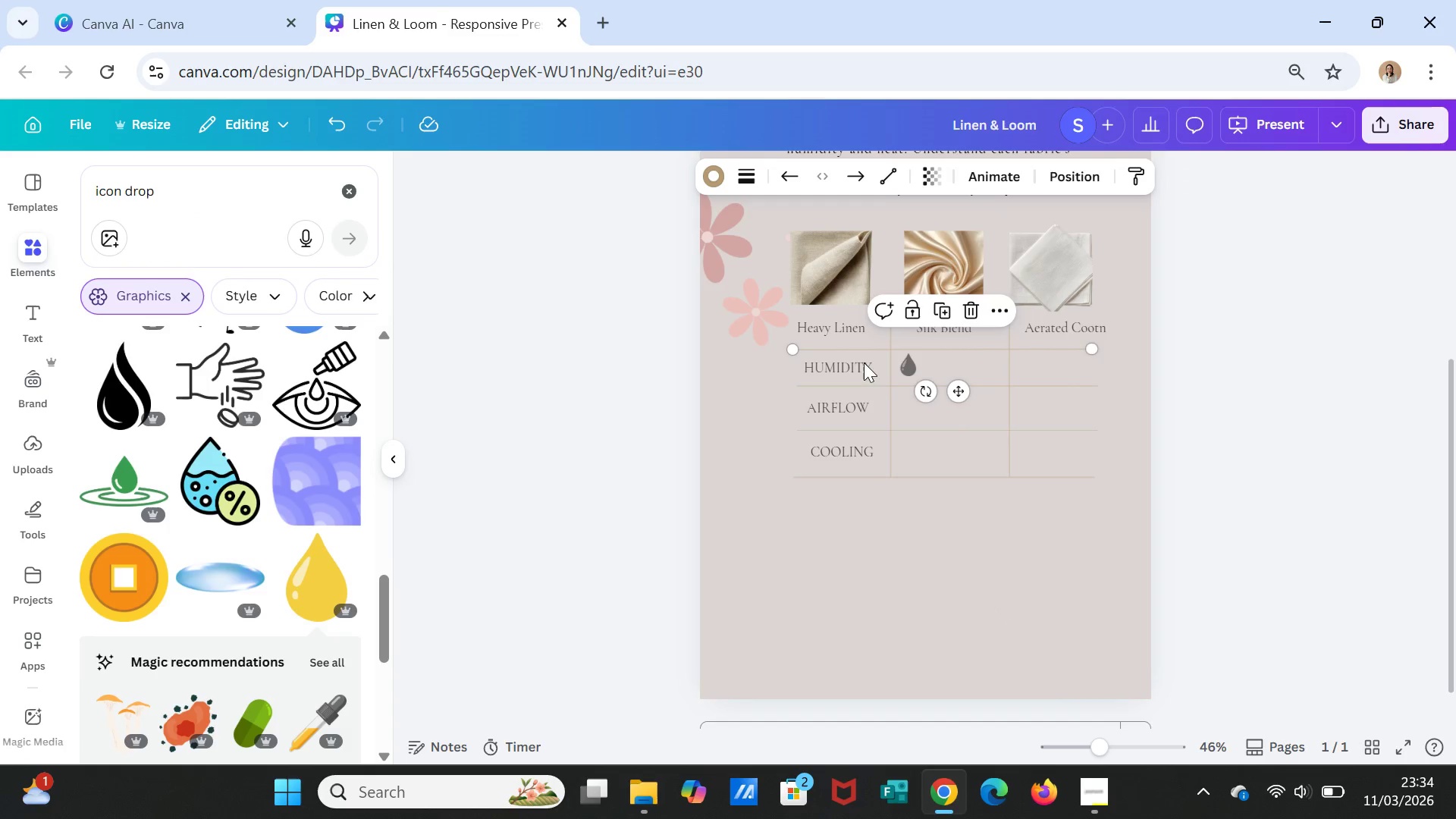 
hold_key(key=ShiftLeft, duration=8.2)
left_click([883, 414])
 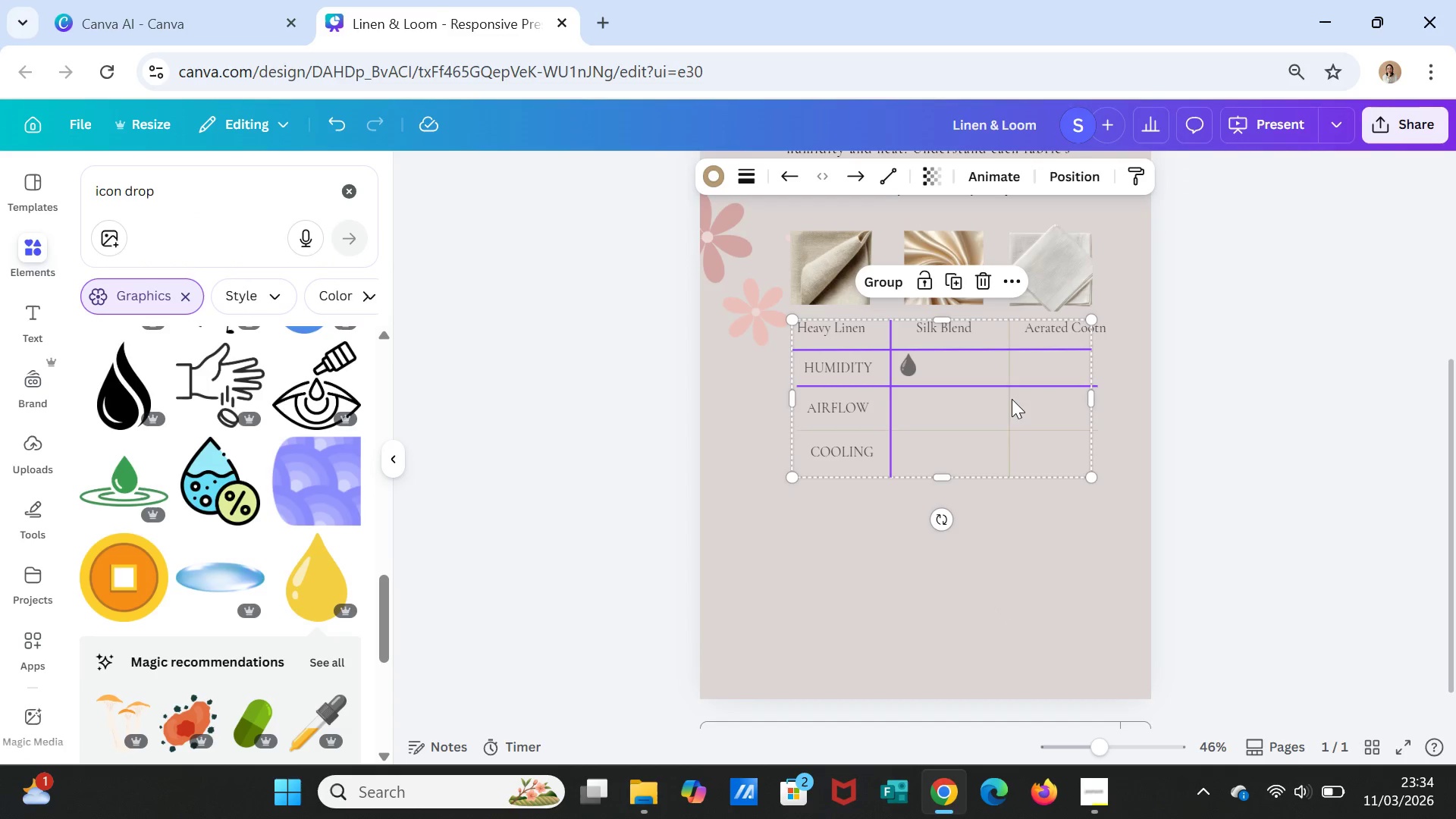 
left_click([1009, 405])
 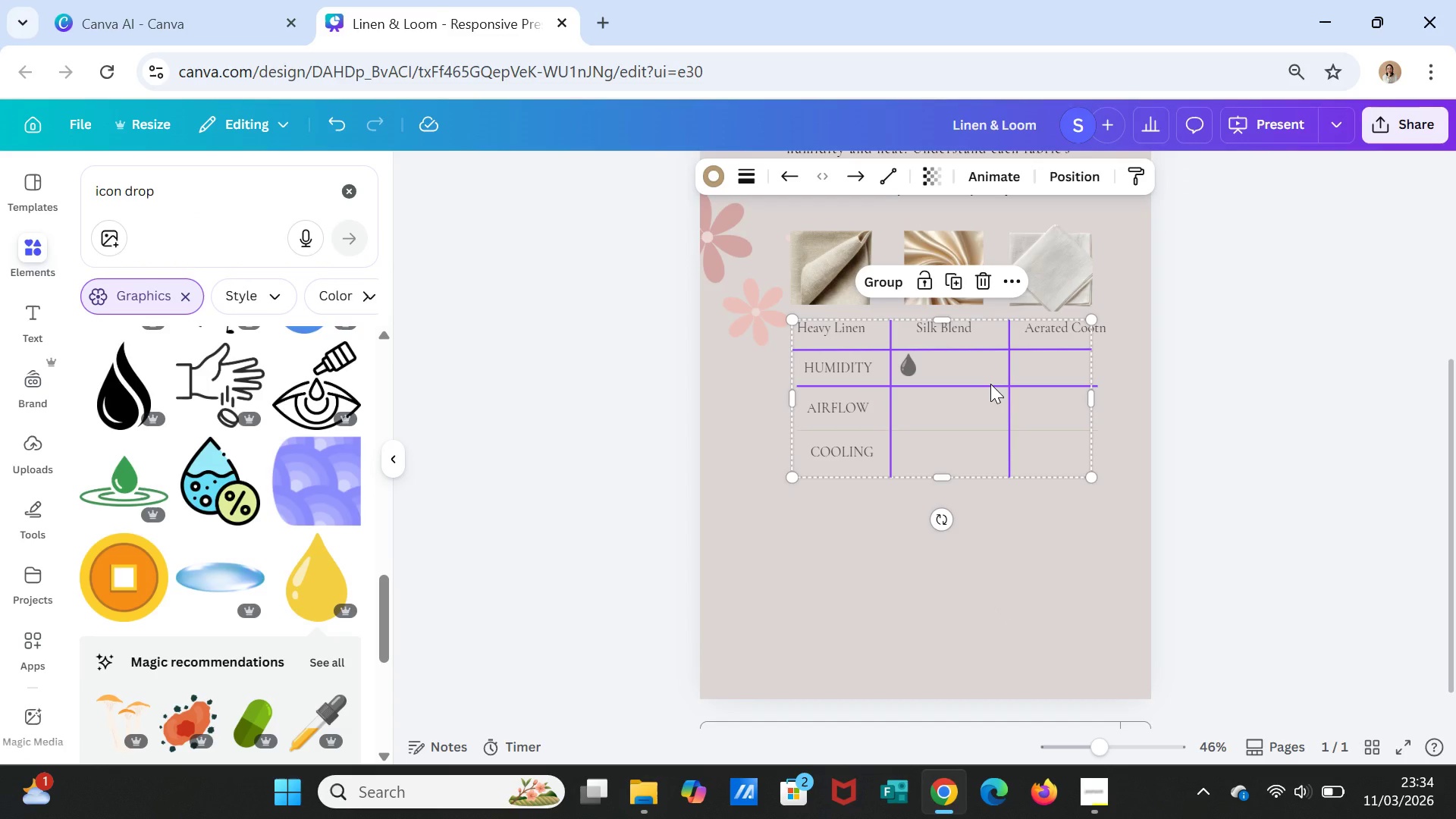 
left_click([990, 384])
 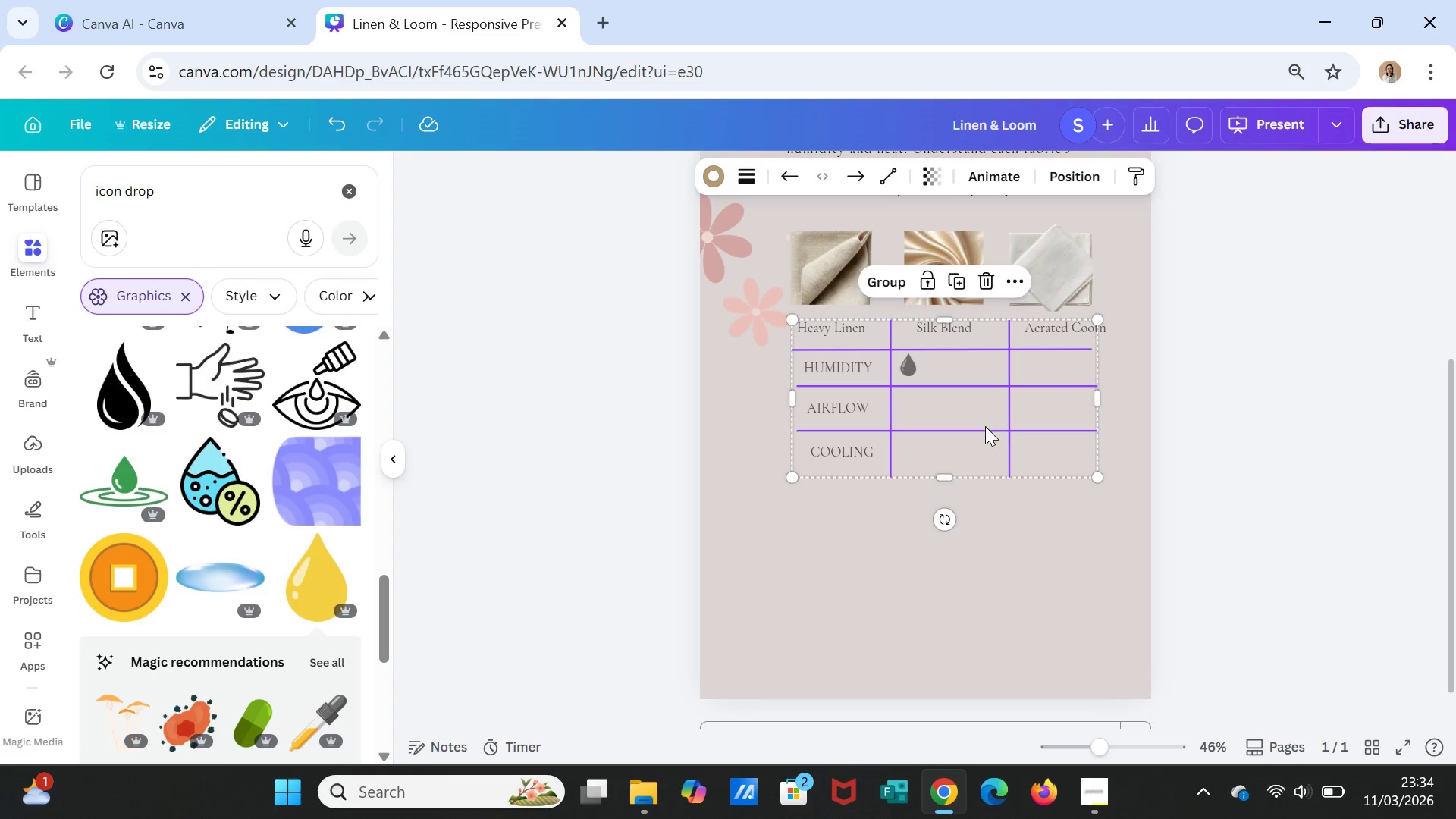 
left_click([985, 426])
 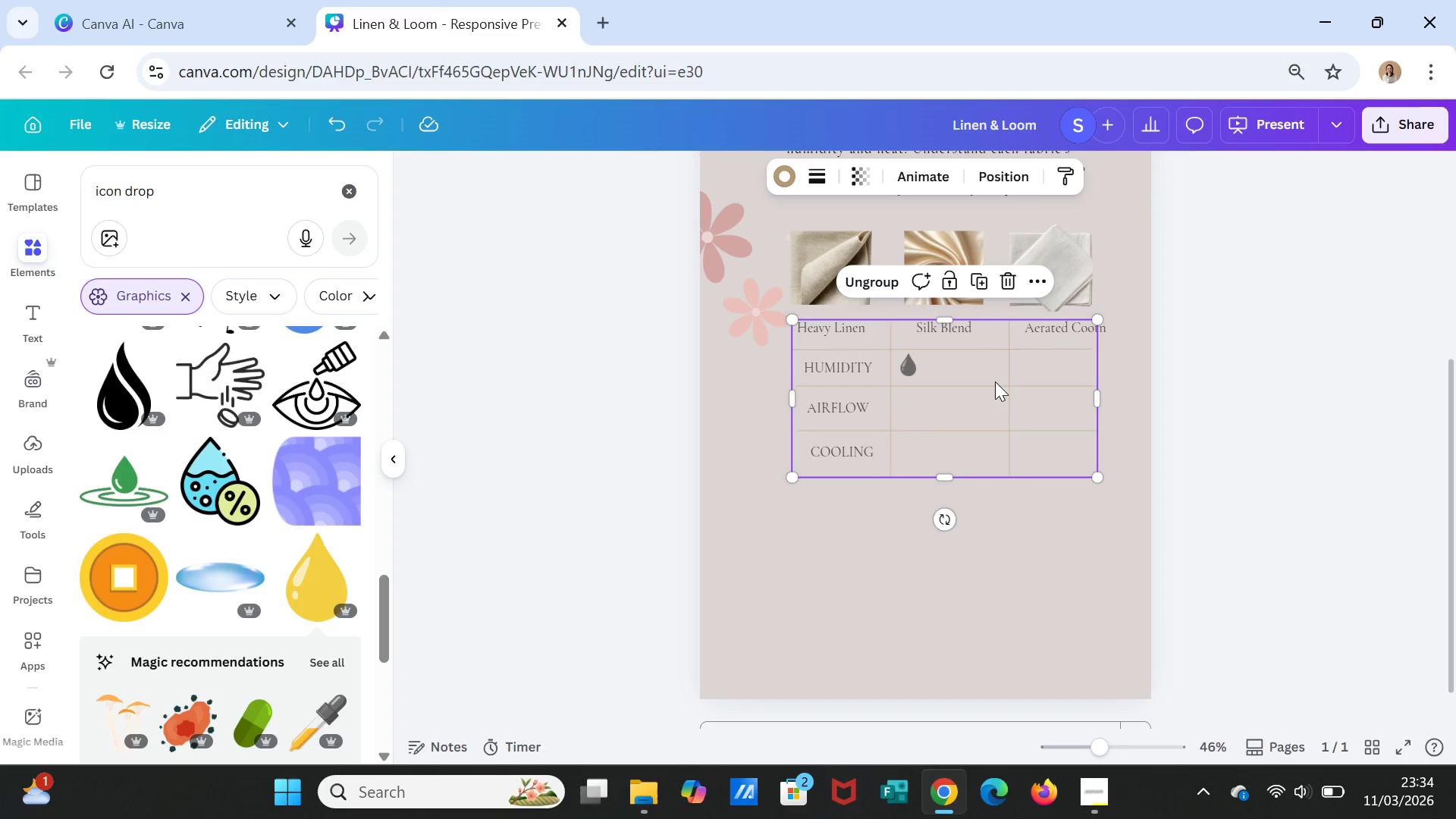 
left_click_drag(start_coordinate=[1005, 400], to_coordinate=[971, 401])
 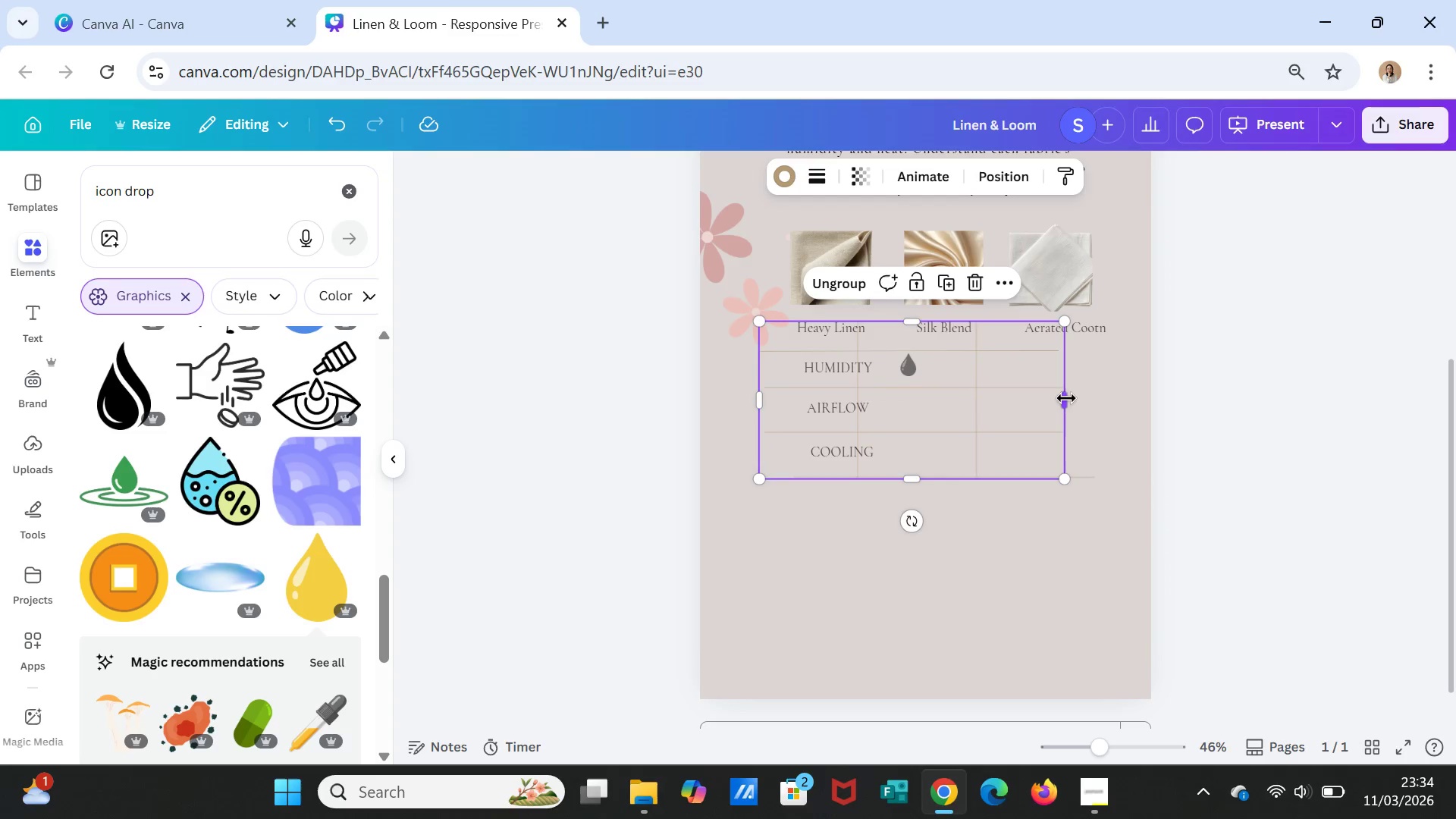 
left_click_drag(start_coordinate=[1062, 394], to_coordinate=[1100, 403])
 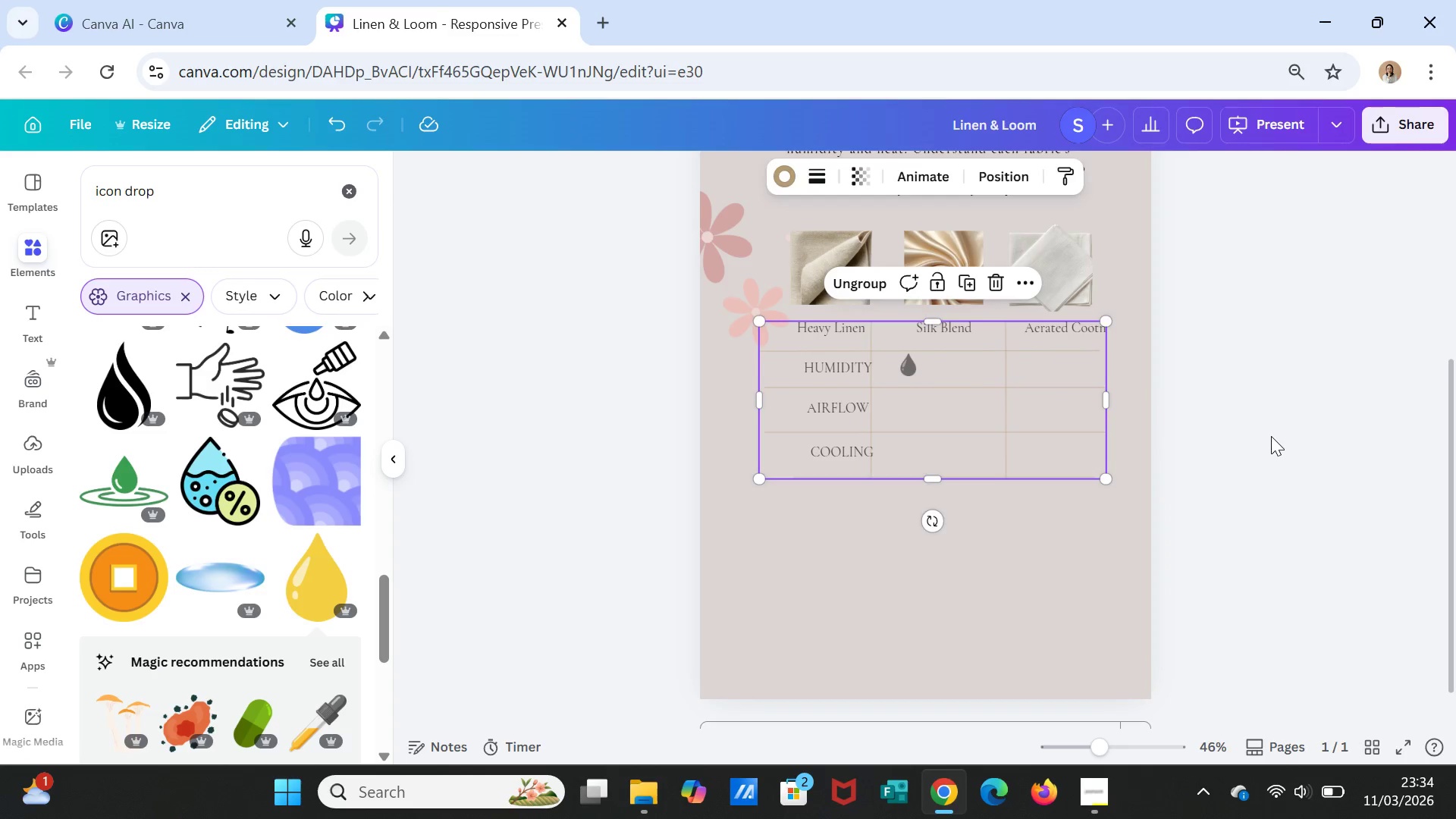 
left_click([1271, 436])
 